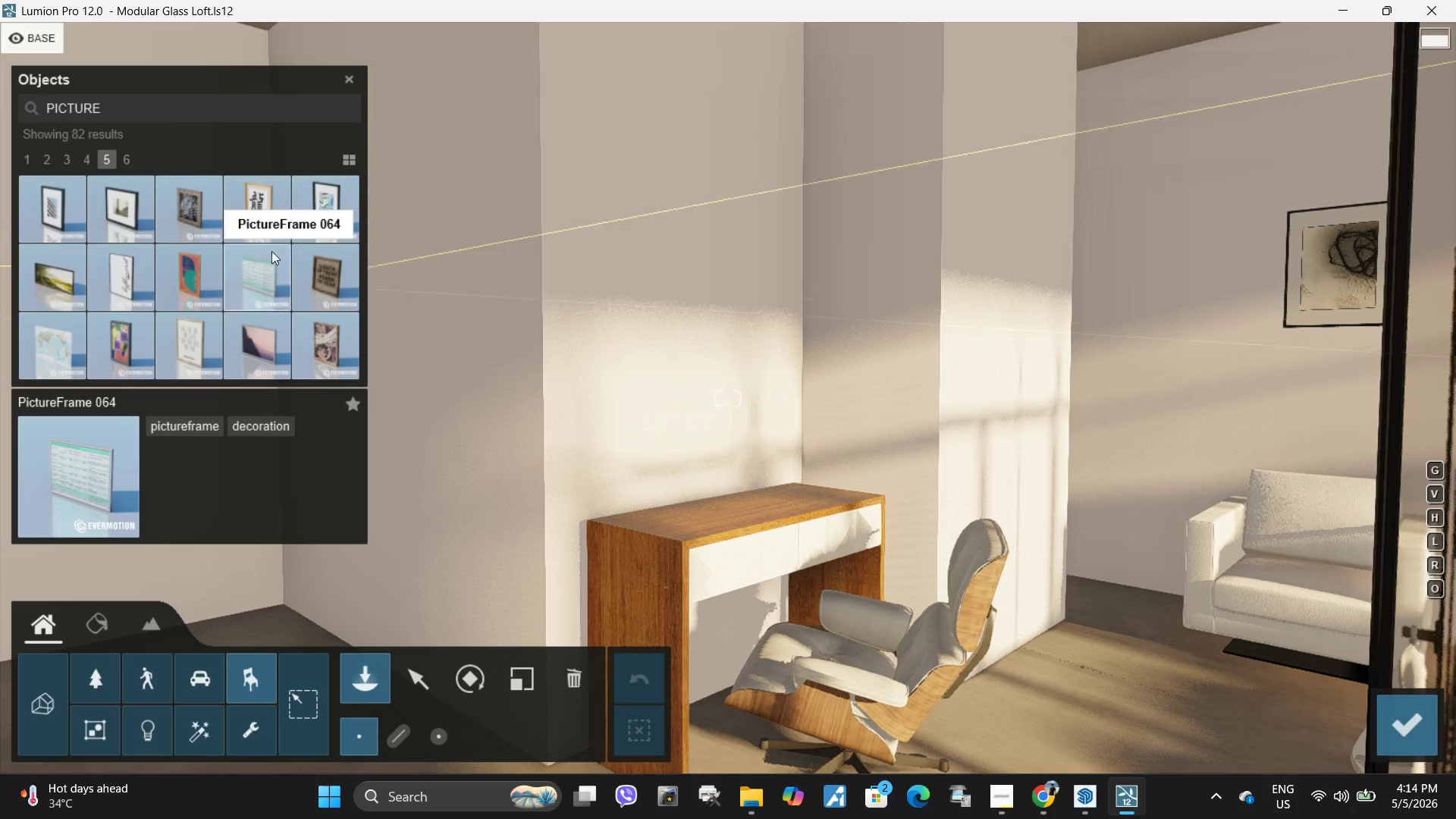 
left_click([26, 168])
 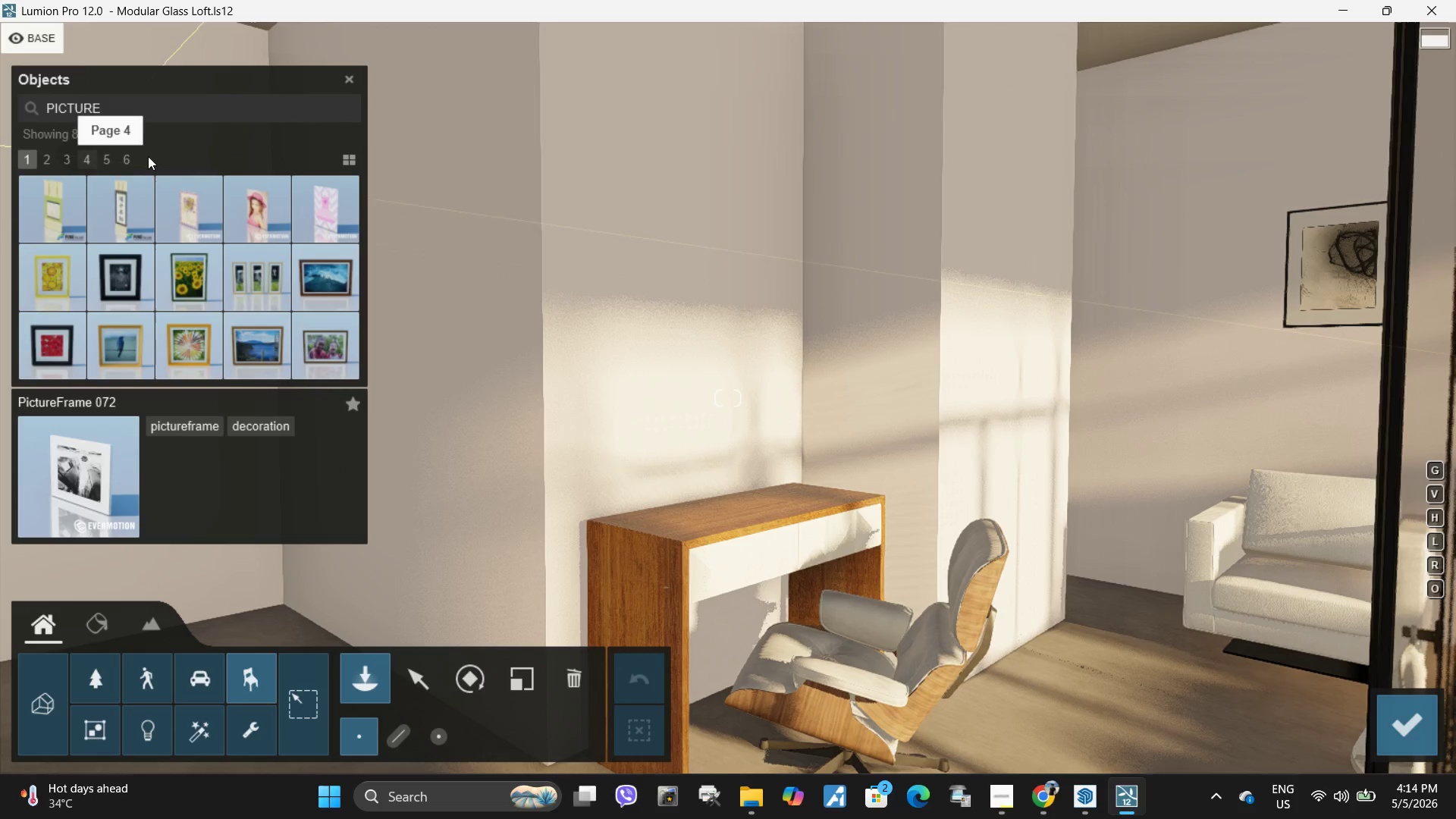 
left_click([301, 103])
 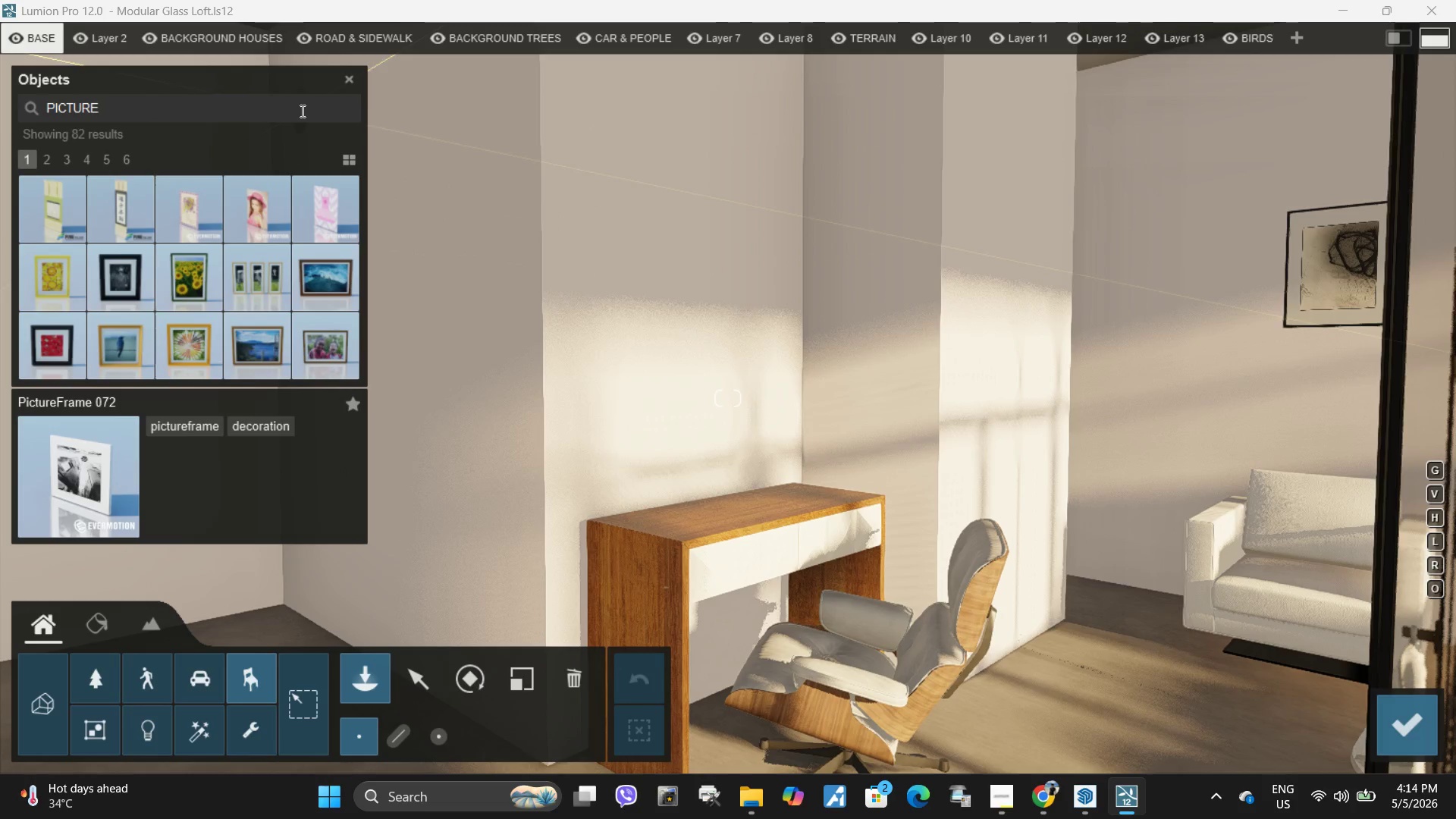 
hold_key(key=Backspace, duration=1.09)
 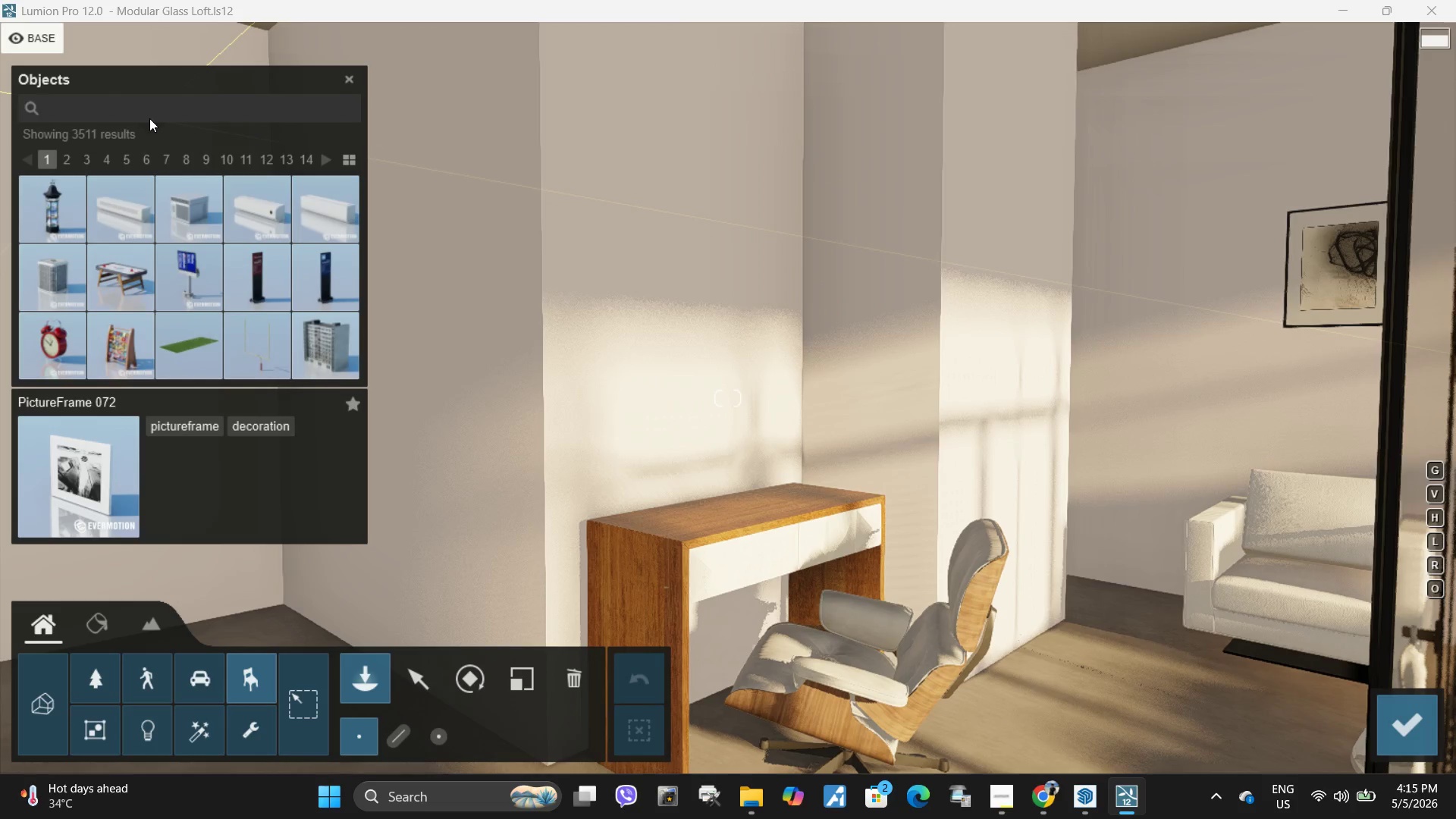 
type(plant)
 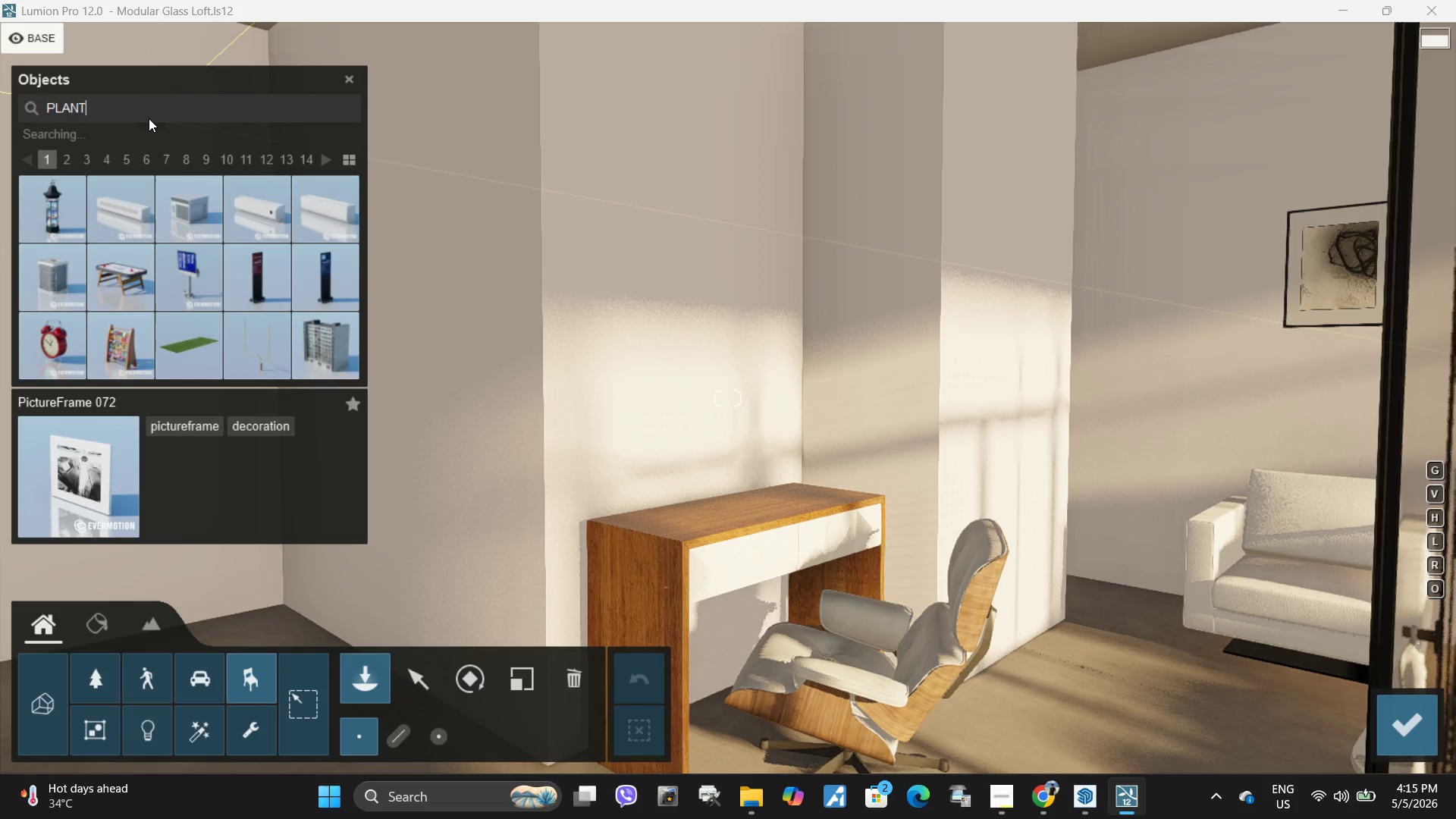 
key(Enter)
 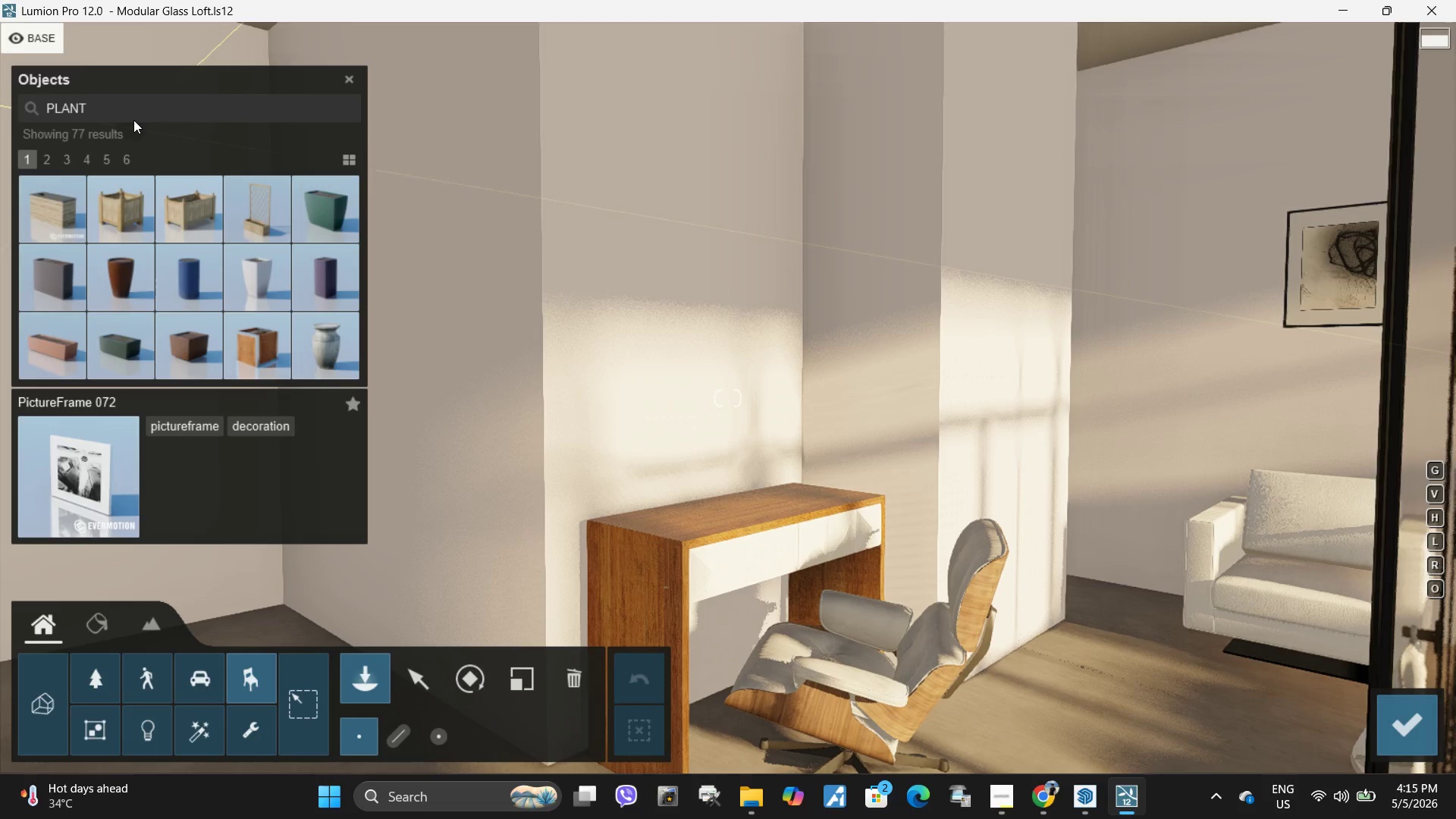 
left_click_drag(start_coordinate=[136, 108], to_coordinate=[0, 109])
 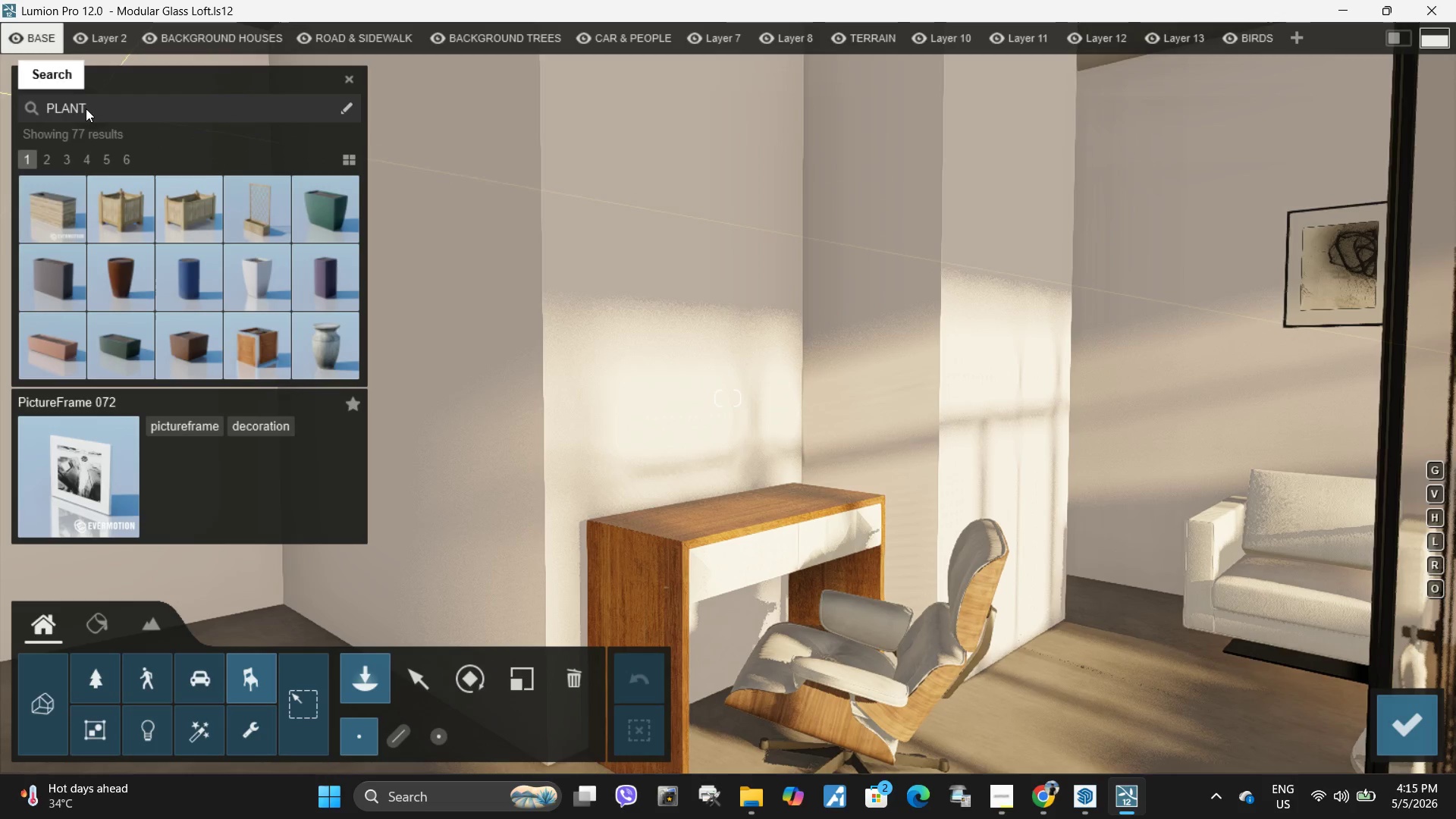 
left_click([90, 108])
 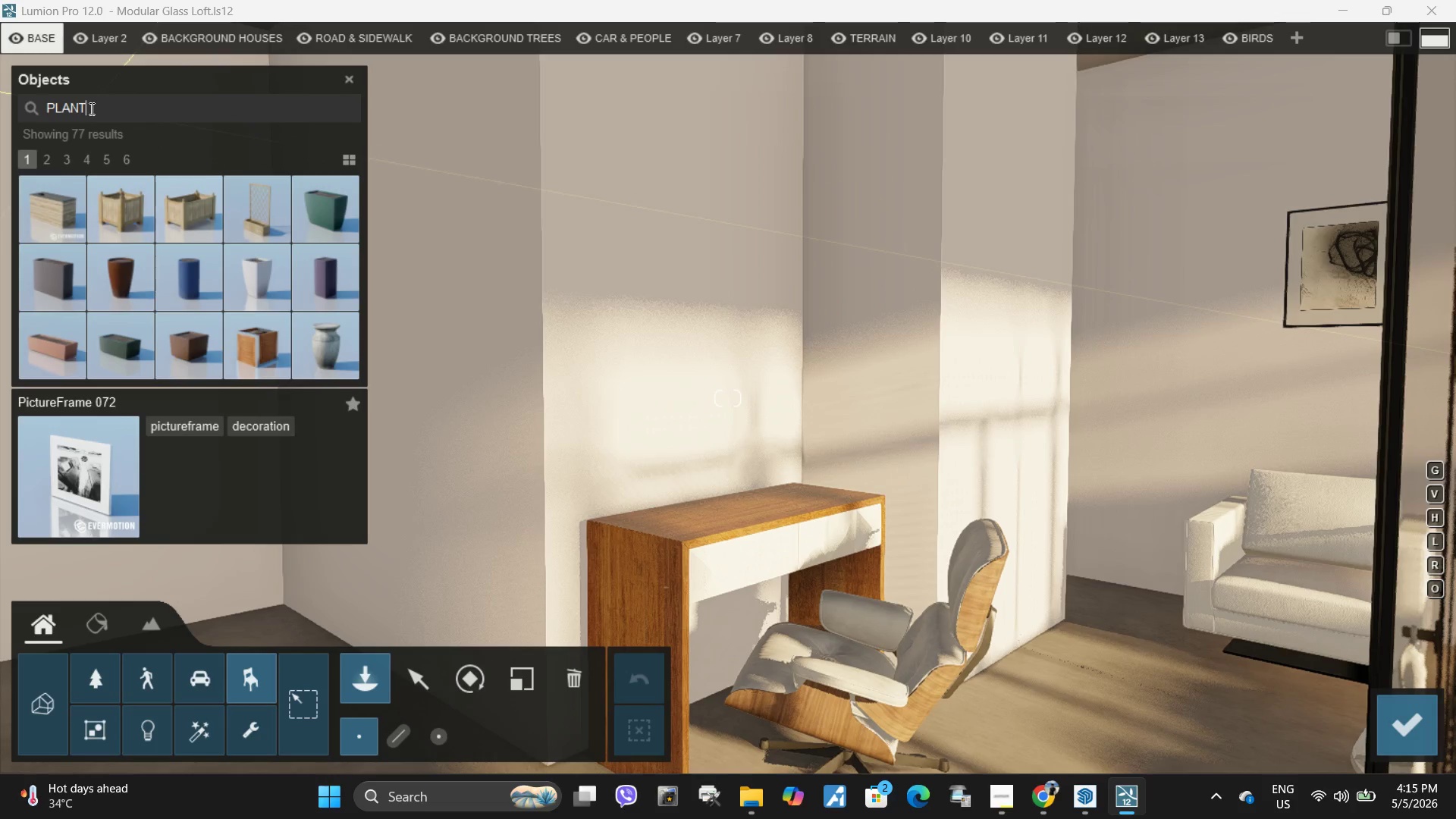 
key(Backspace)
key(Backspace)
key(Backspace)
key(Backspace)
key(Backspace)
key(Backspace)
key(Backspace)
type(vase)
 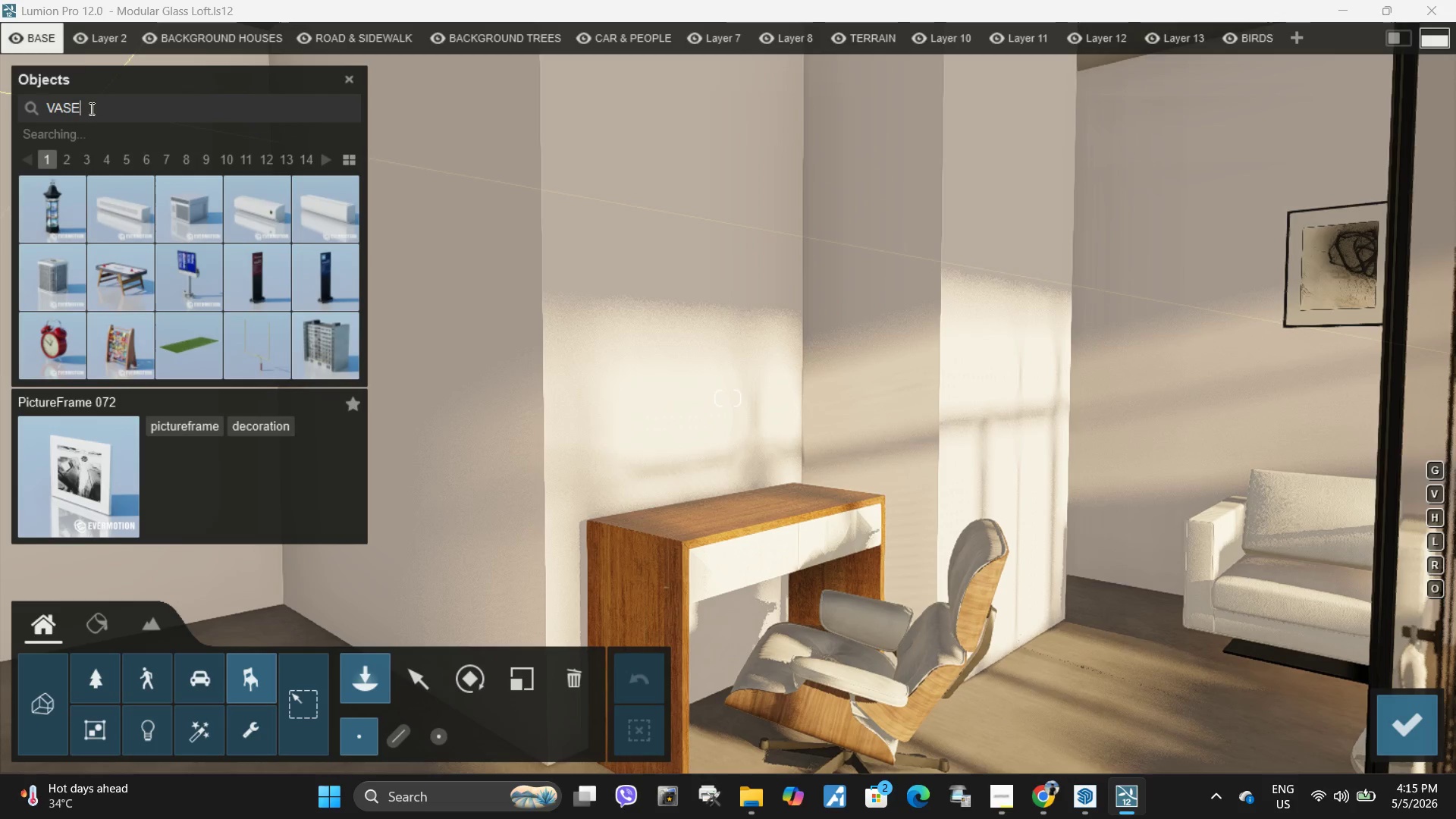 
key(Enter)
 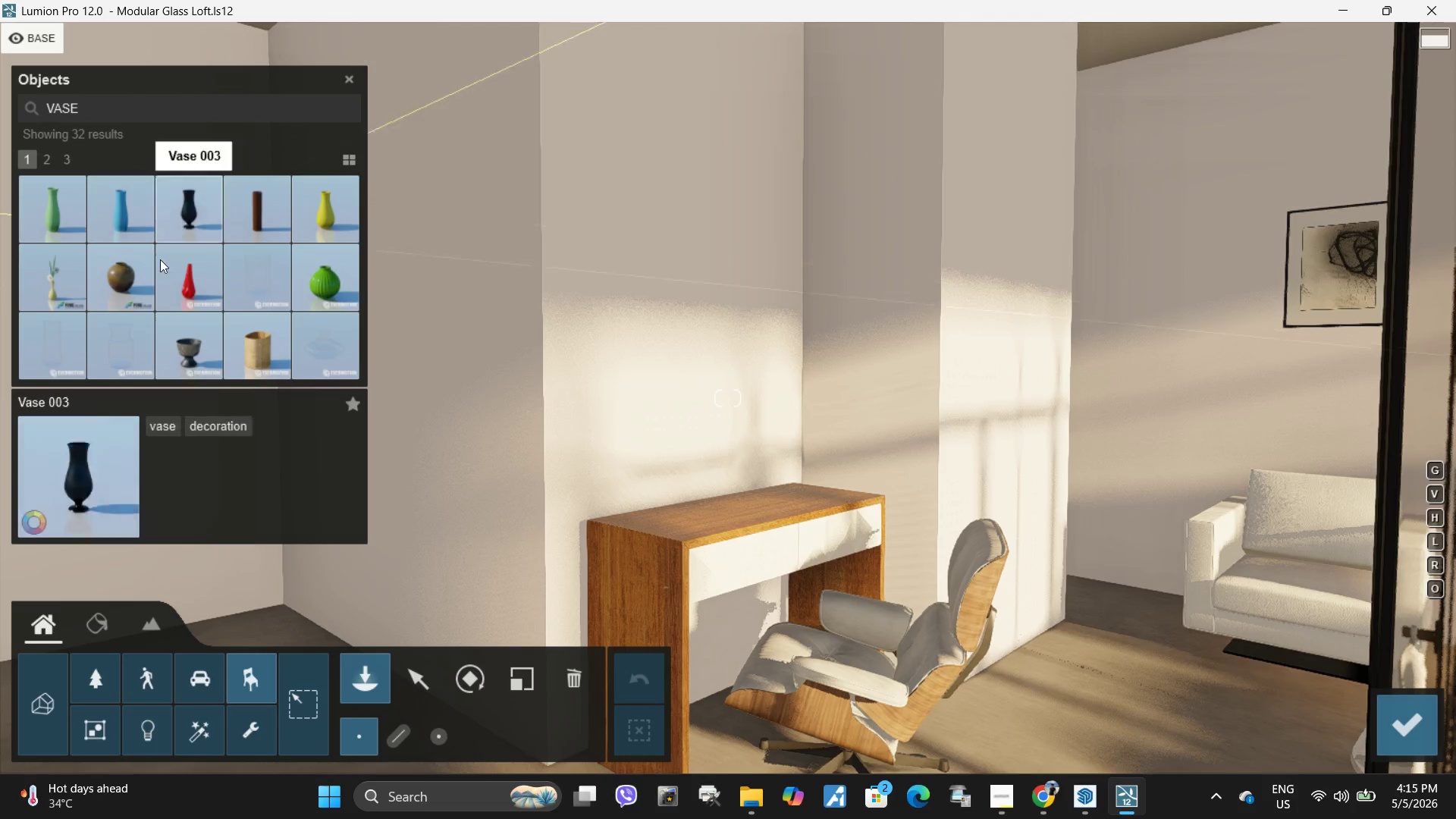 
left_click([55, 285])
 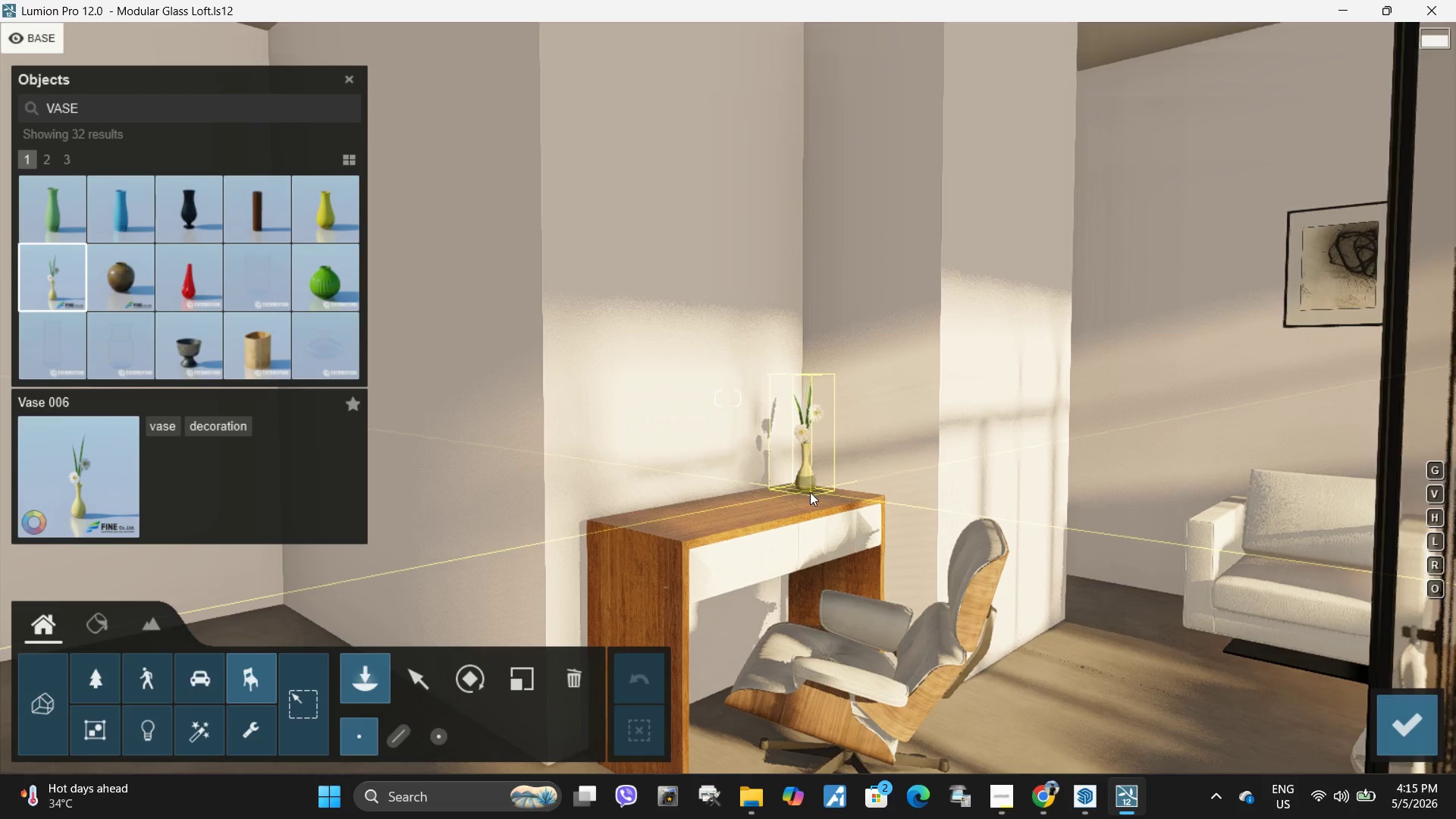 
left_click([811, 493])
 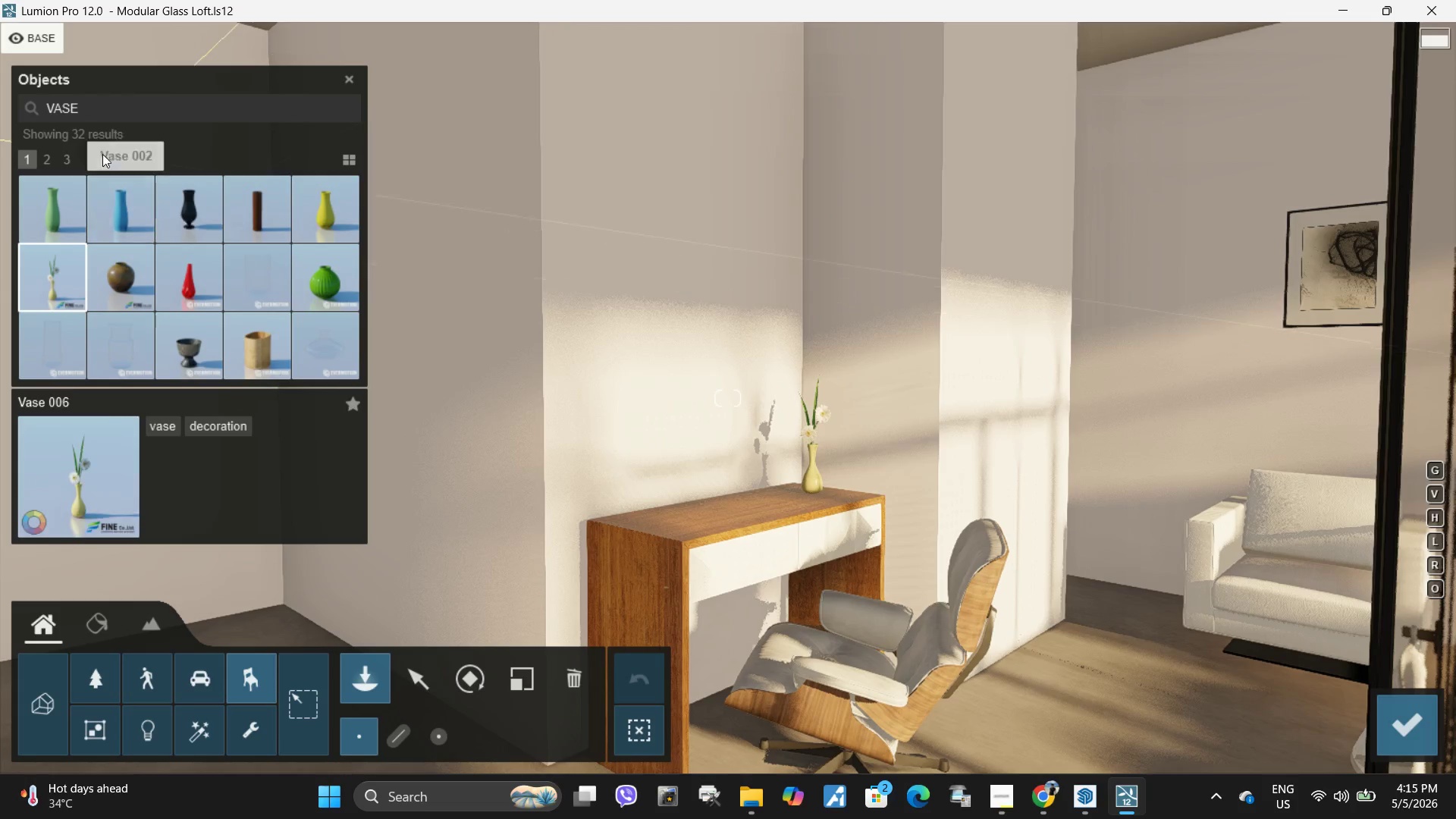 
left_click([132, 118])
 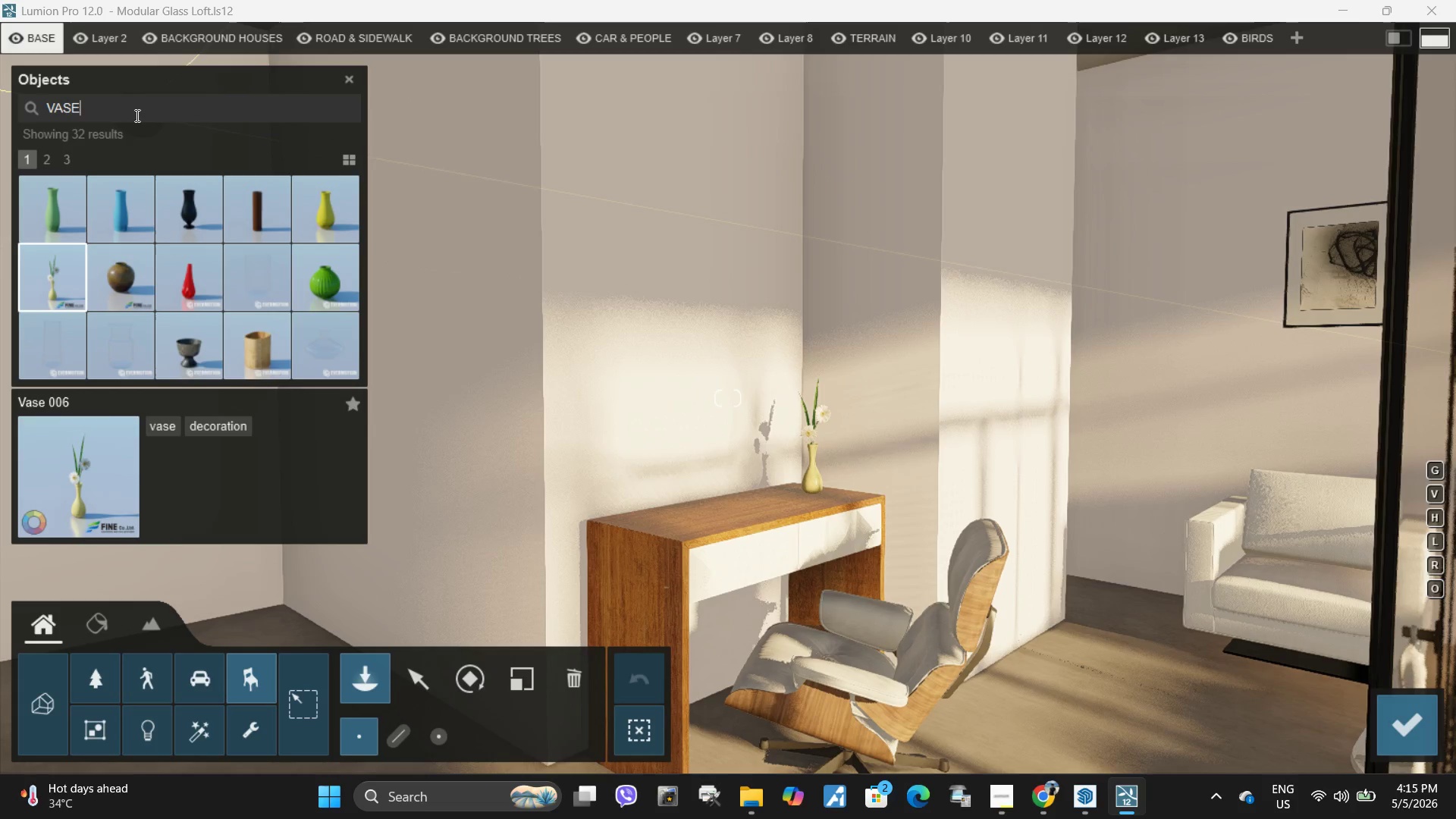 
key(Backspace)
key(Backspace)
key(Backspace)
key(Backspace)
key(Backspace)
type(laptop)
 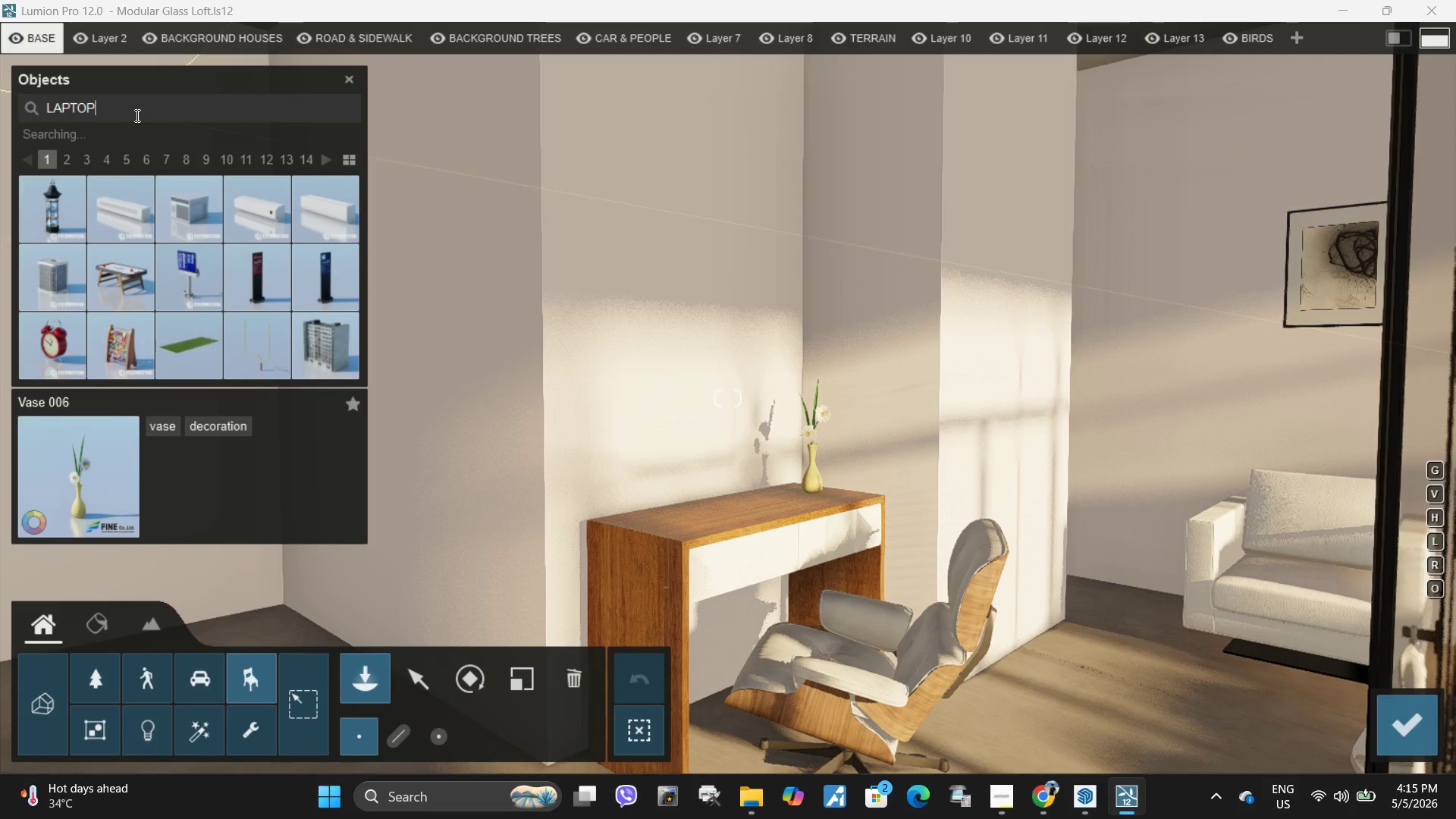 
key(Enter)
 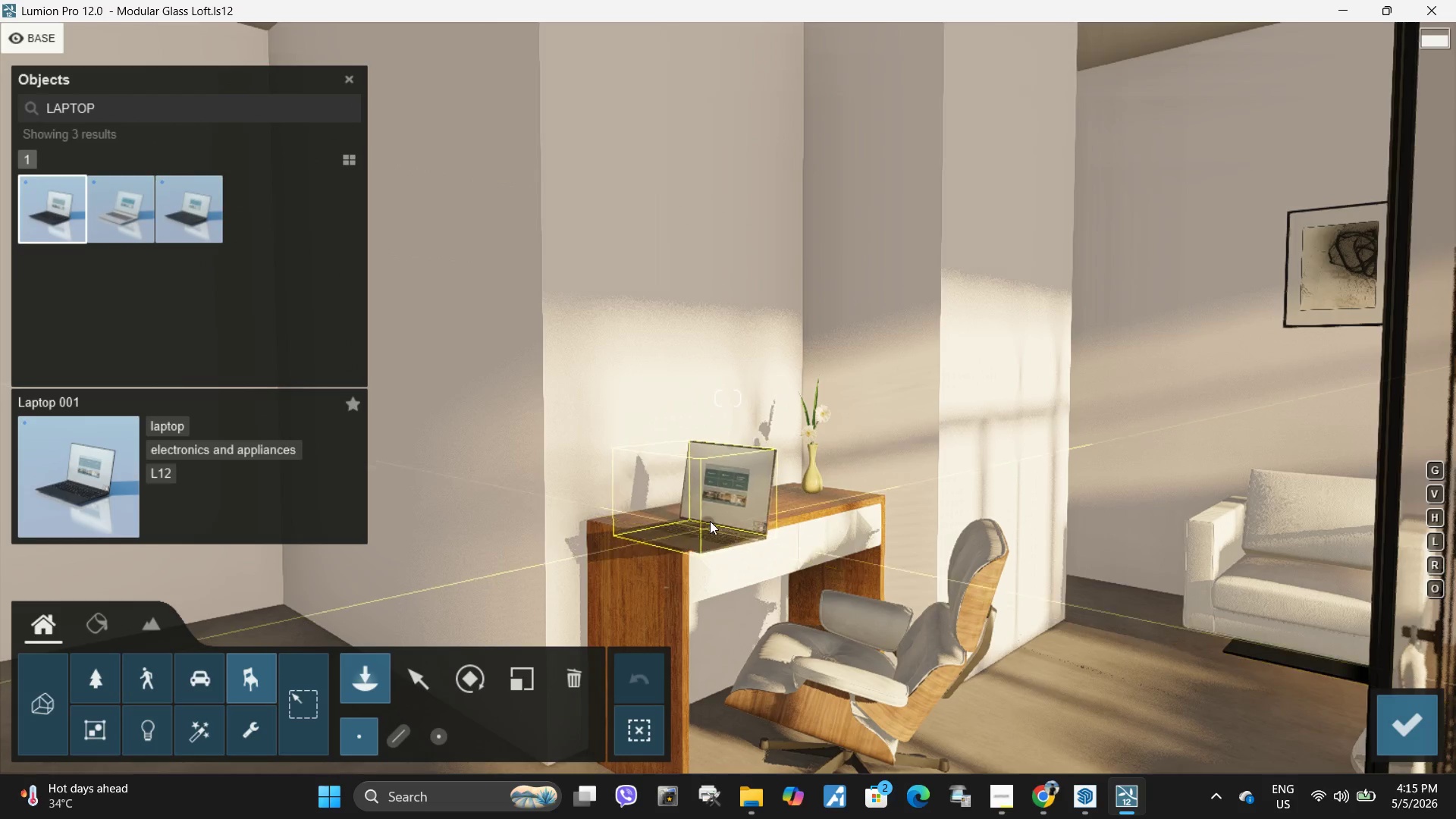 
left_click([179, 222])
 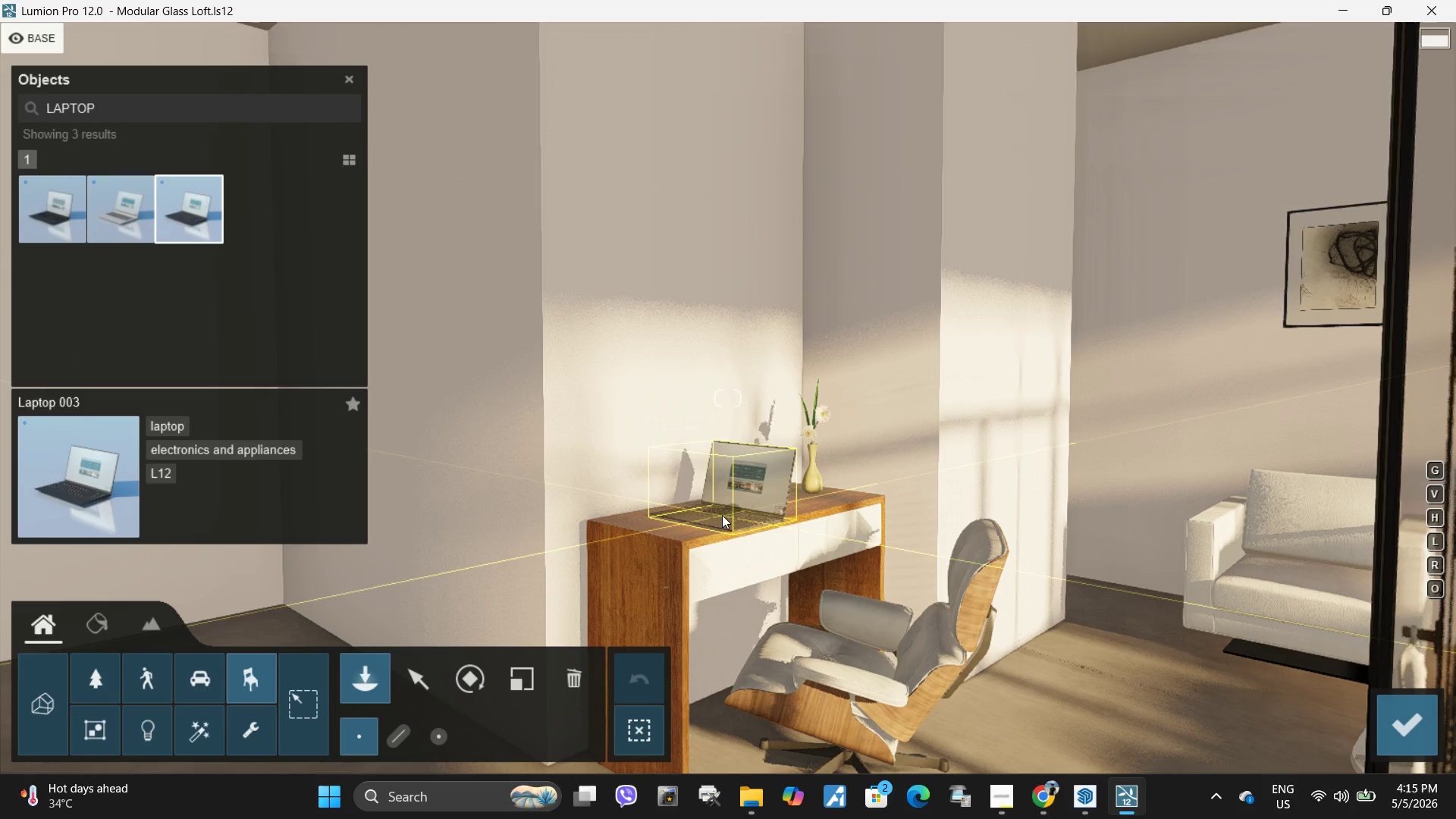 
left_click([721, 515])
 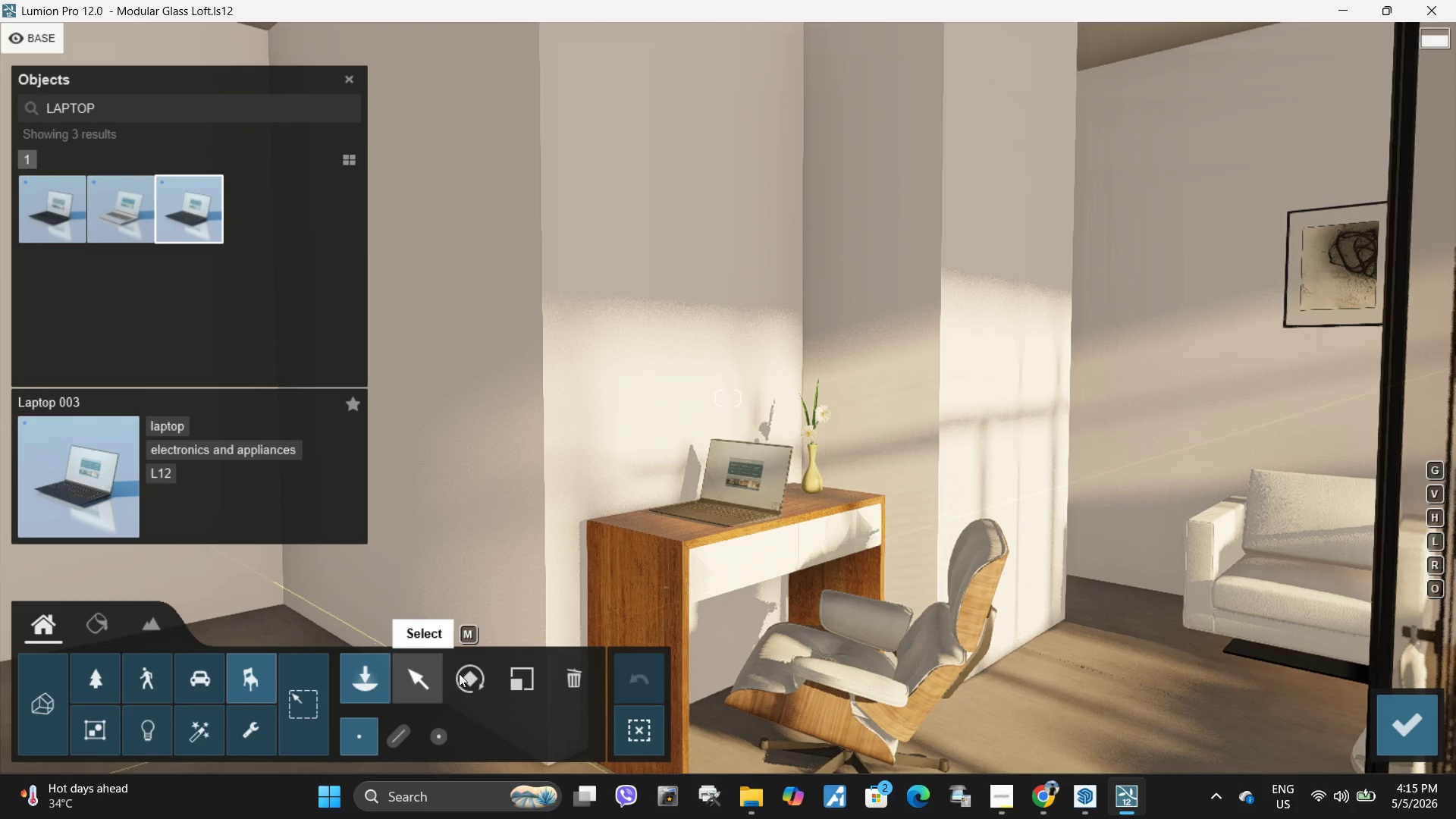 
left_click([469, 677])
 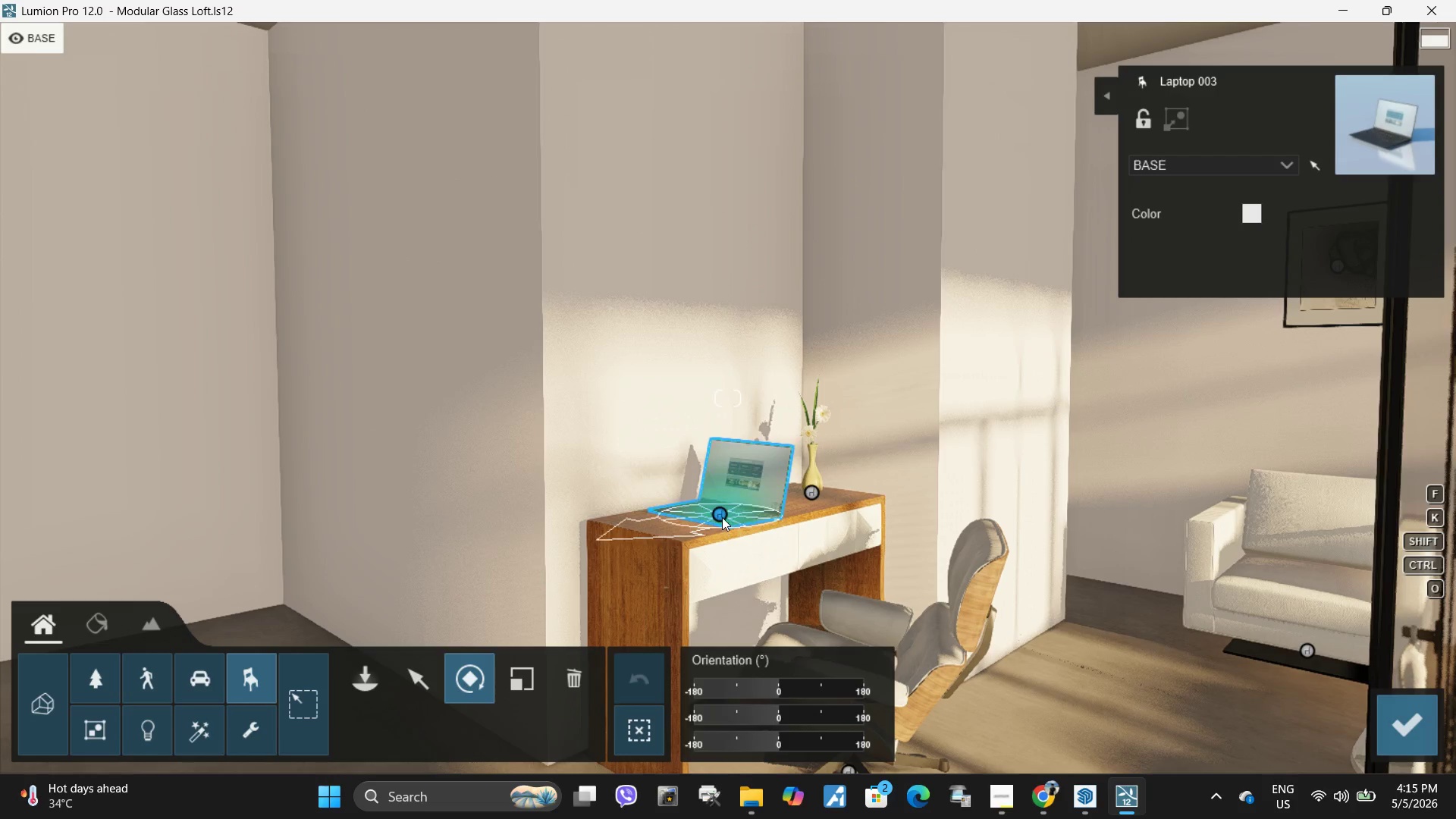 
left_click_drag(start_coordinate=[719, 513], to_coordinate=[1062, 558])
 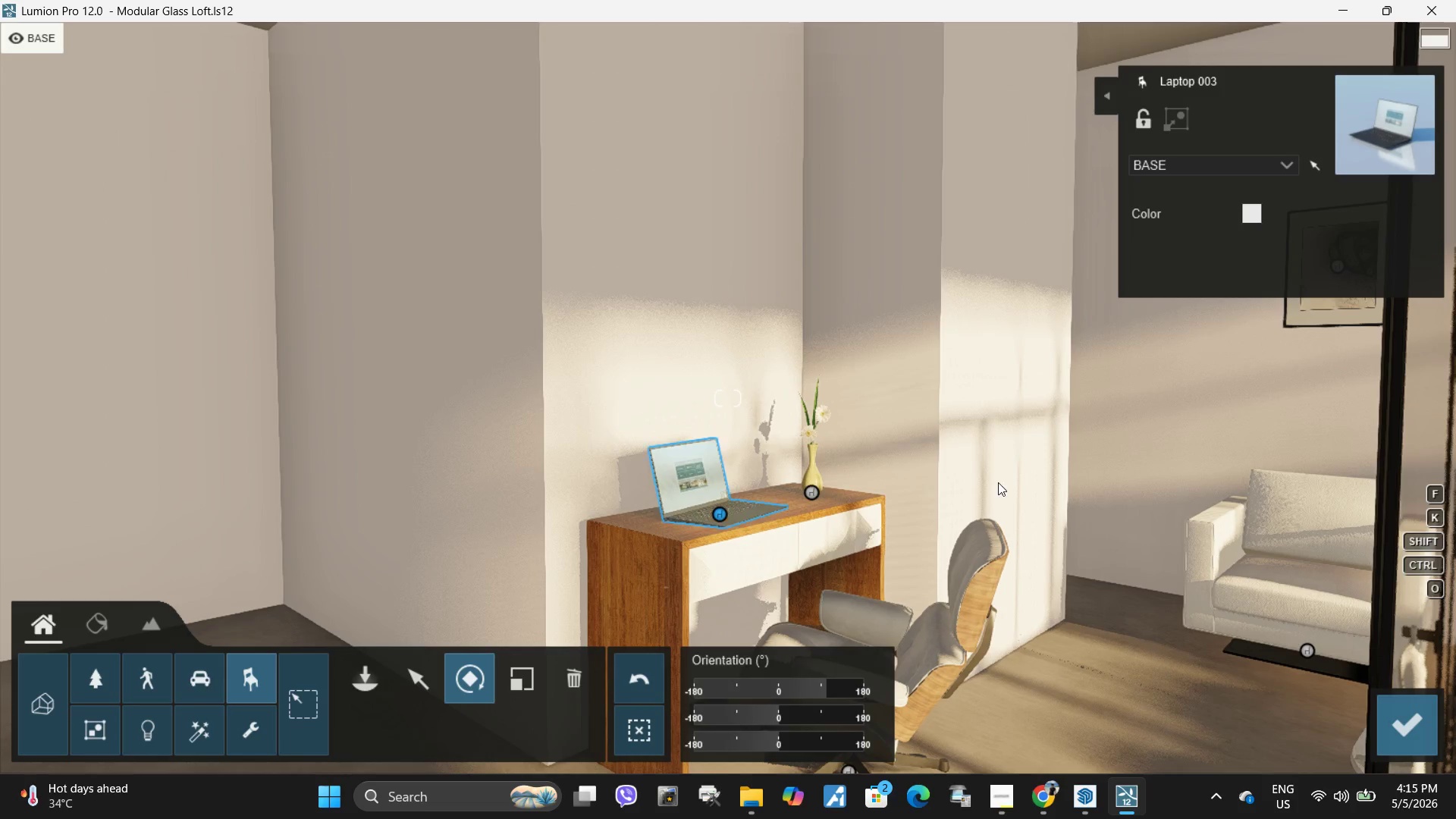 
hold_key(key=W, duration=0.98)
 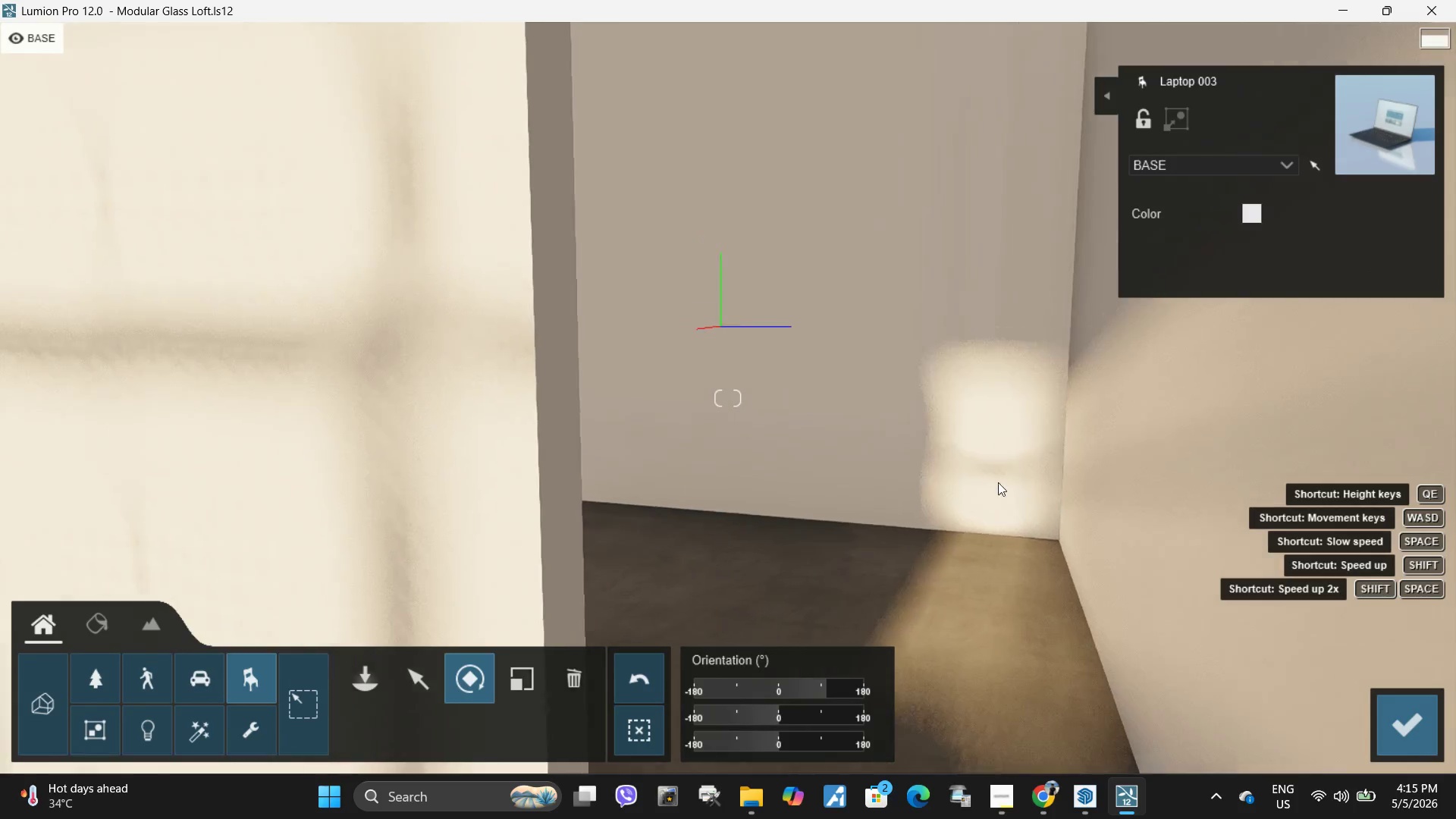 
type(ddd)
 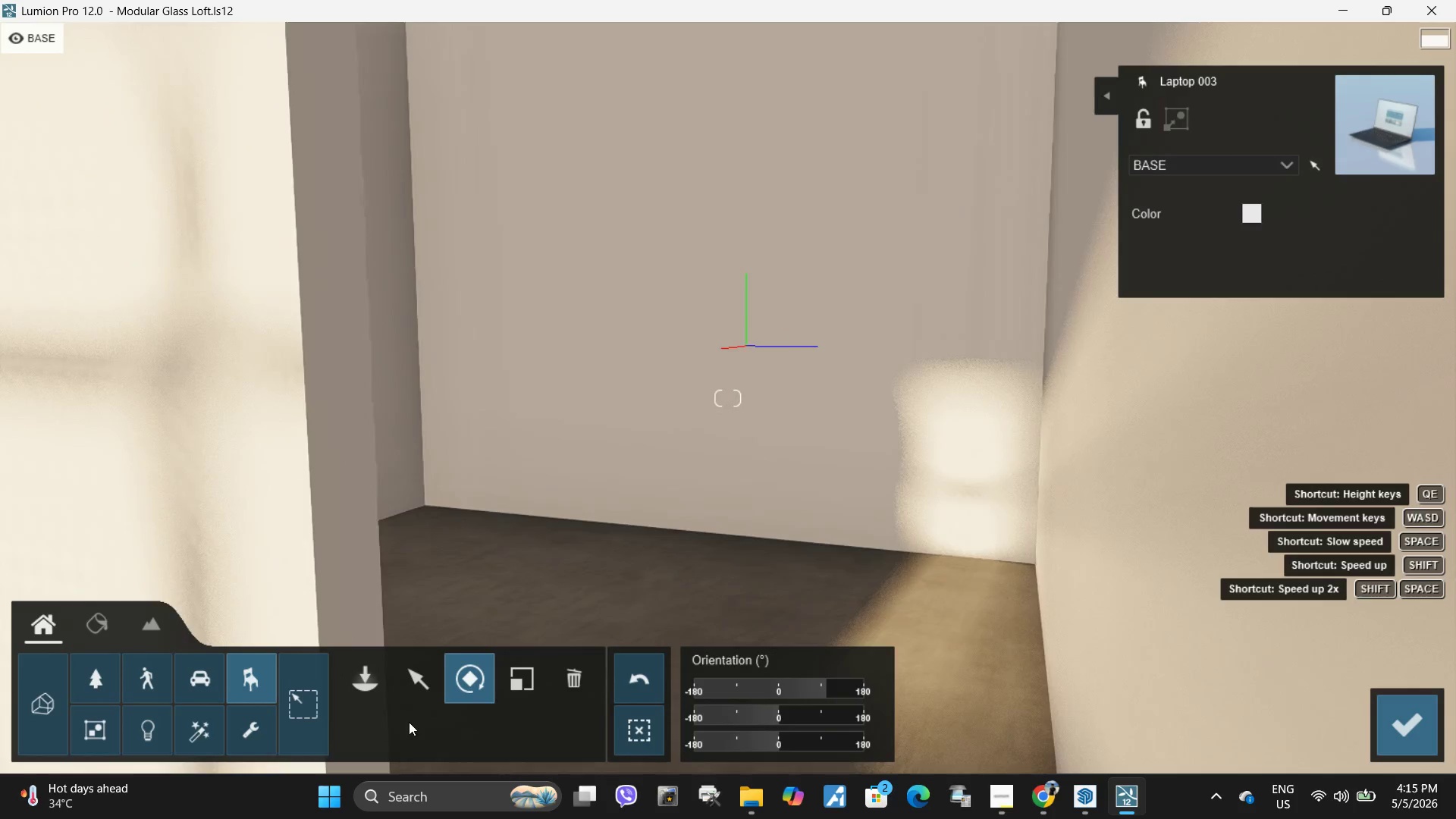 
left_click([363, 665])
 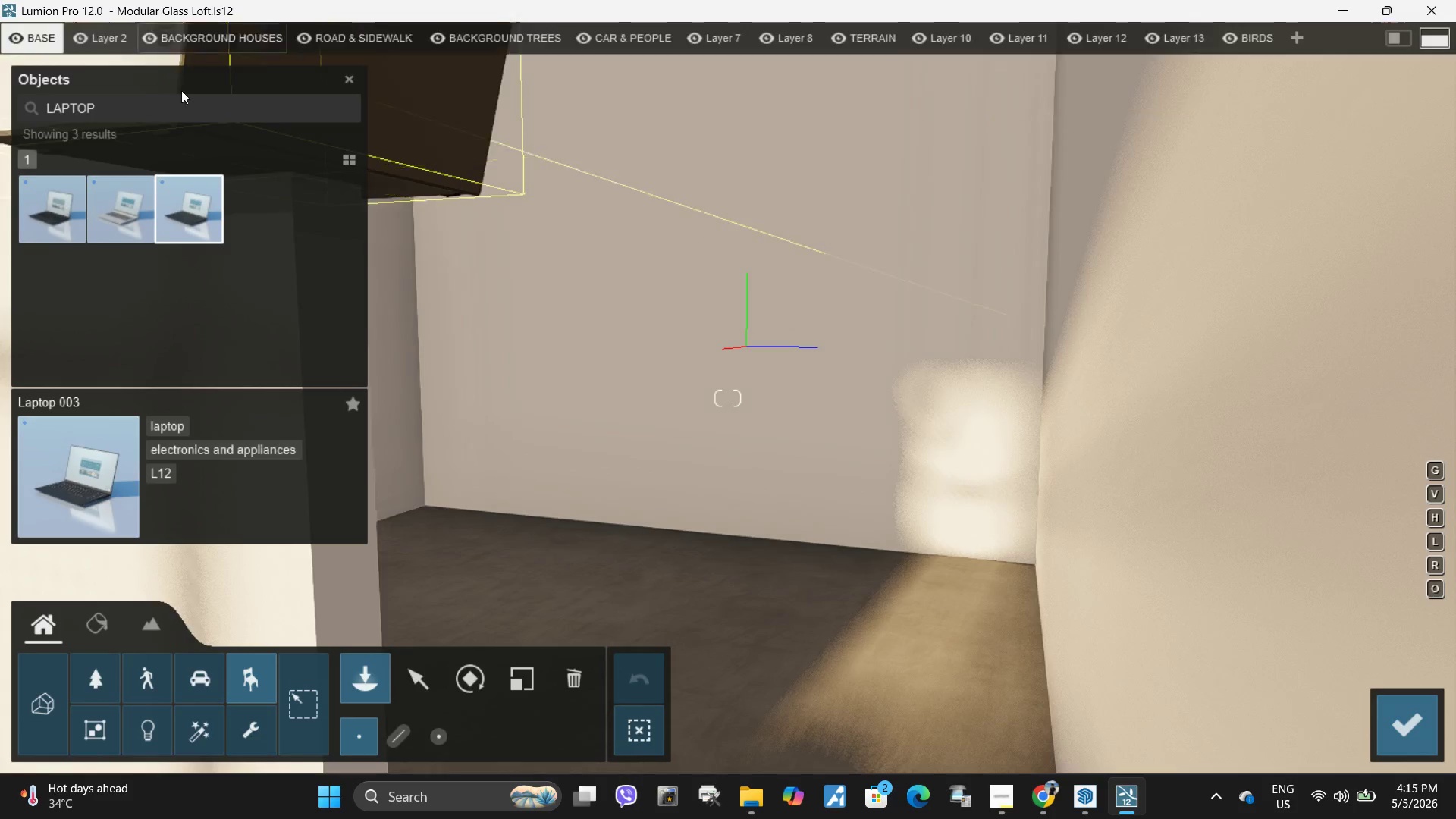 
left_click([175, 104])
 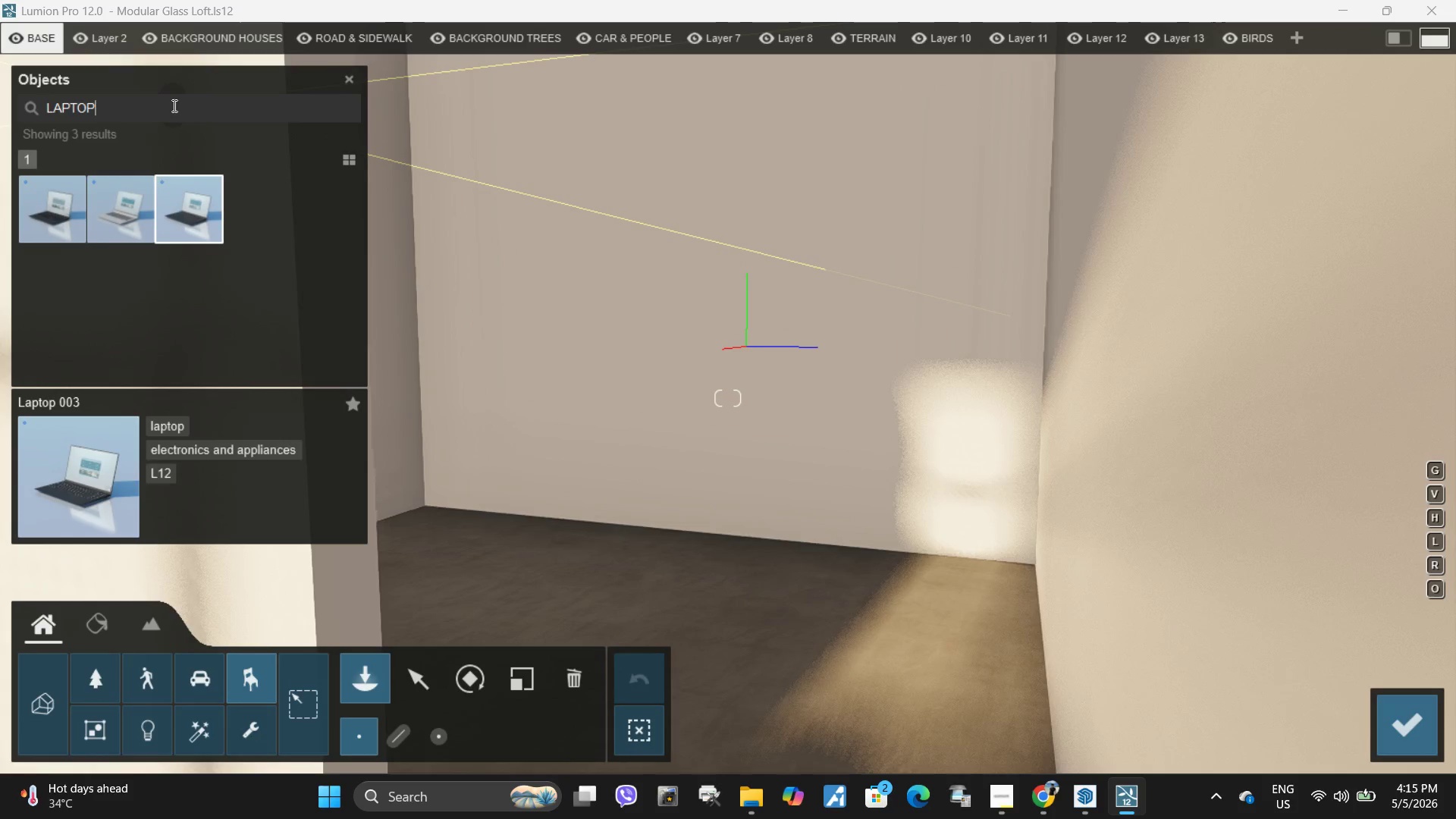 
key(Backspace)
key(Backspace)
key(Backspace)
key(Backspace)
key(Backspace)
key(Backspace)
type(book)
 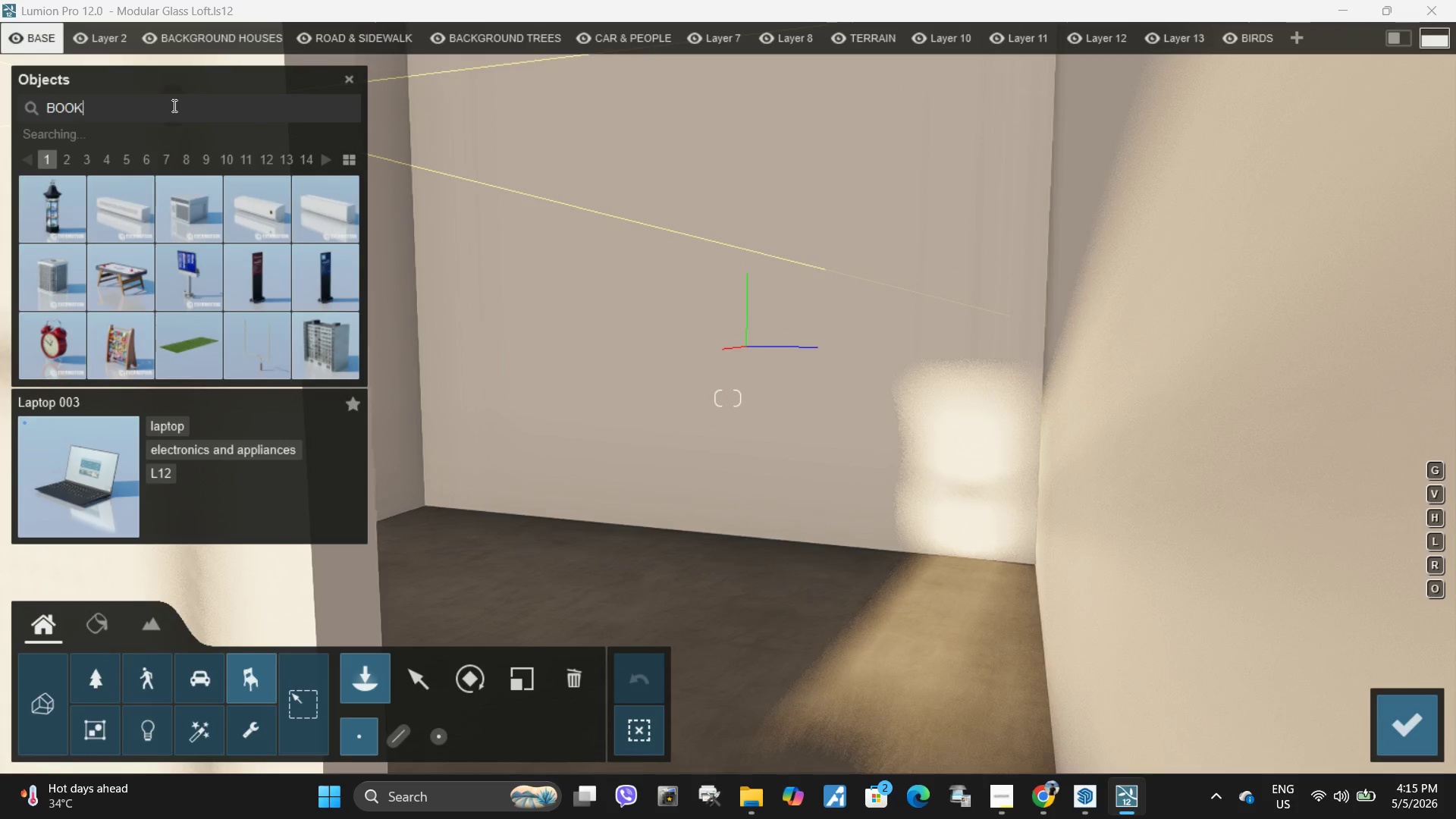 
key(Enter)
 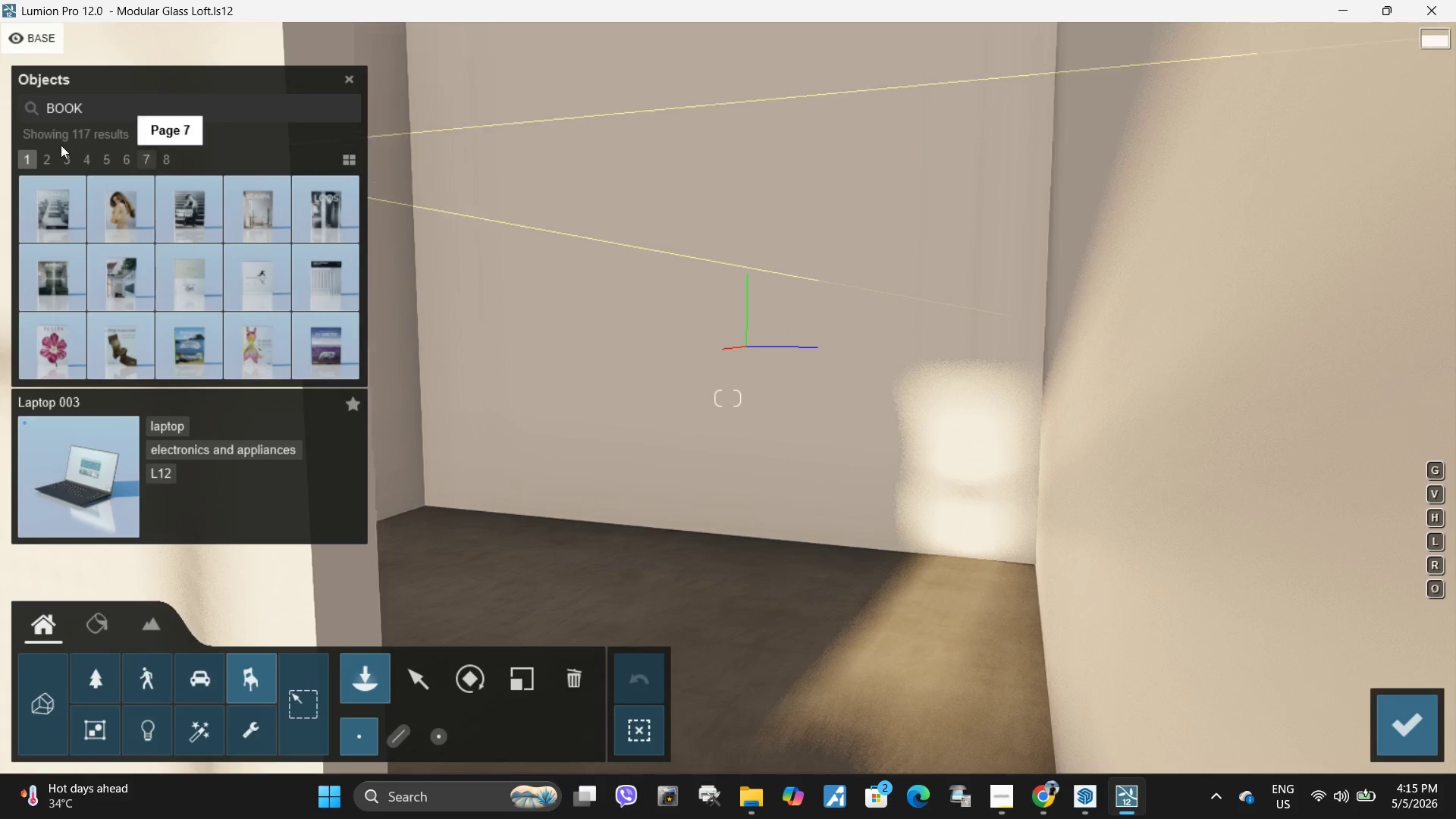 
left_click([42, 159])
 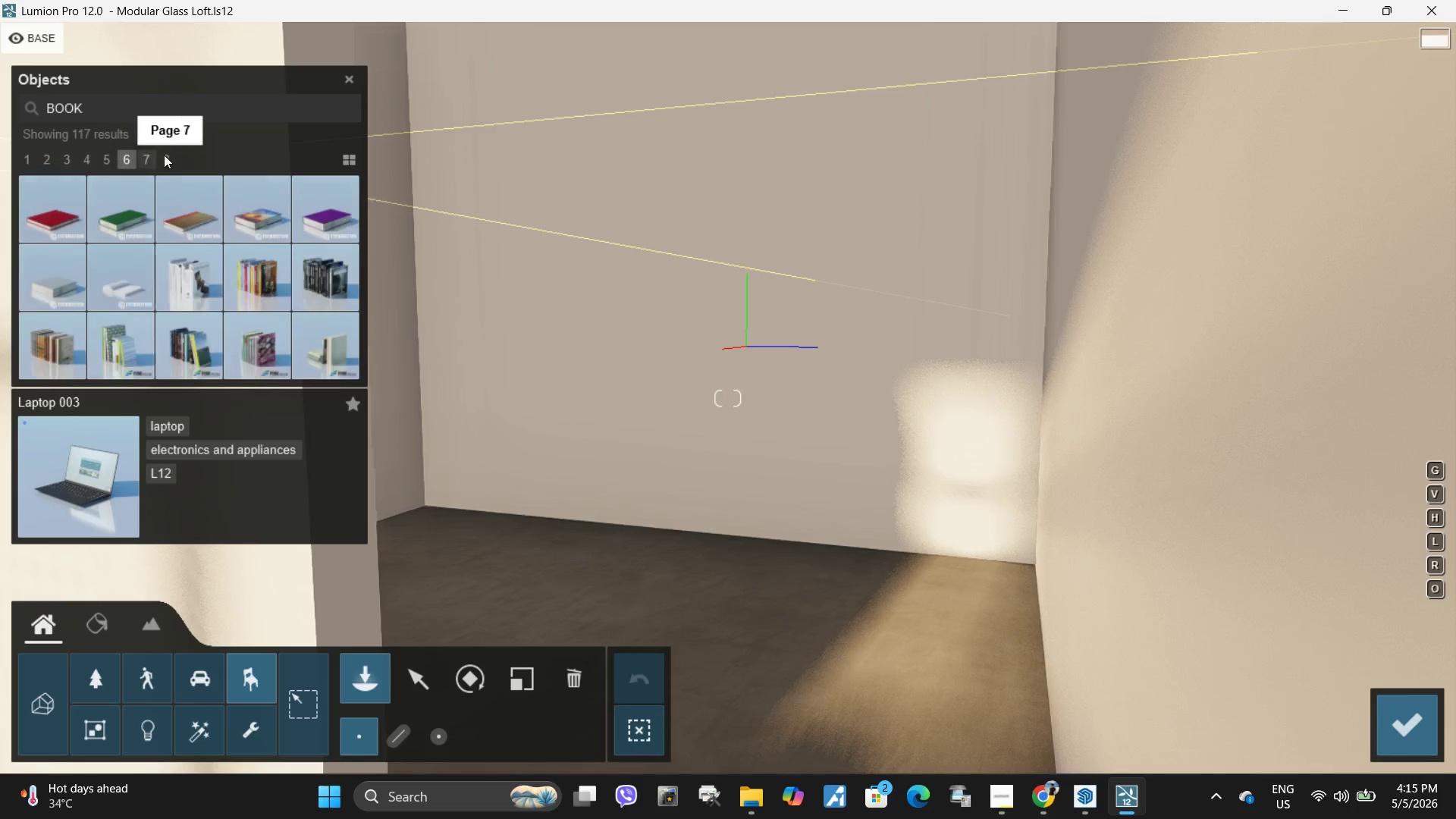 
double_click([165, 156])
 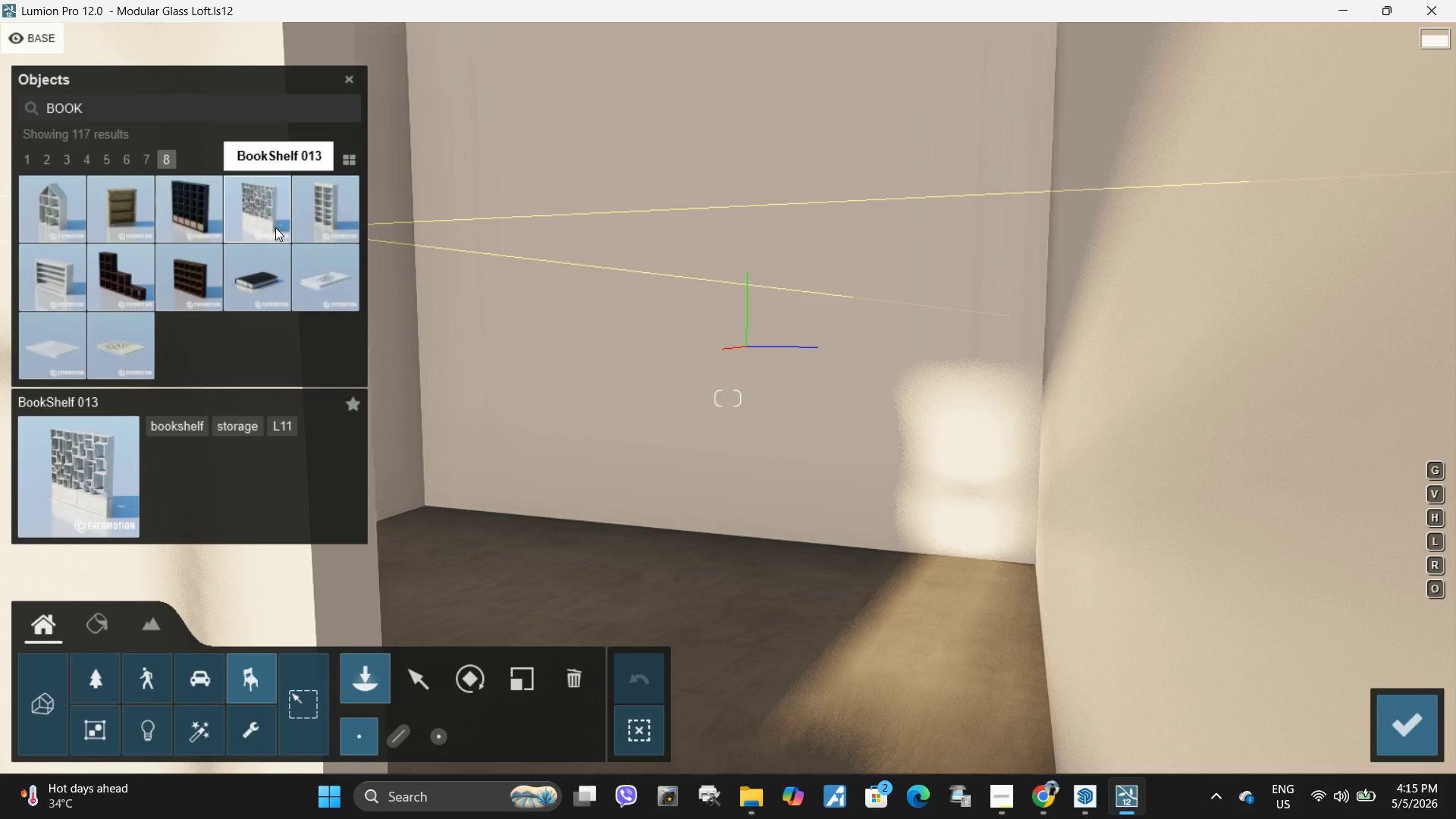 
left_click([274, 227])
 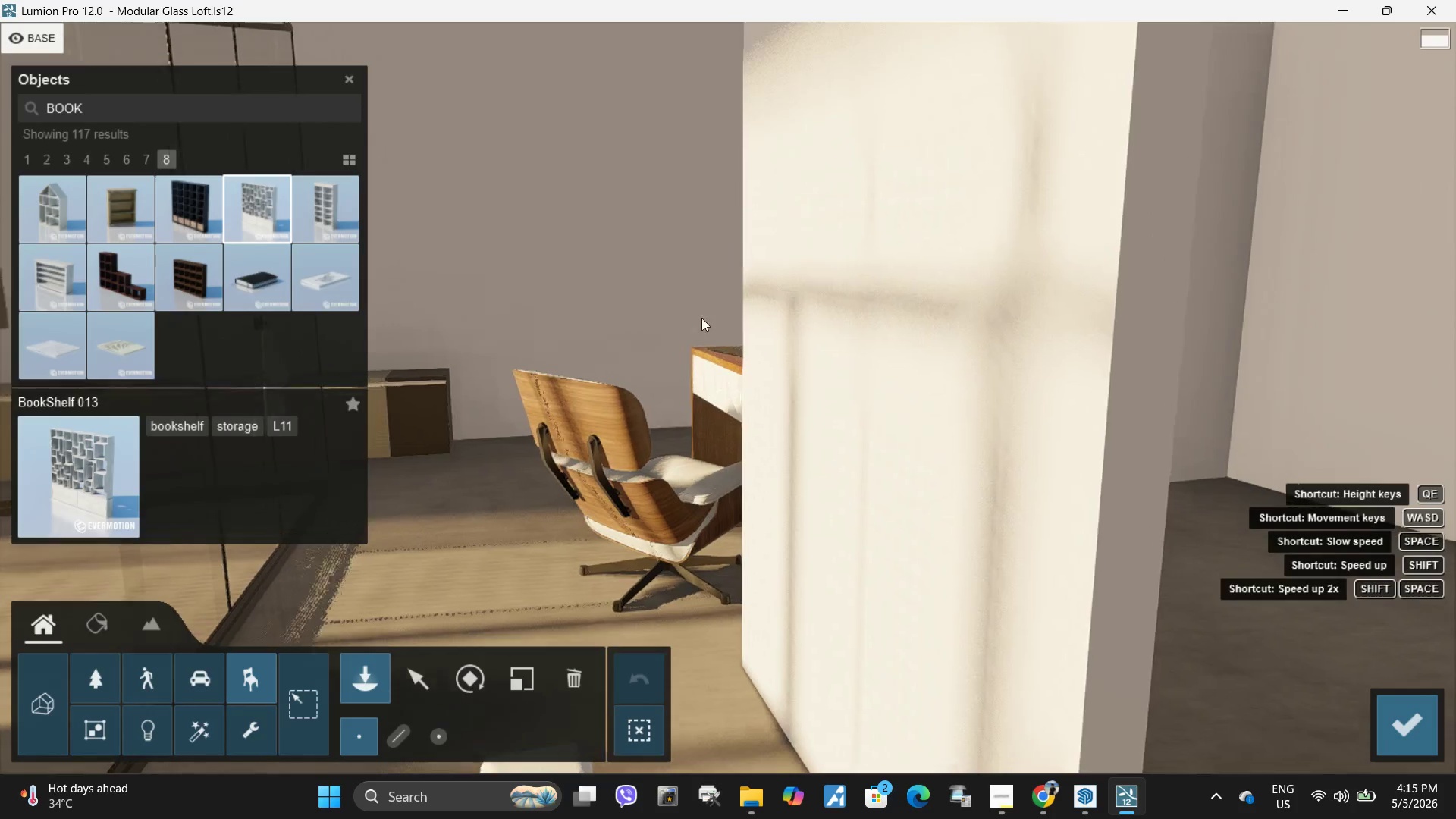 
type(dddawqd)
 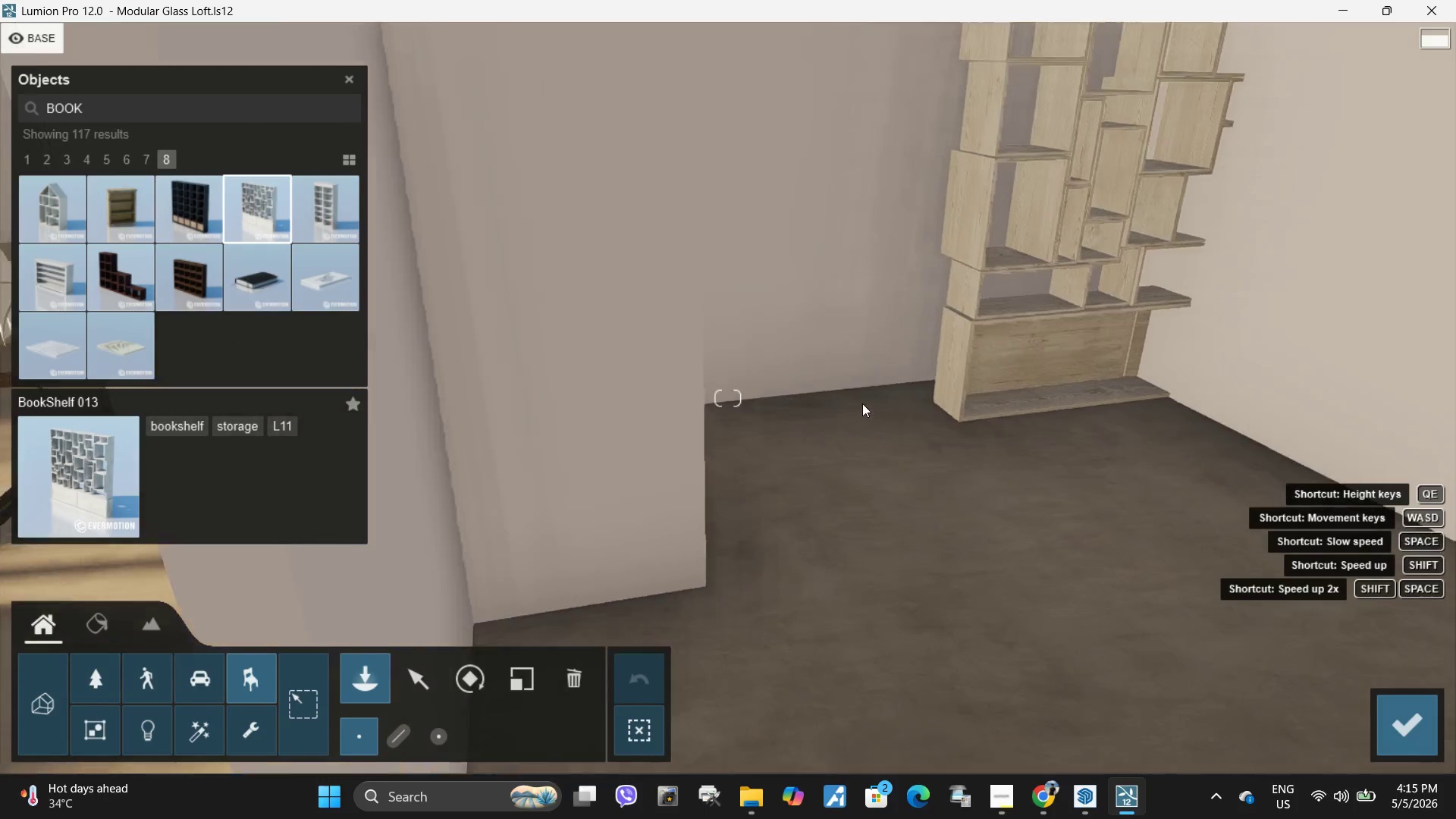 
key(D)
 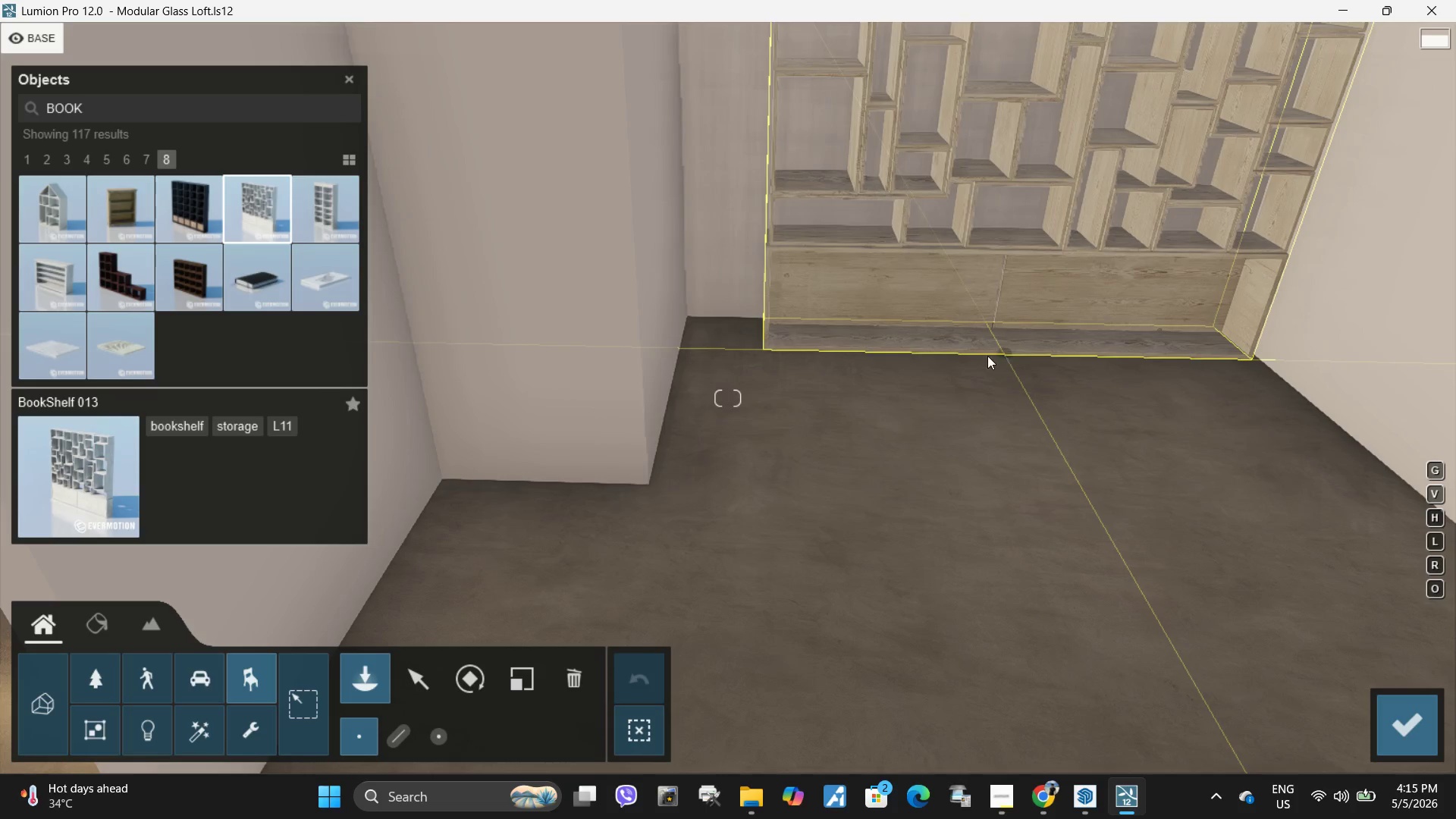 
wait(7.88)
 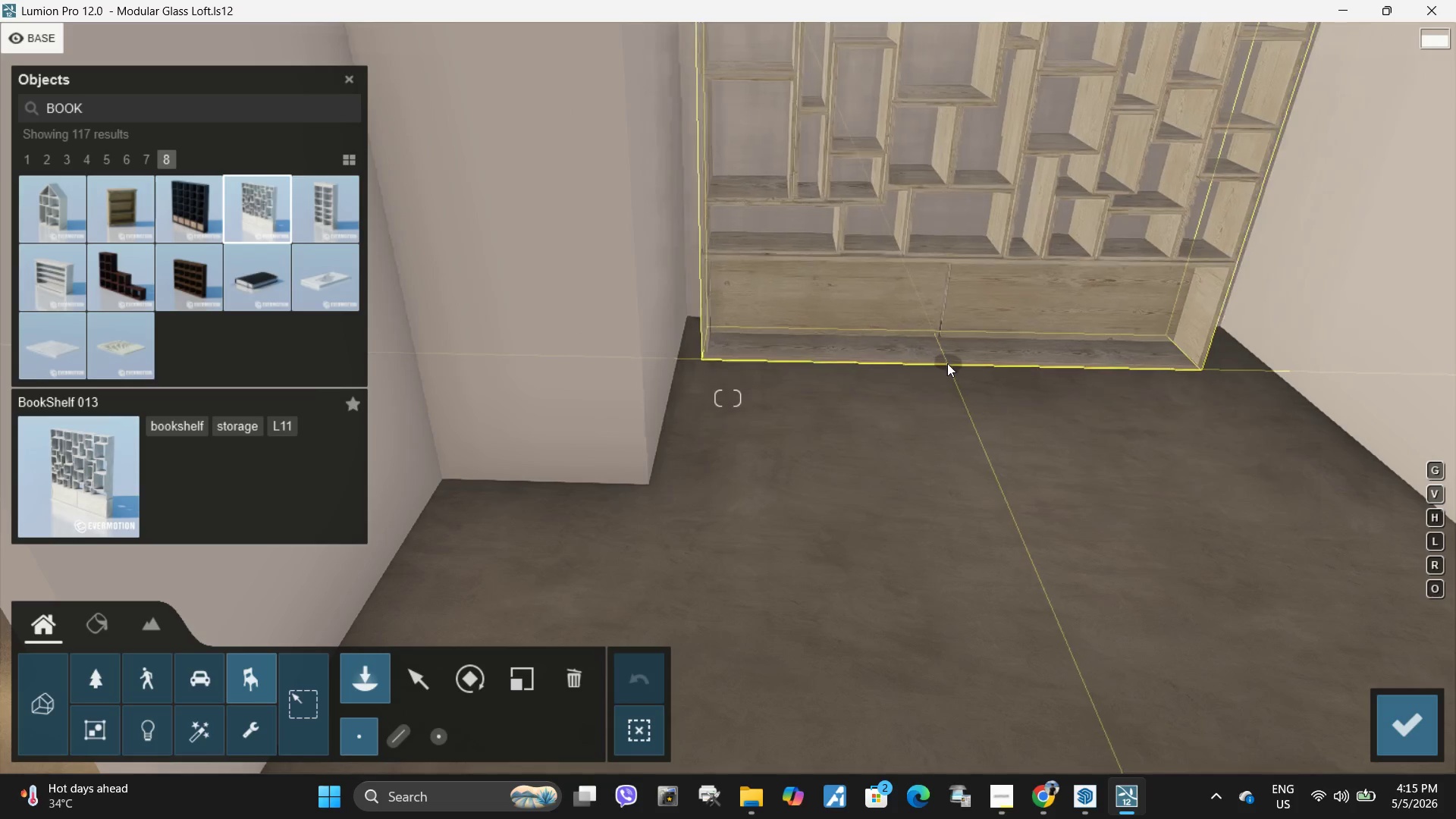 
left_click([927, 356])
 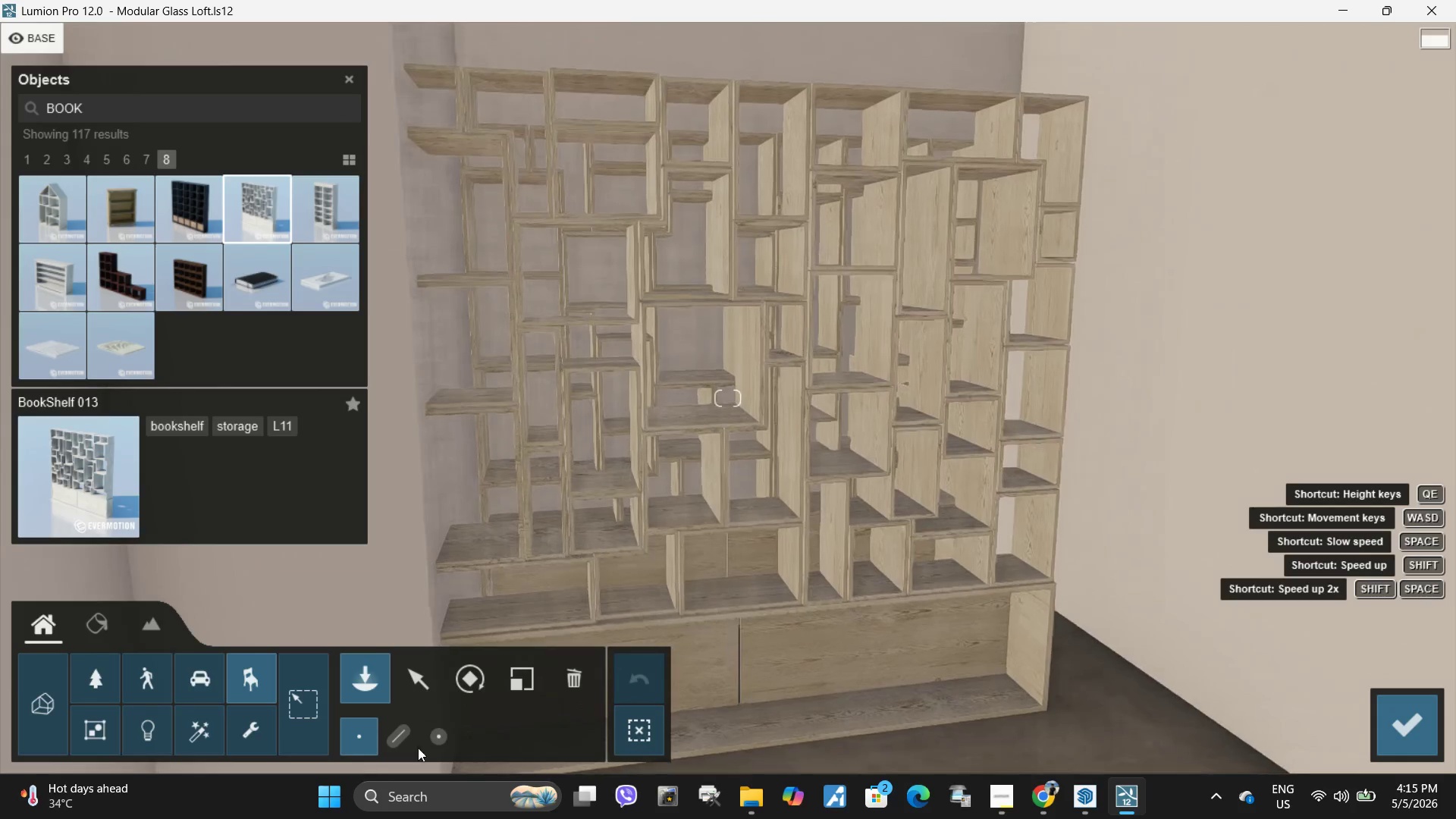 
left_click([472, 691])
 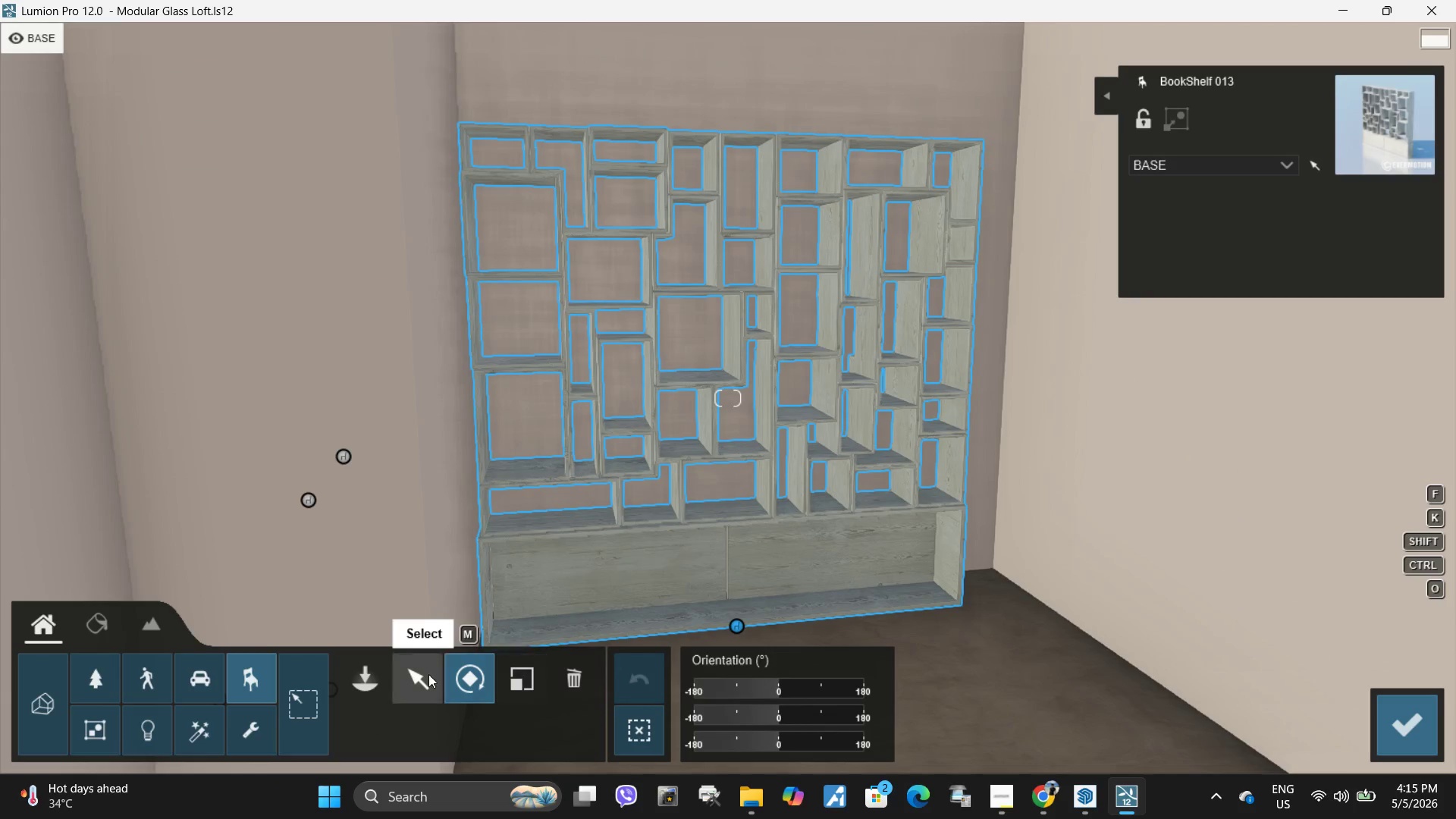 
left_click([522, 674])
 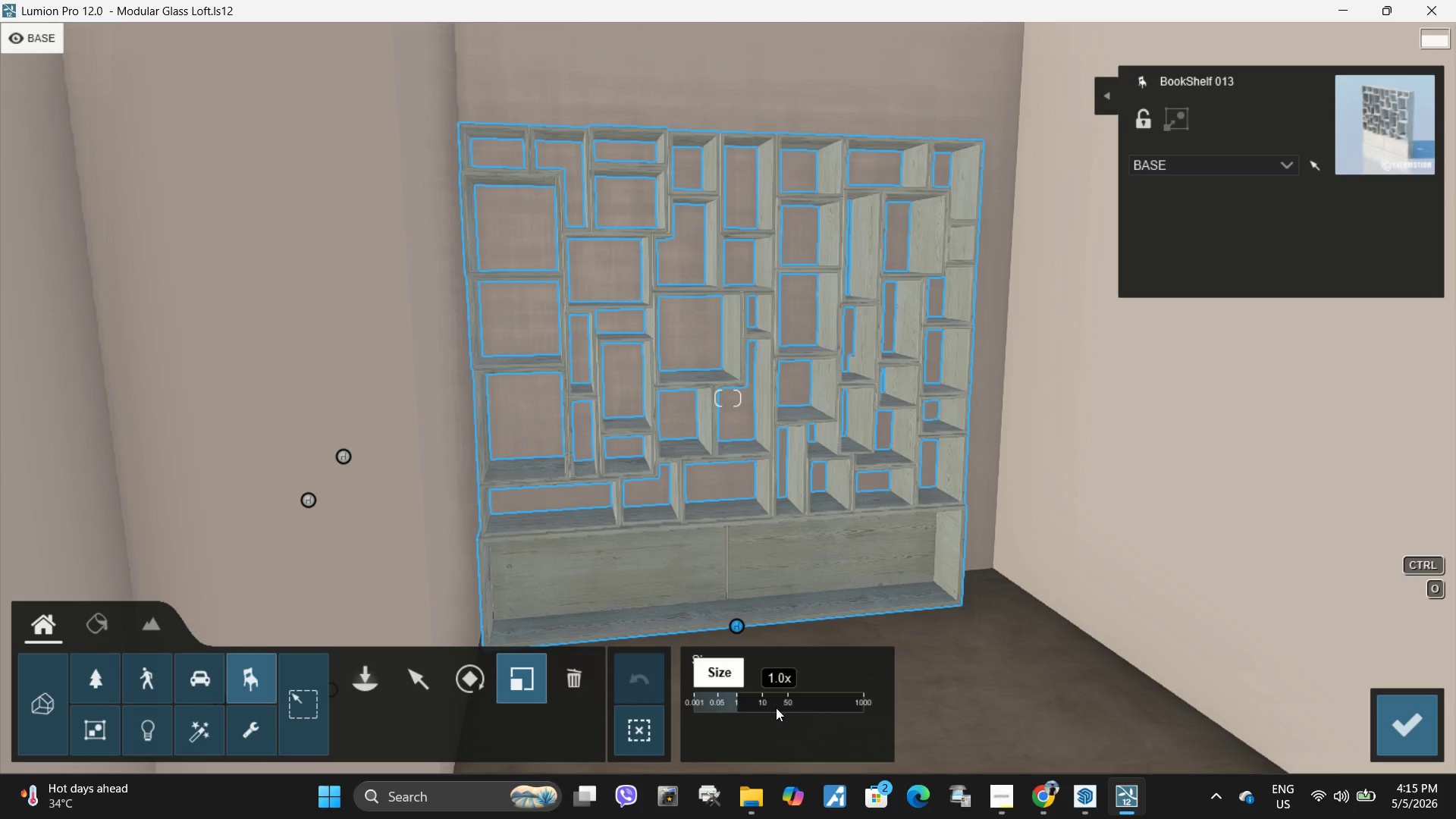 
hold_key(key=ShiftLeft, duration=1.49)
left_click_drag(start_coordinate=[744, 701], to_coordinate=[1455, 681])
 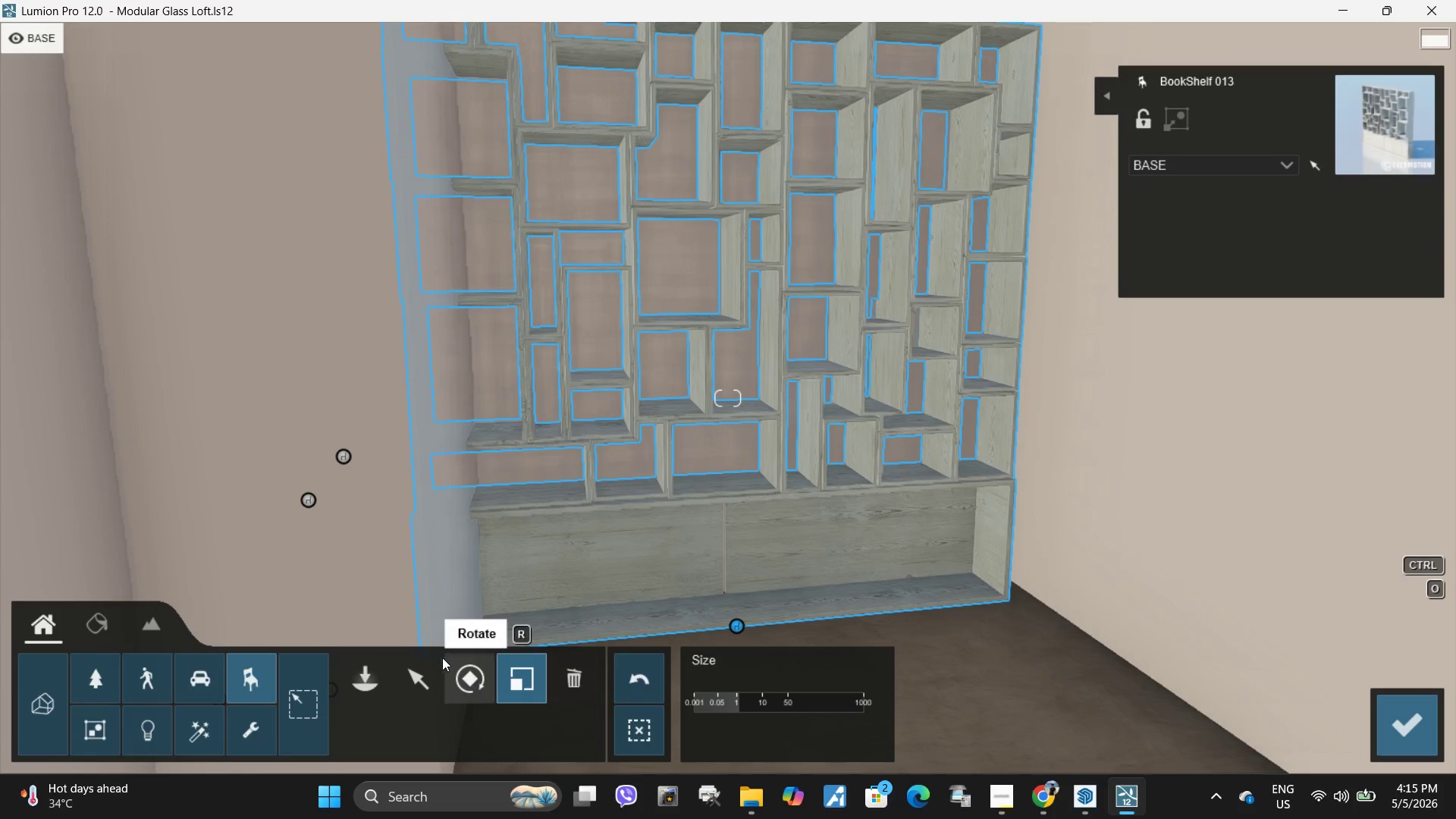 
left_click([428, 677])
 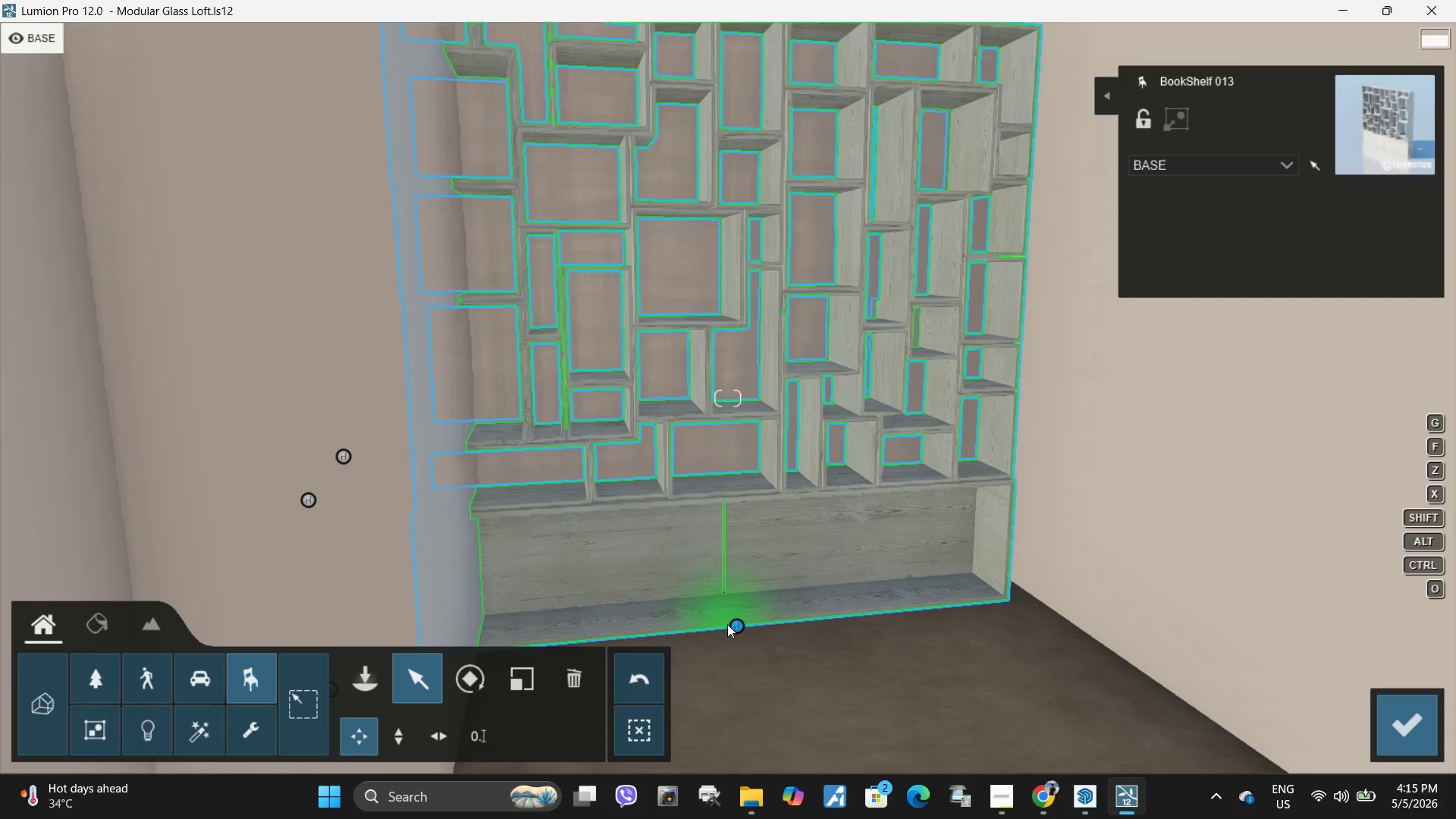 
left_click_drag(start_coordinate=[737, 624], to_coordinate=[782, 619])
 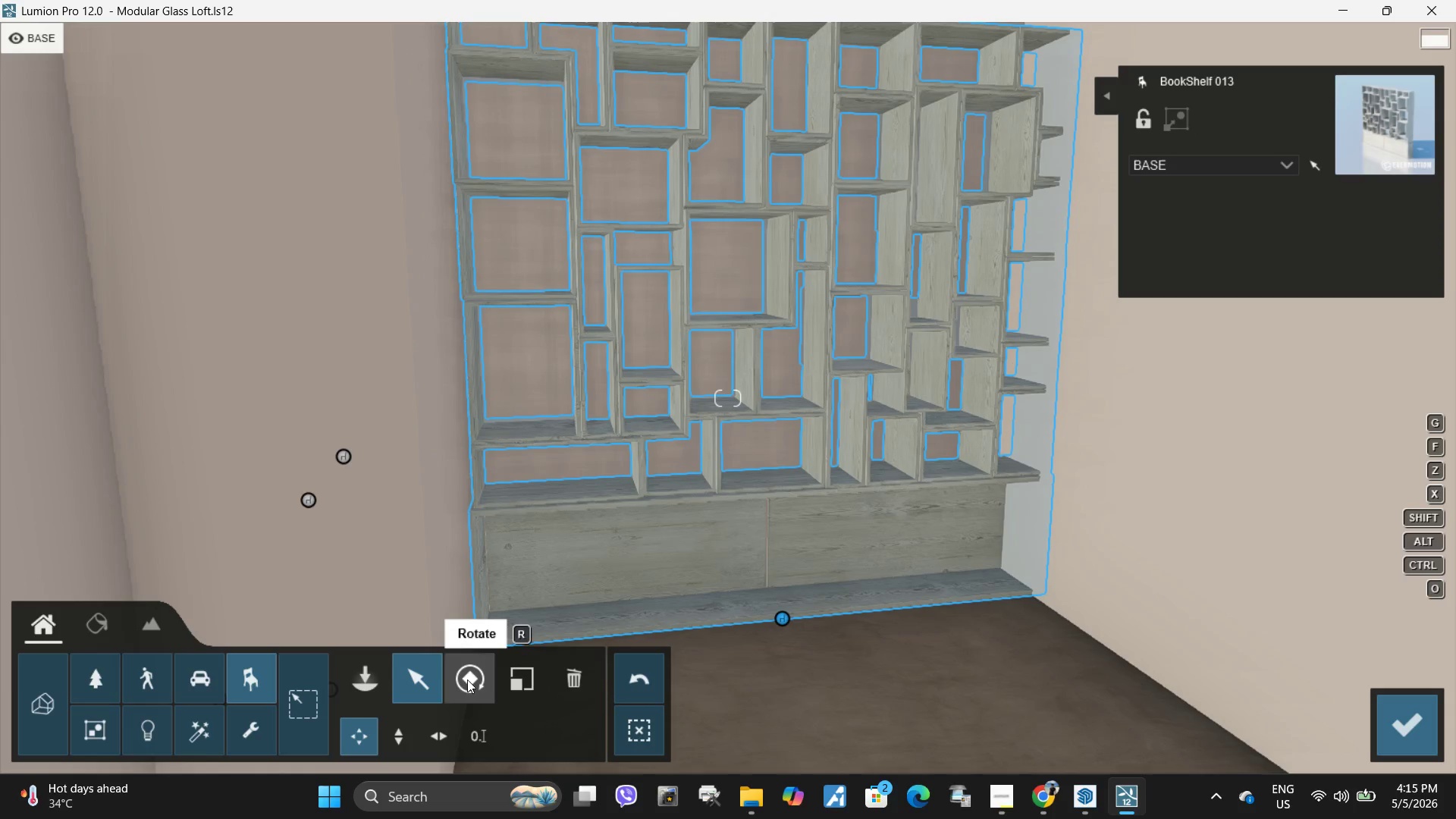 
left_click([524, 677])
 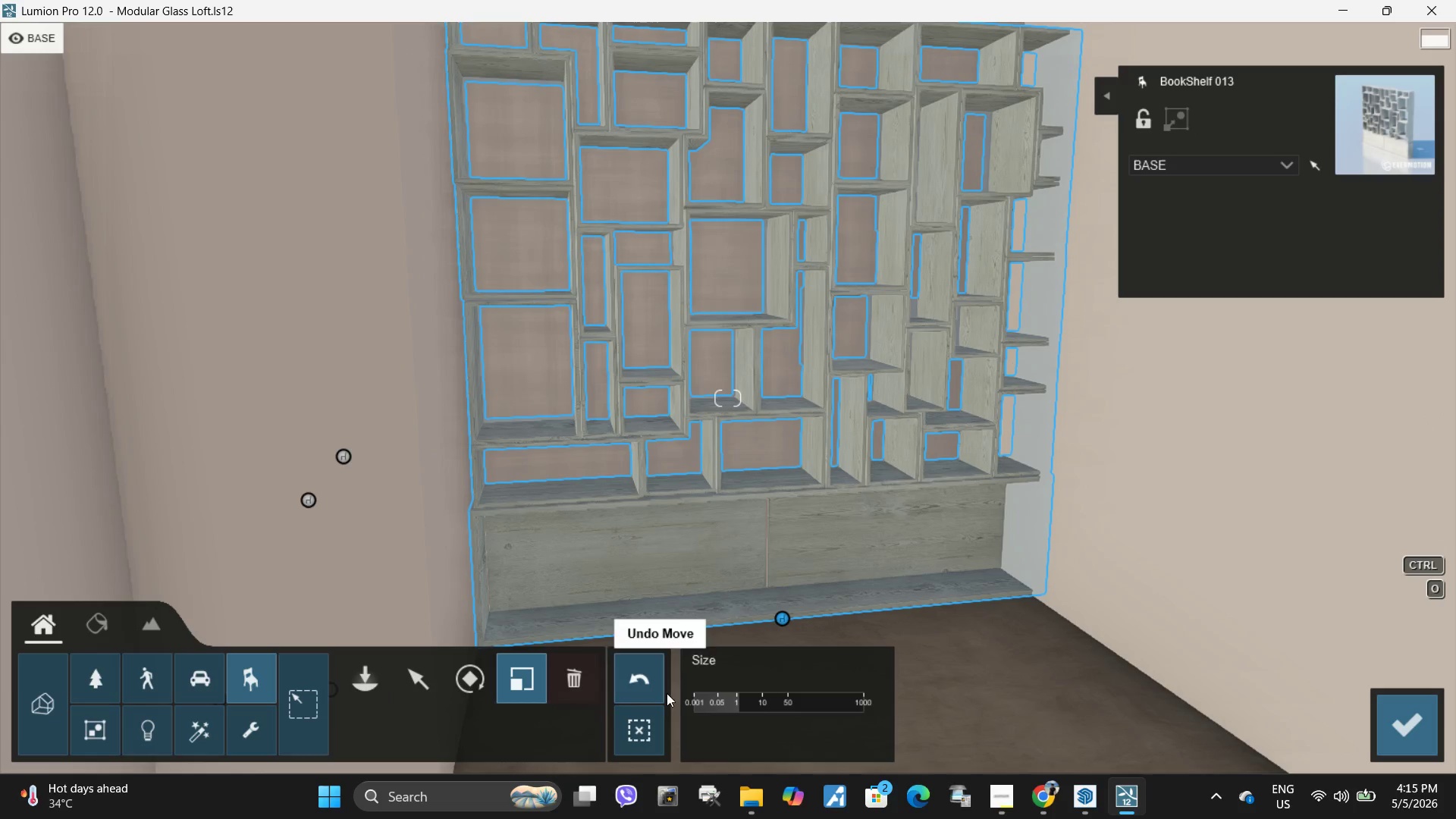 
hold_key(key=ShiftLeft, duration=2.91)
left_click_drag(start_coordinate=[775, 702], to_coordinate=[640, 736])
 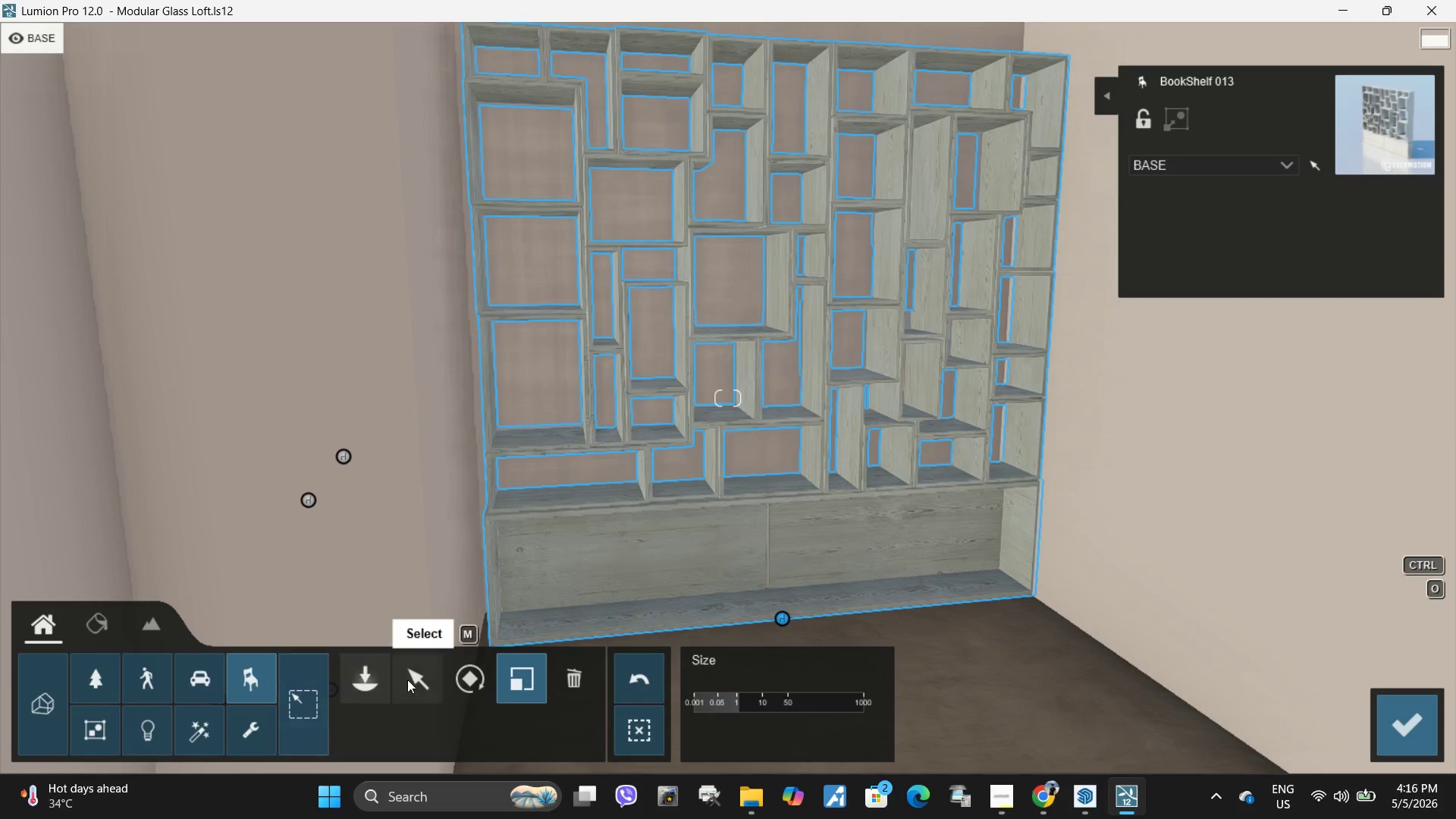 
left_click([430, 679])
 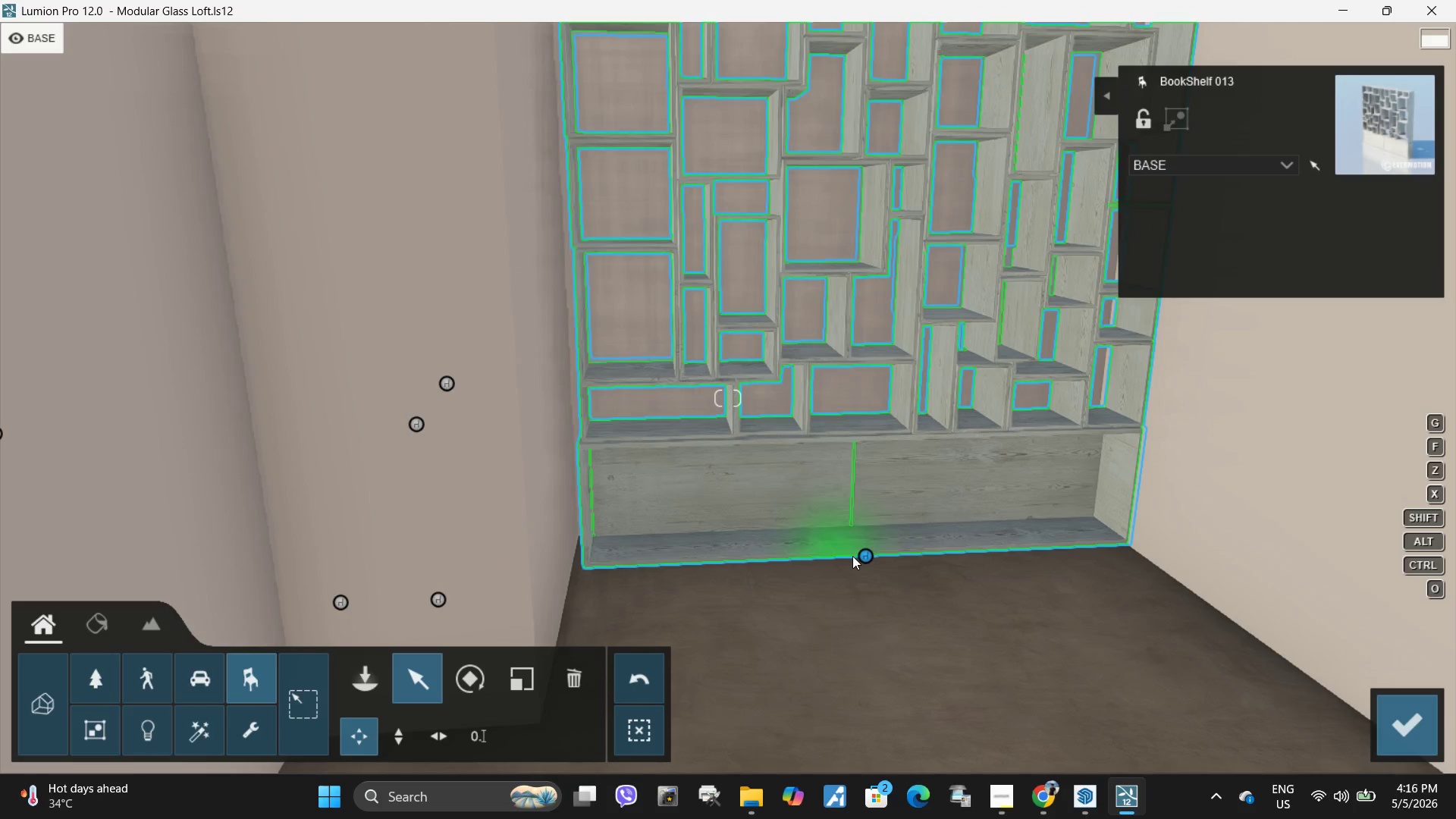 
left_click_drag(start_coordinate=[867, 555], to_coordinate=[861, 558])
 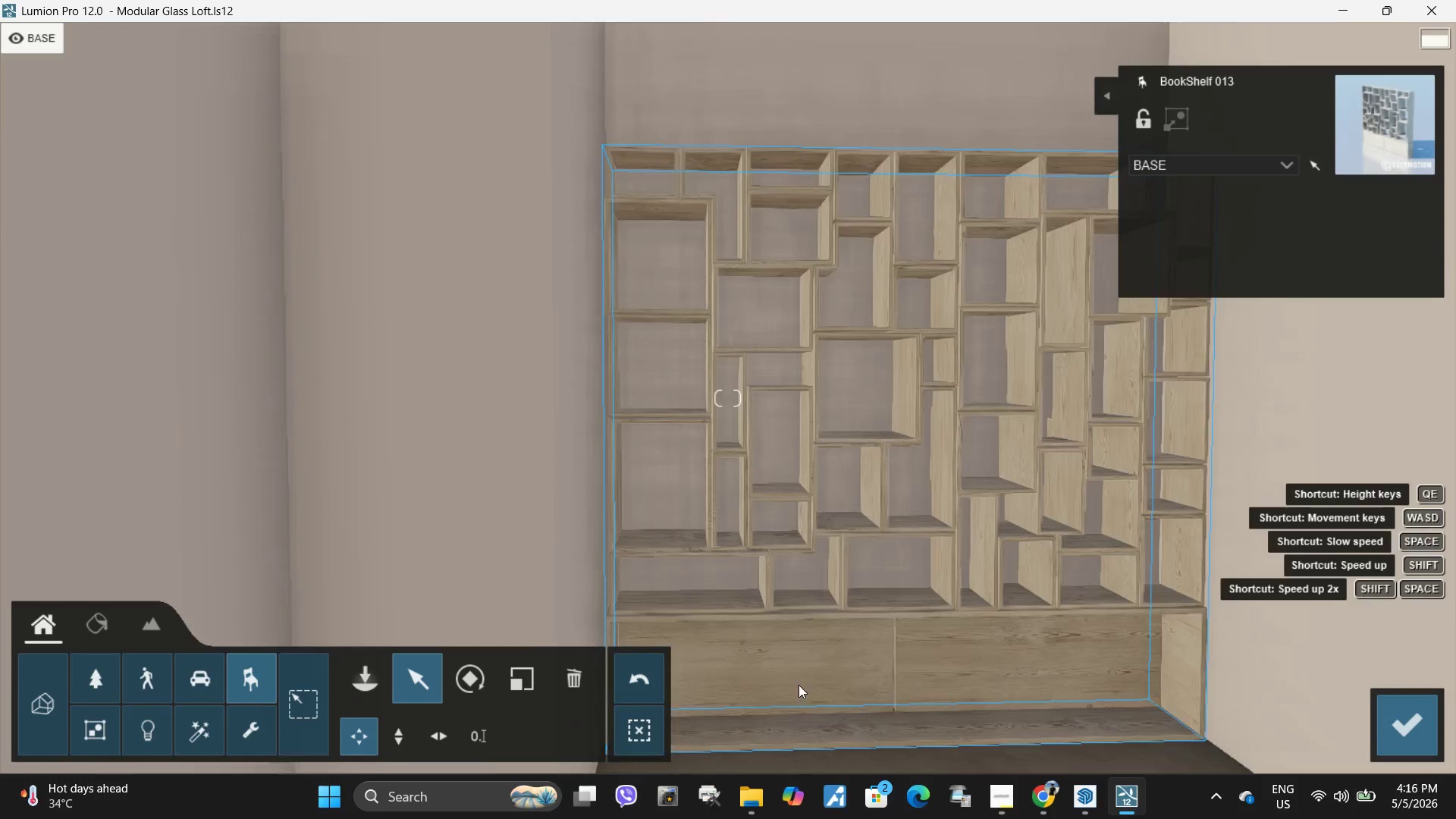 
type(dsdsdddsds)
 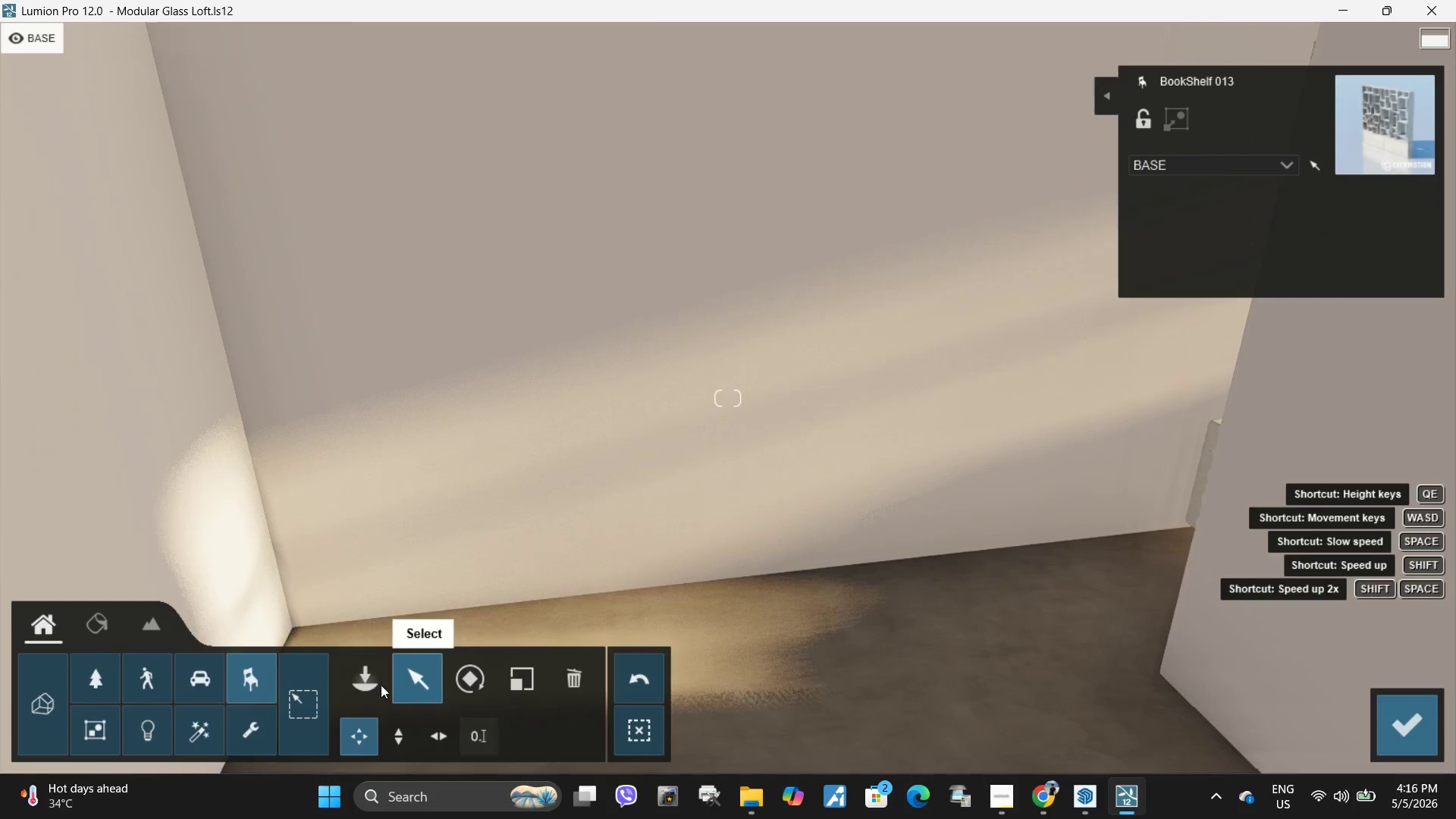 
left_click([349, 671])
 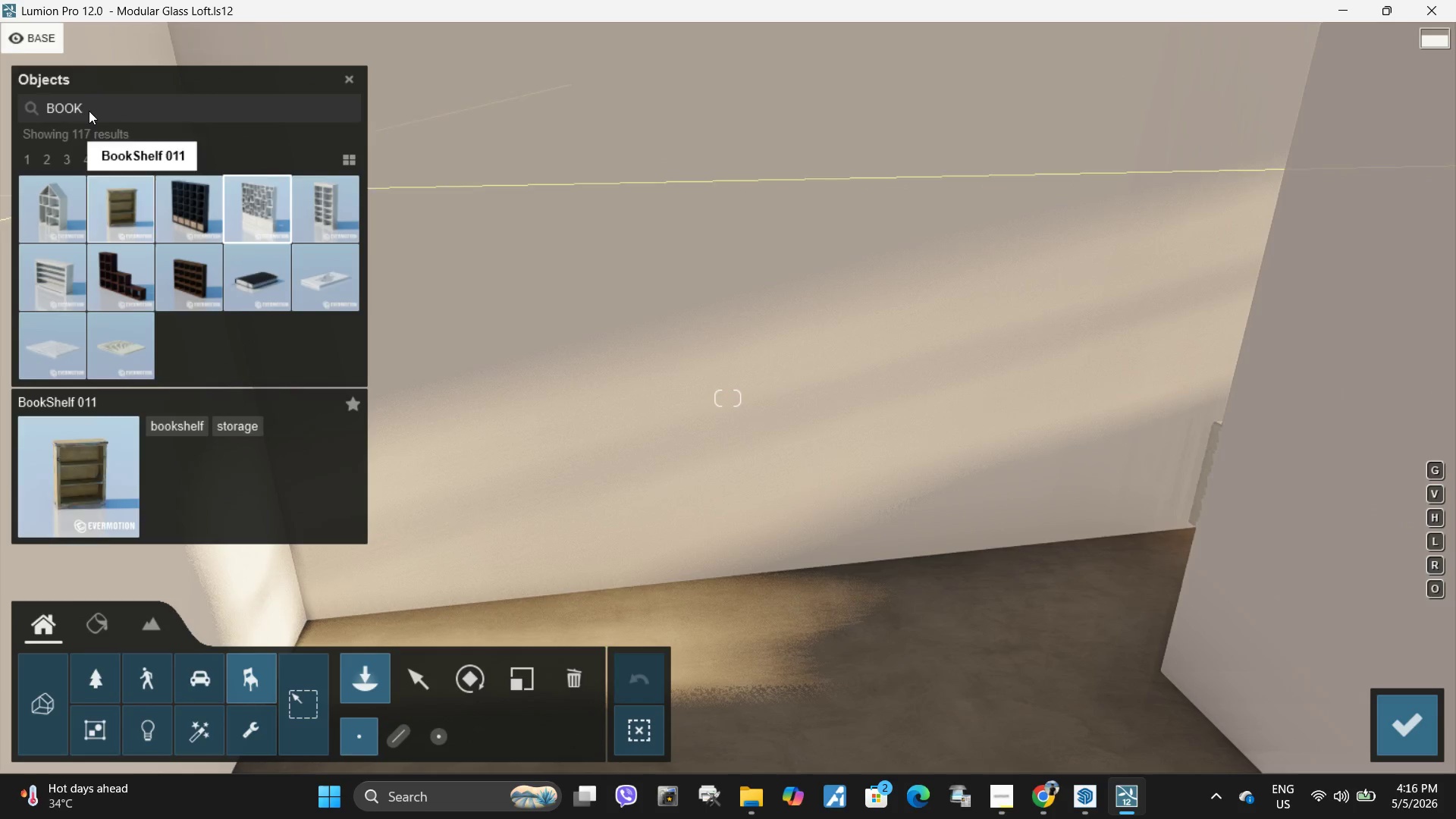 
left_click([148, 156])
 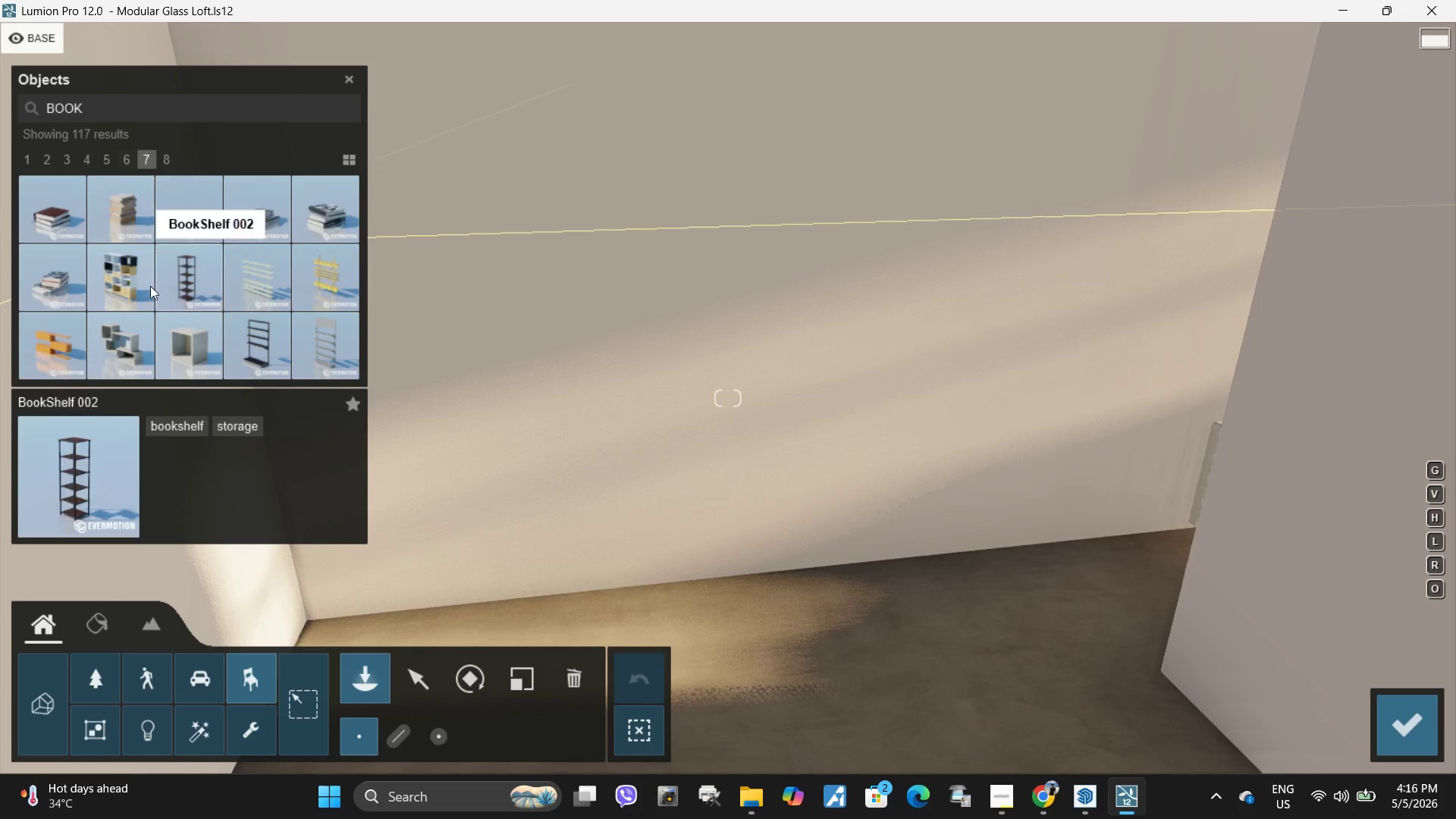 
left_click([177, 290])
 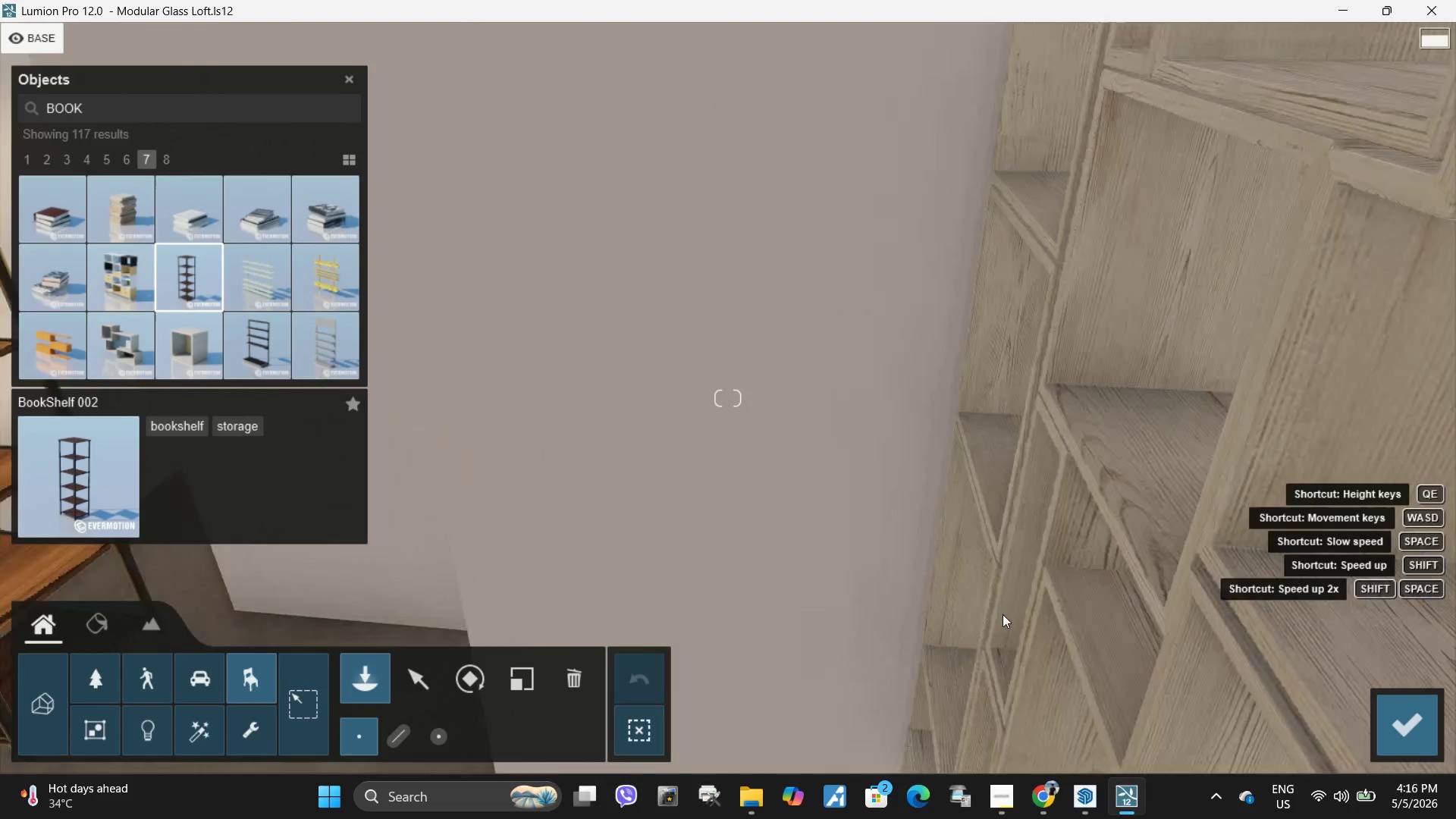 
type(aaa)
 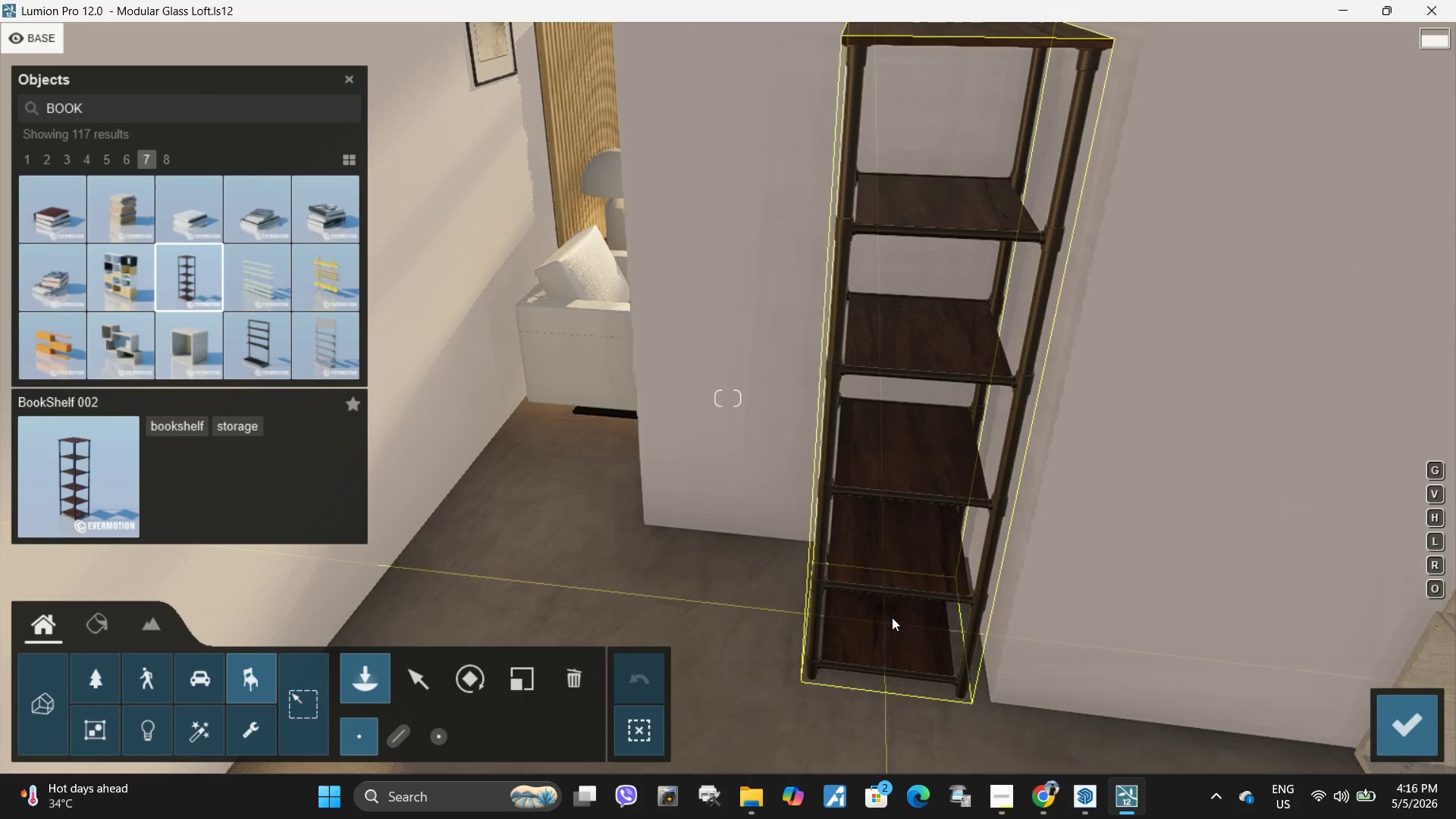 
left_click([892, 615])
 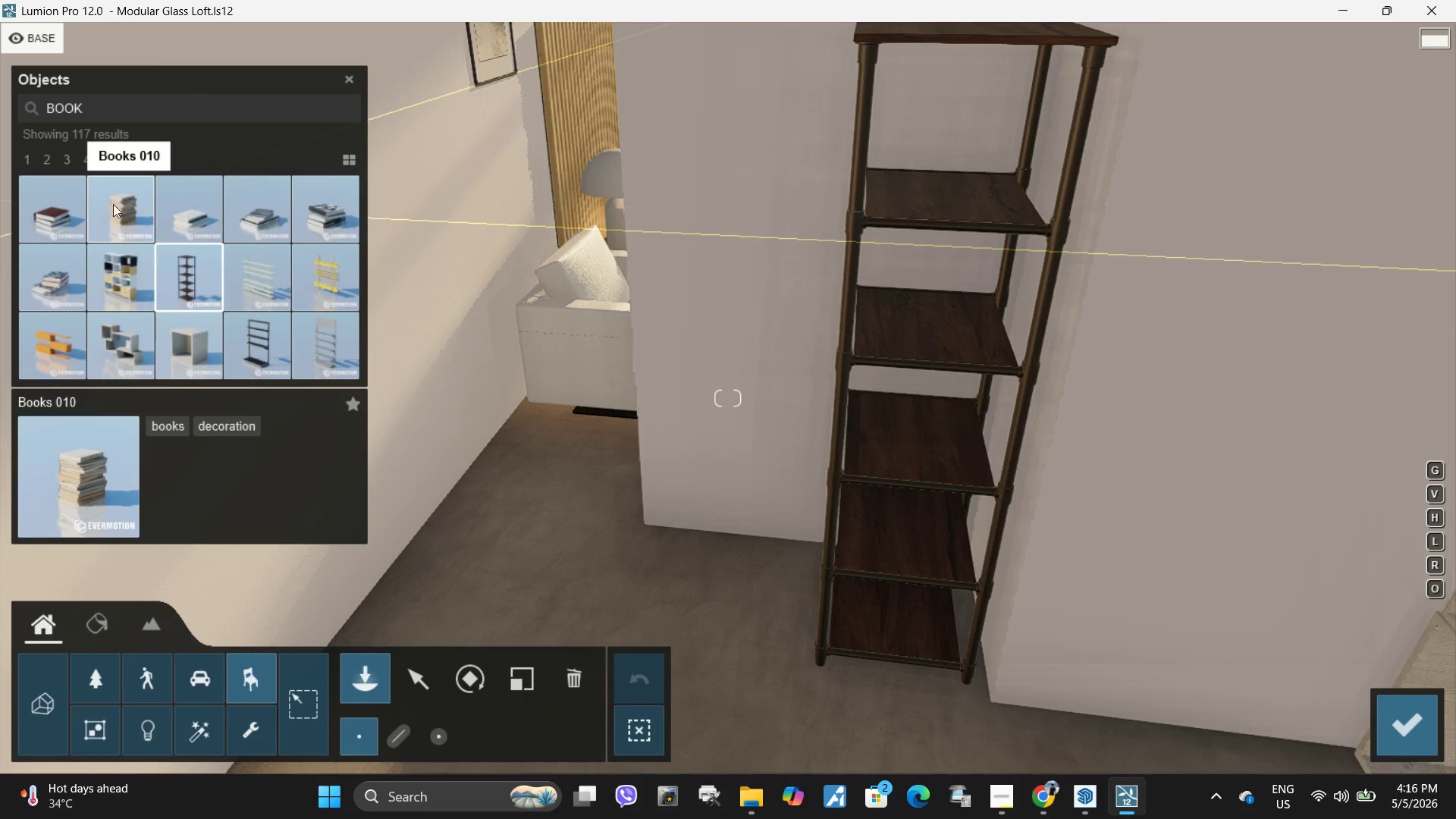 
left_click([26, 220])
 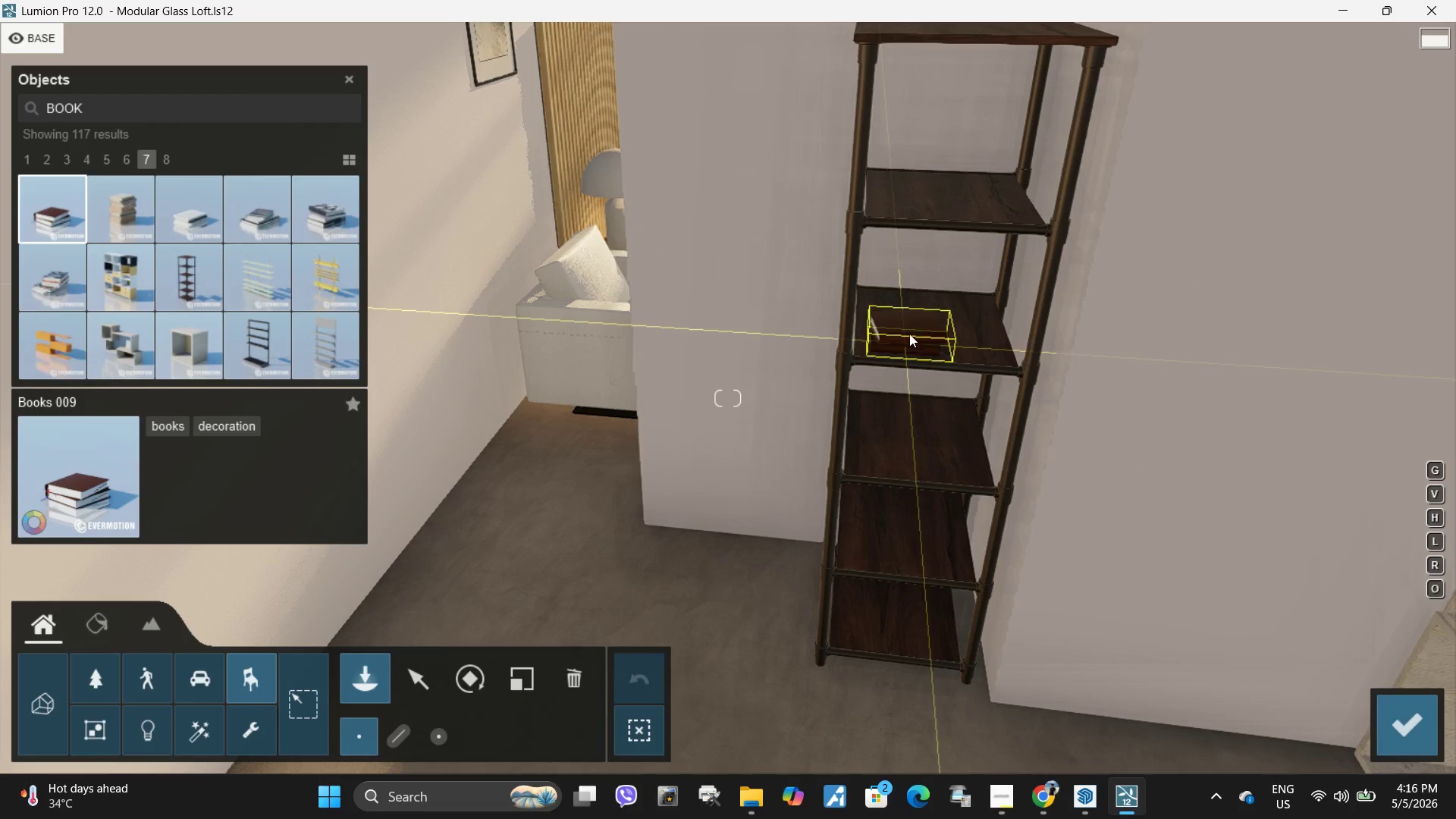 
left_click([906, 331])
 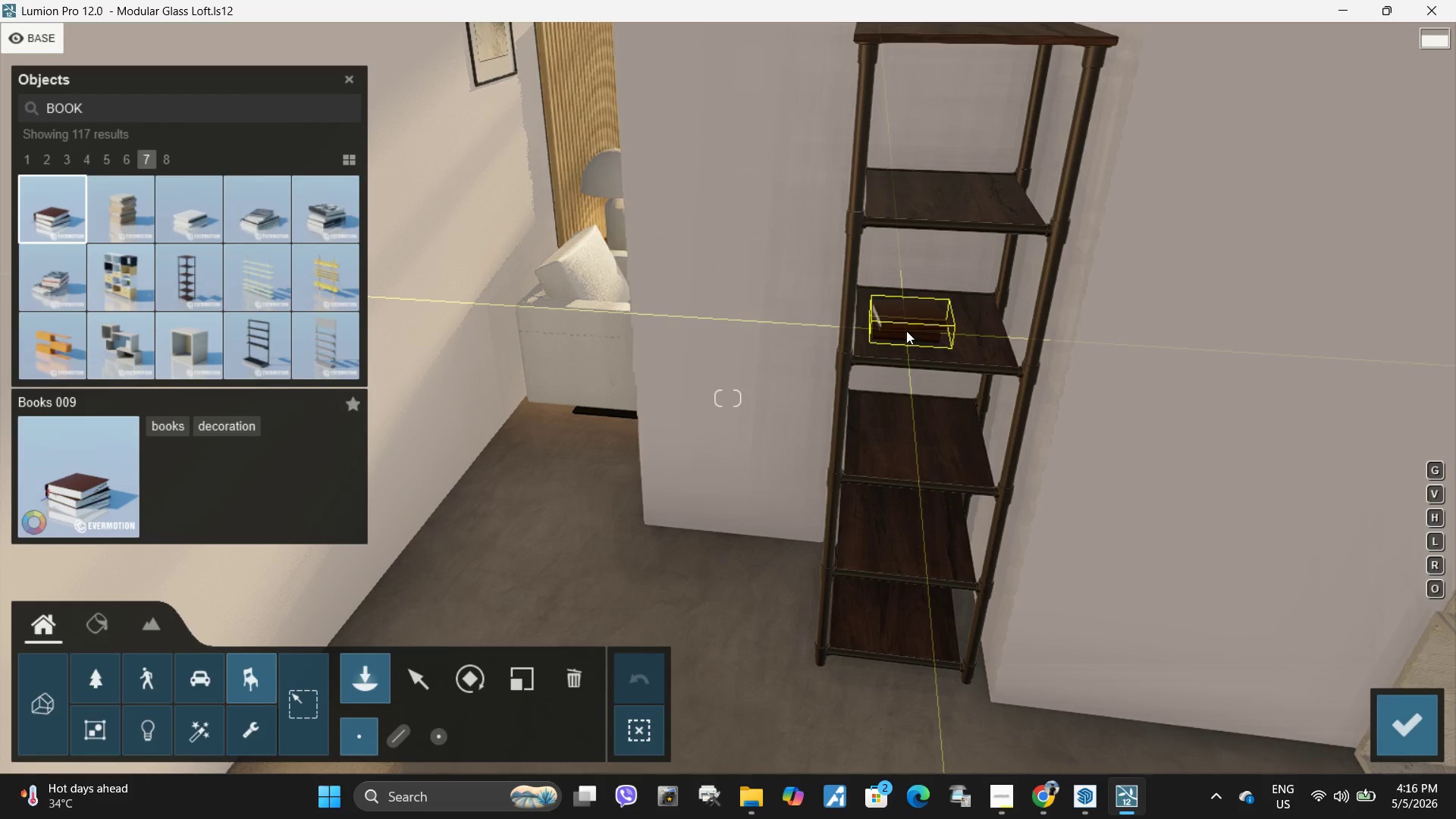 
type(qaaseawa)
 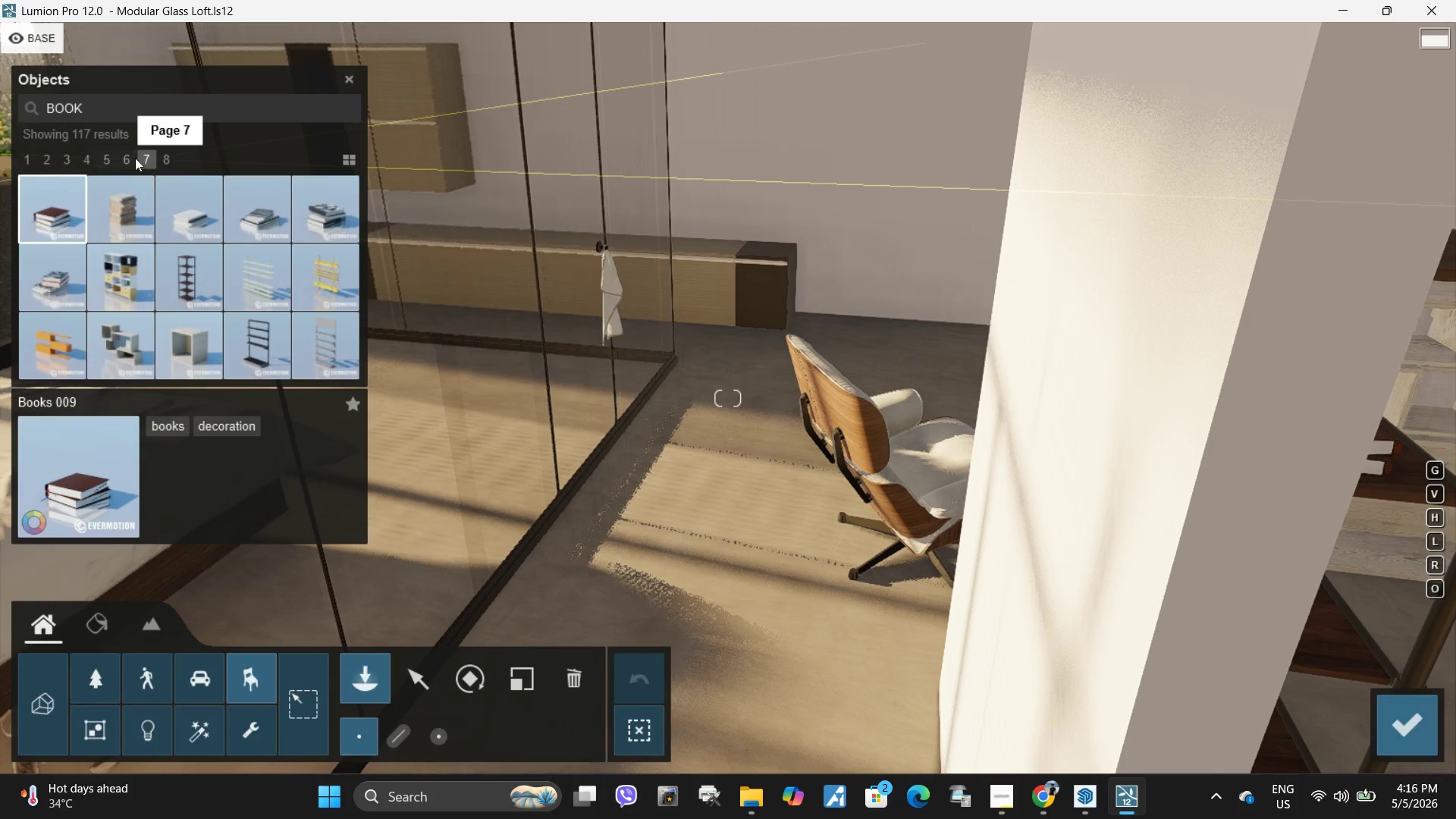 
left_click([165, 160])
 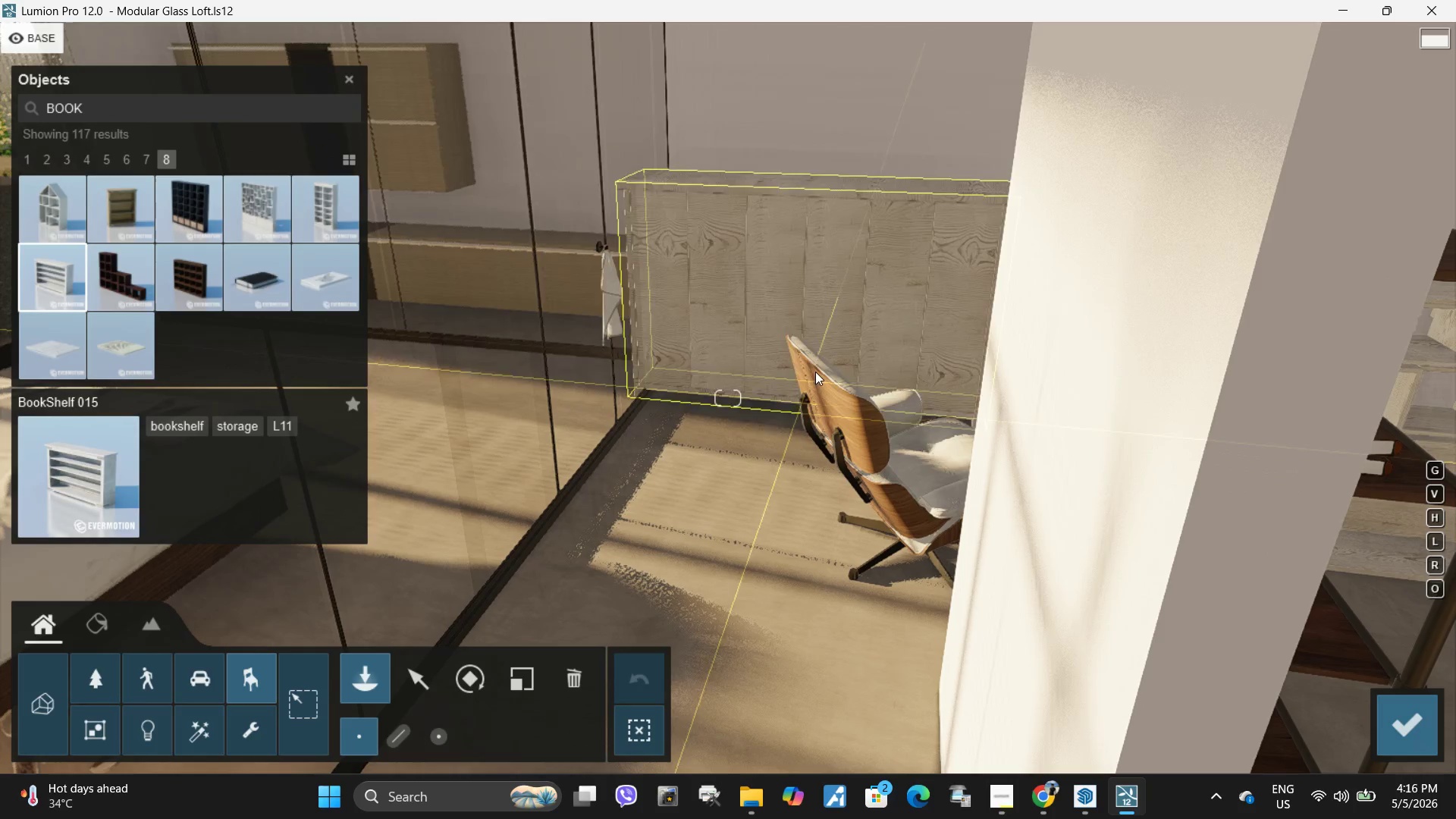 
type(aaaasdsde)
 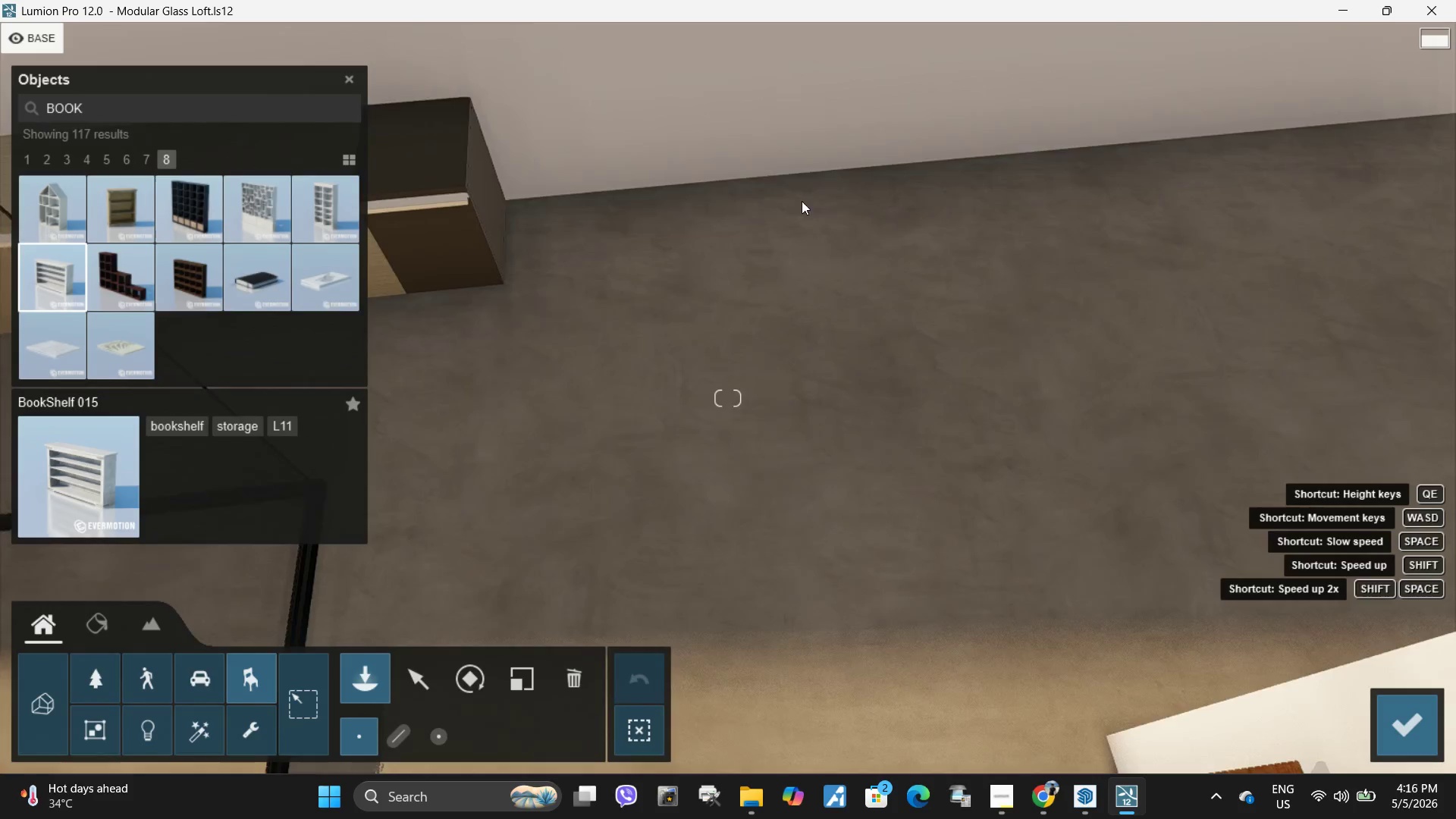 
hold_key(key=Q, duration=0.67)
 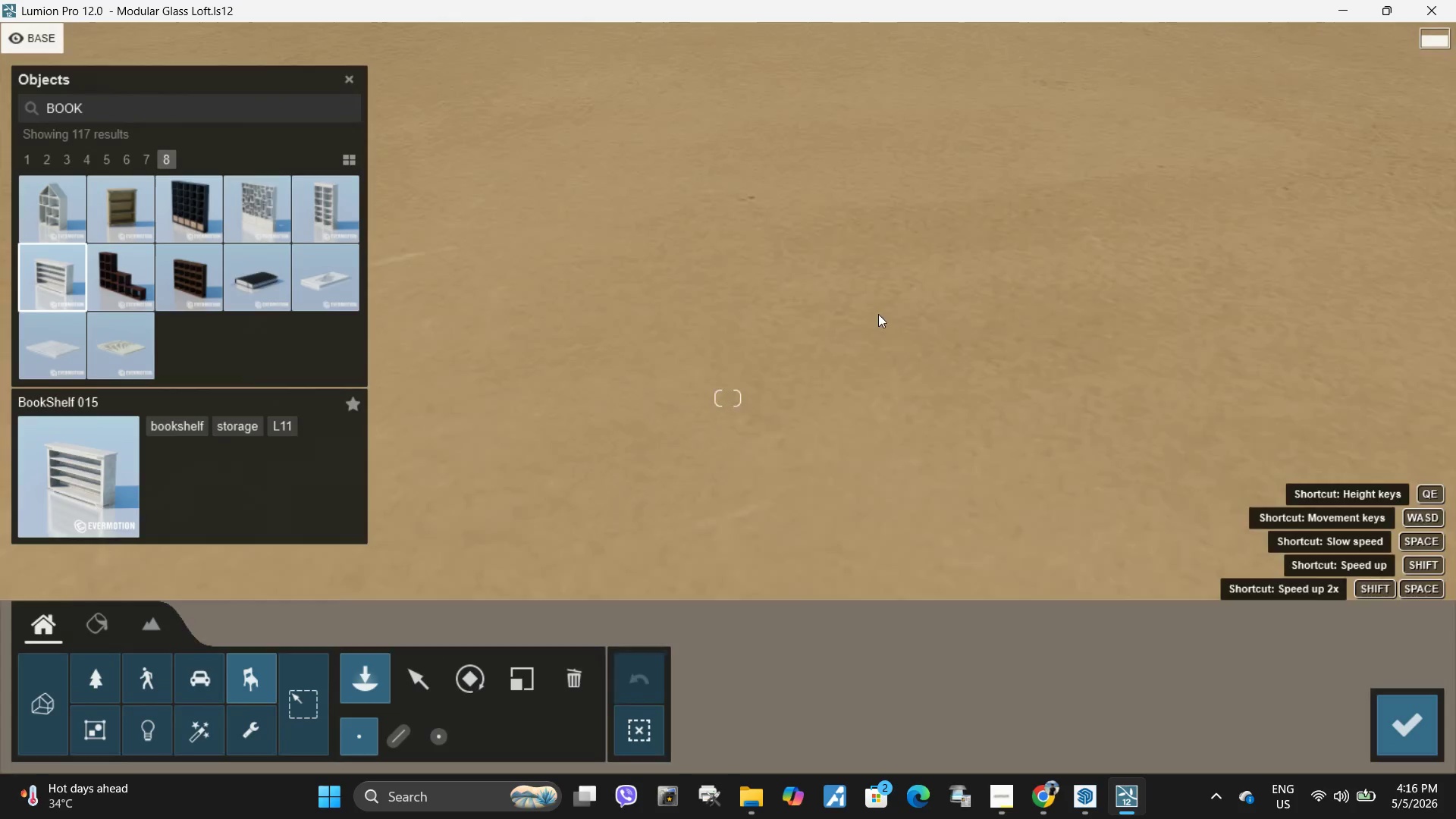 
hold_key(key=W, duration=0.77)
 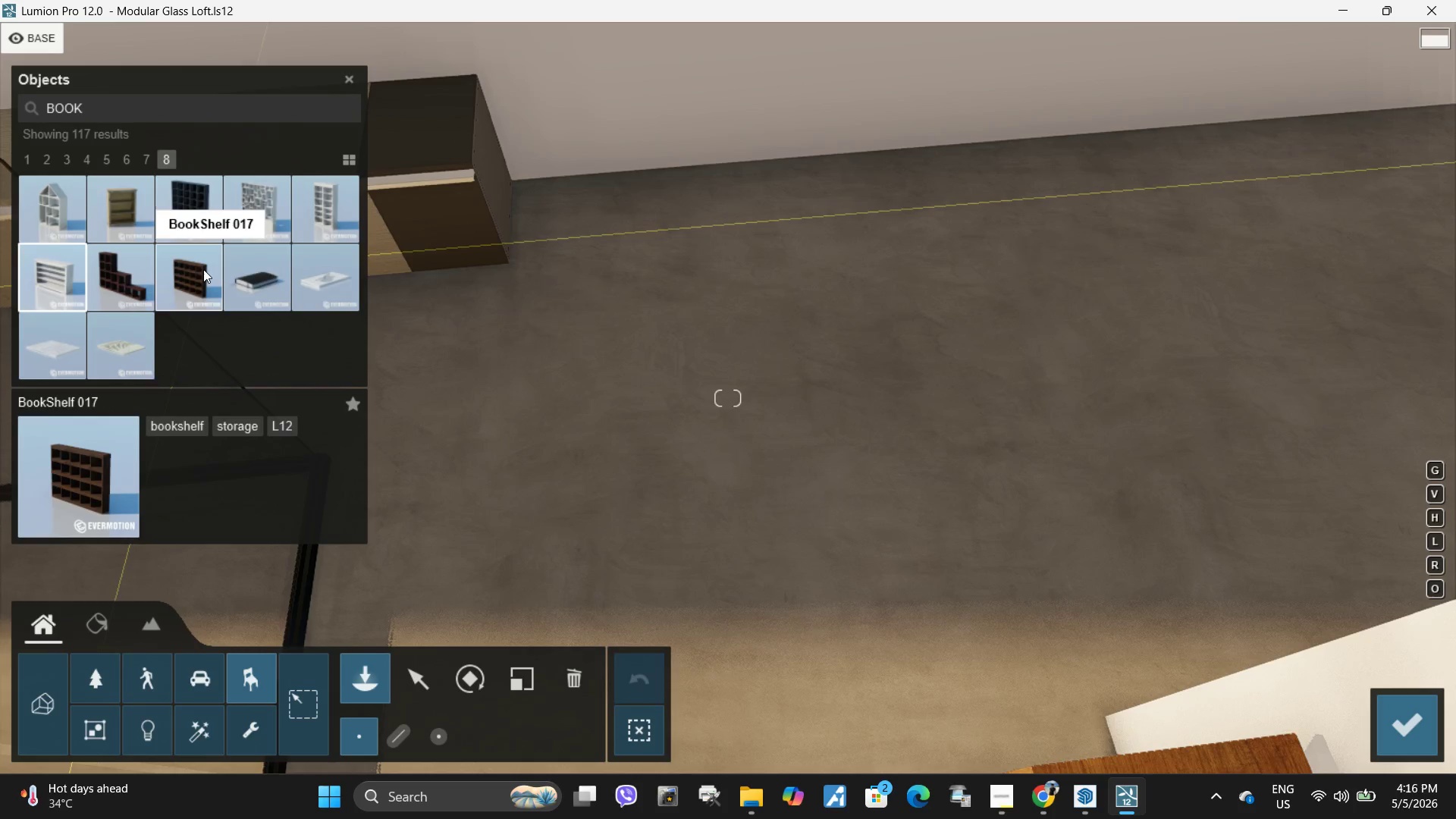 
double_click([141, 161])
 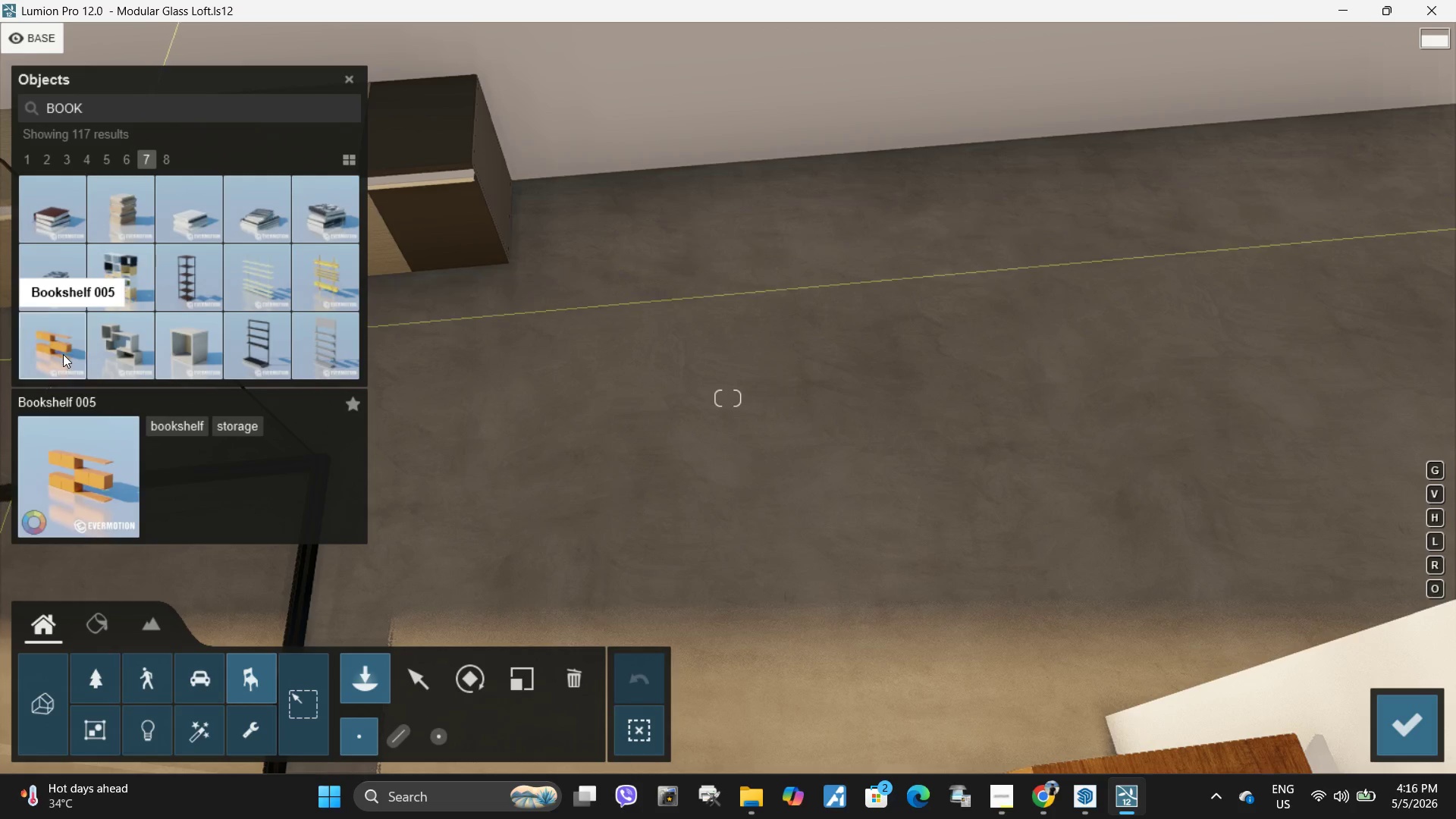 
left_click([126, 344])
 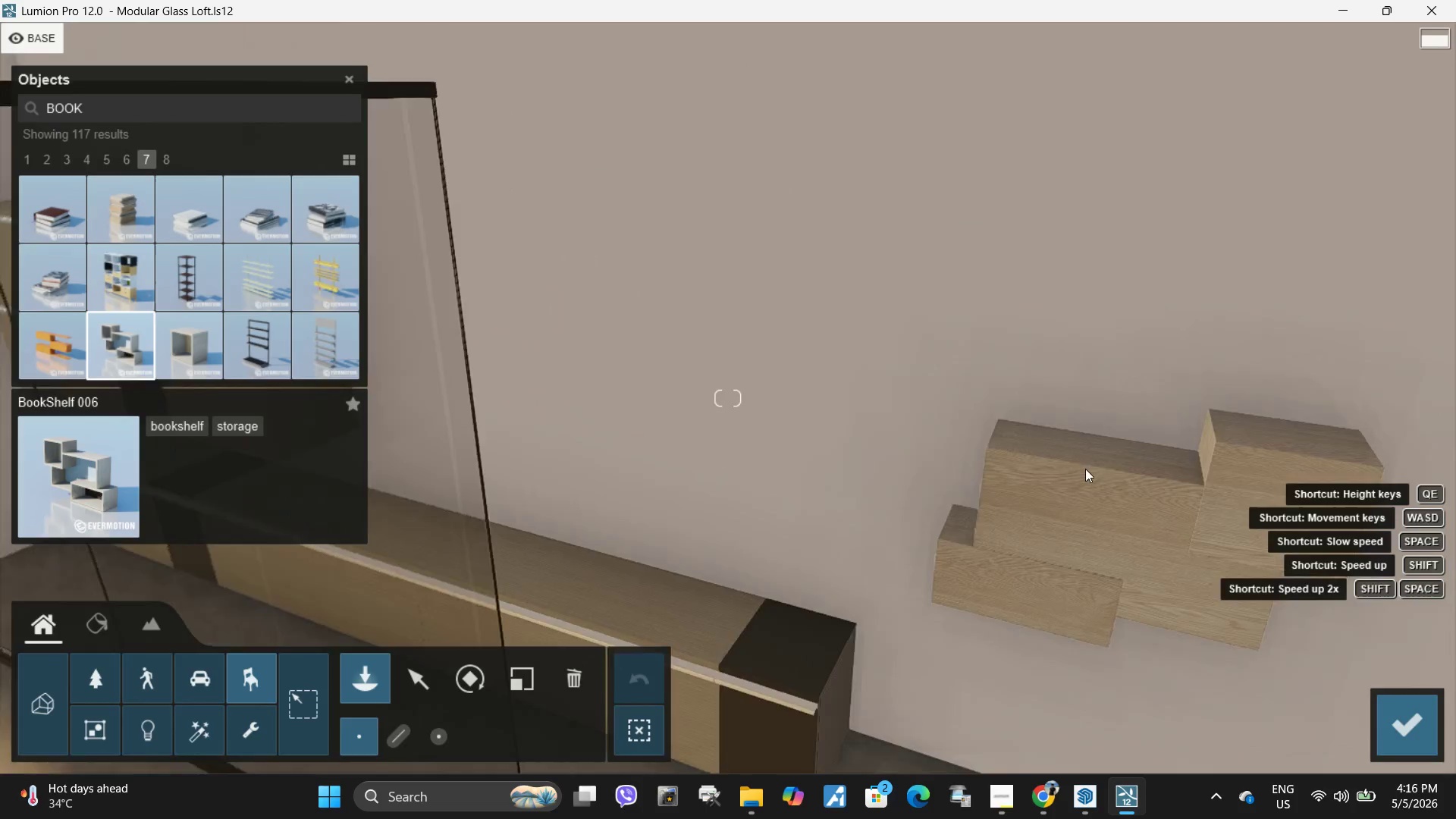 
type(saeas)
 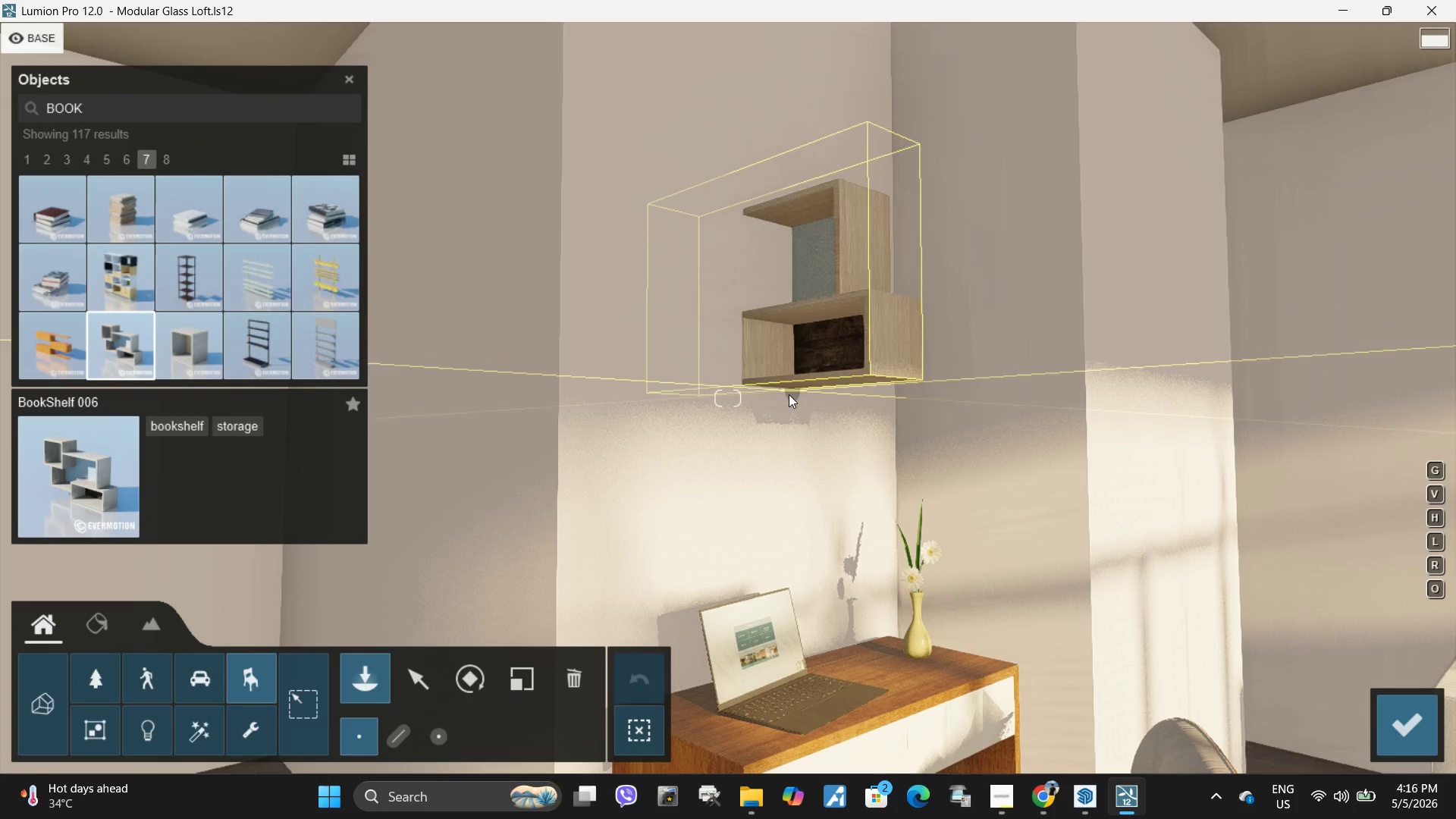 
left_click([789, 406])
 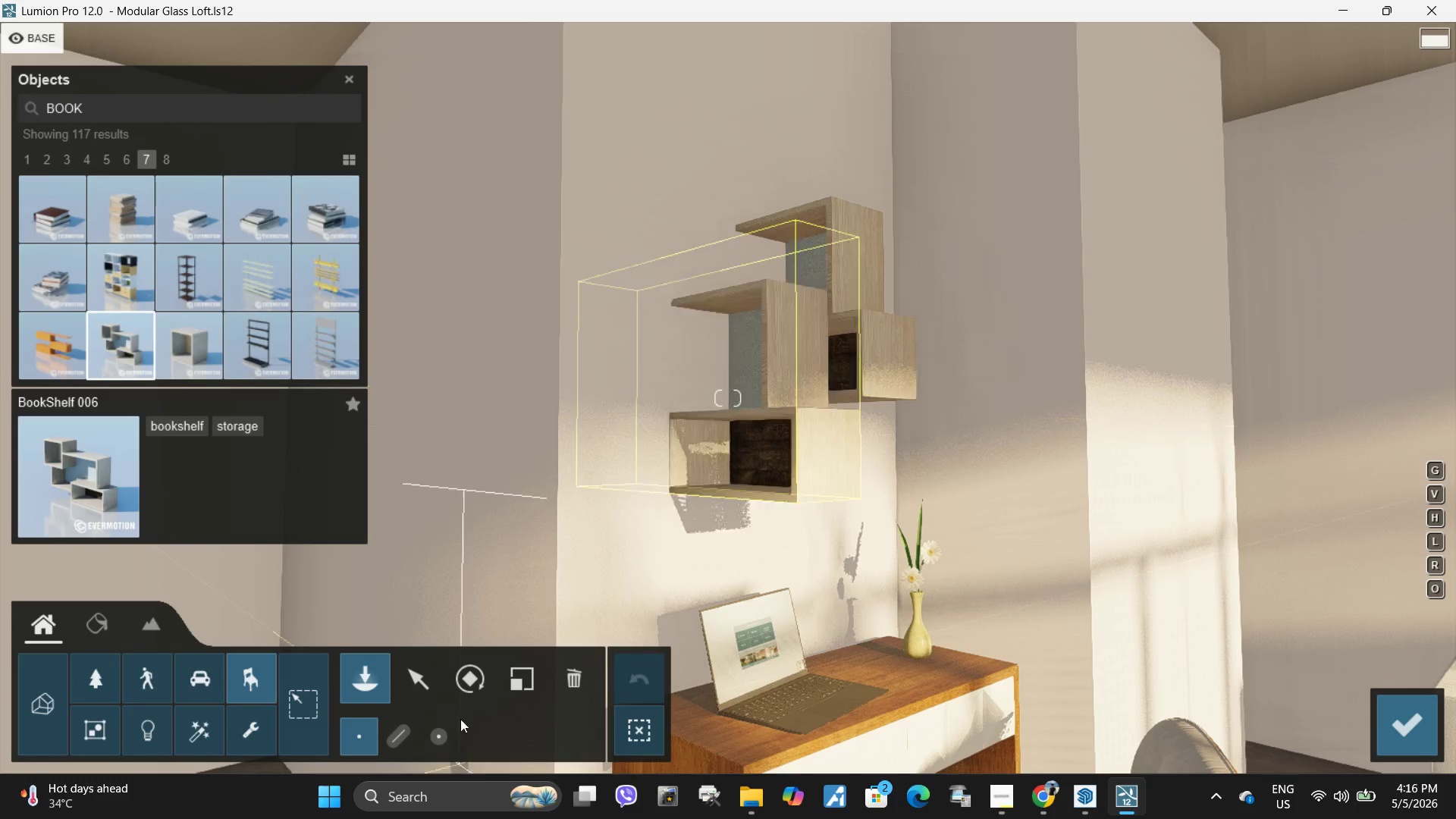 
left_click([466, 685])
 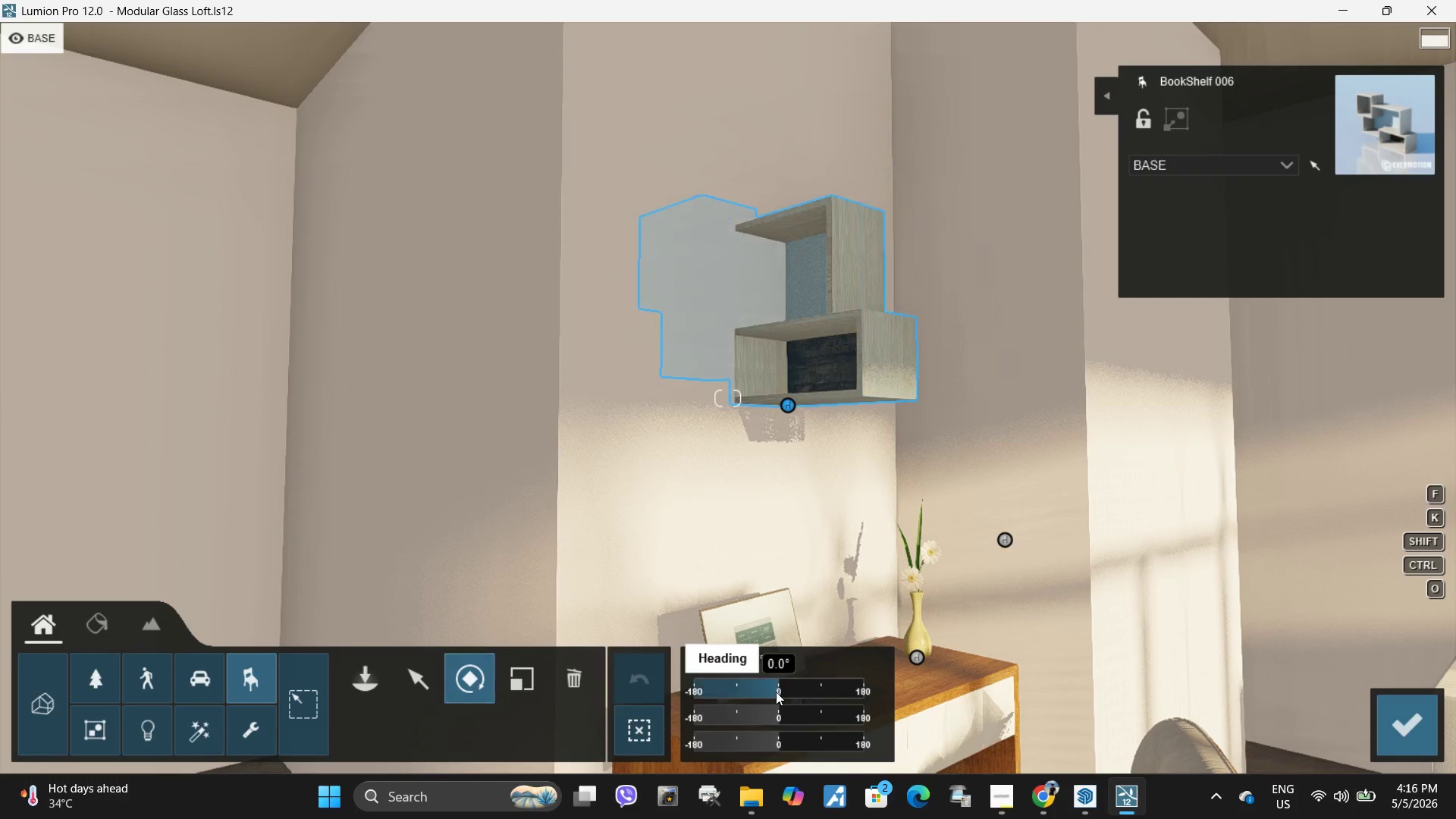 
left_click_drag(start_coordinate=[780, 689], to_coordinate=[825, 688])
 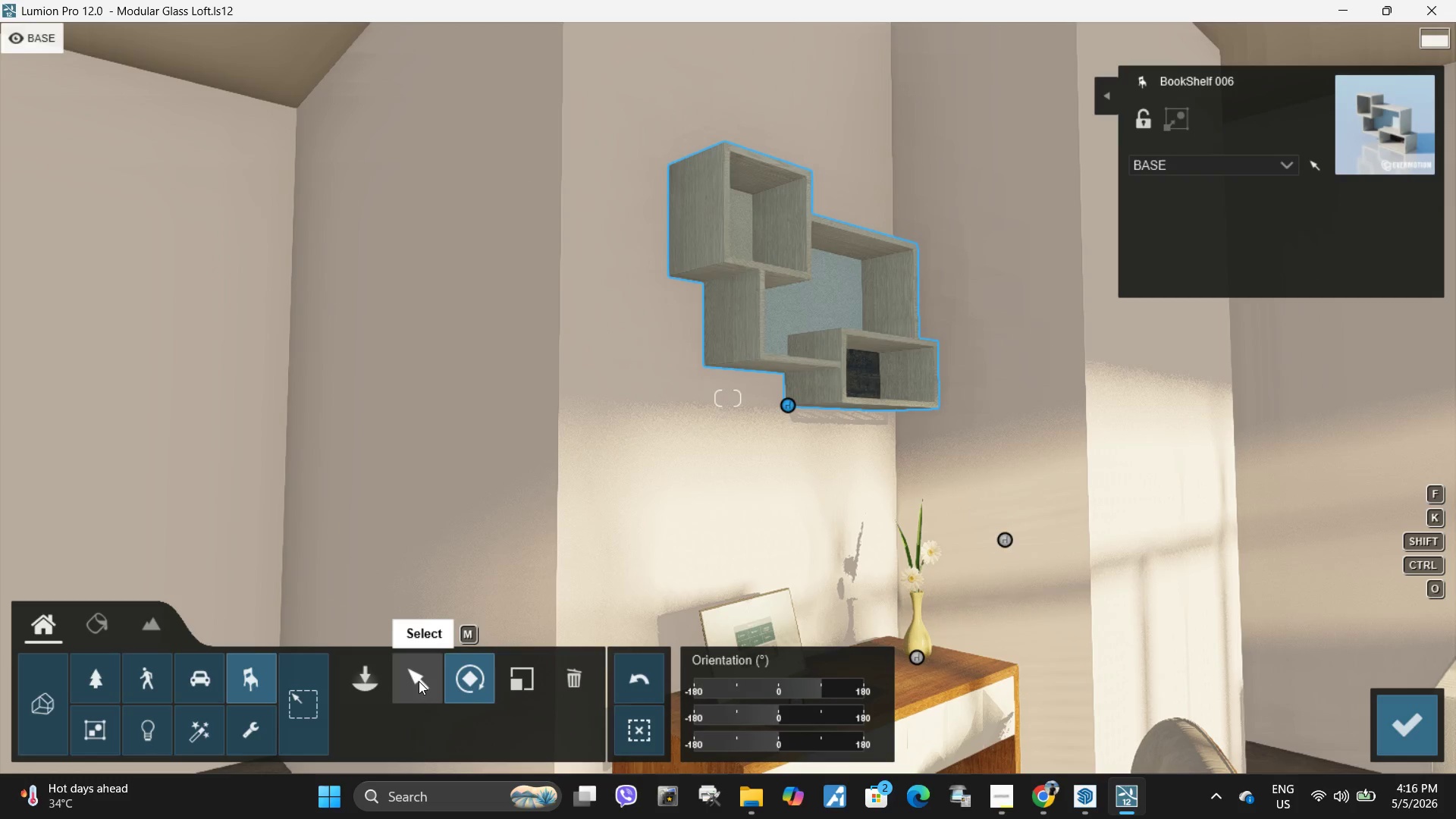 
left_click([413, 682])
 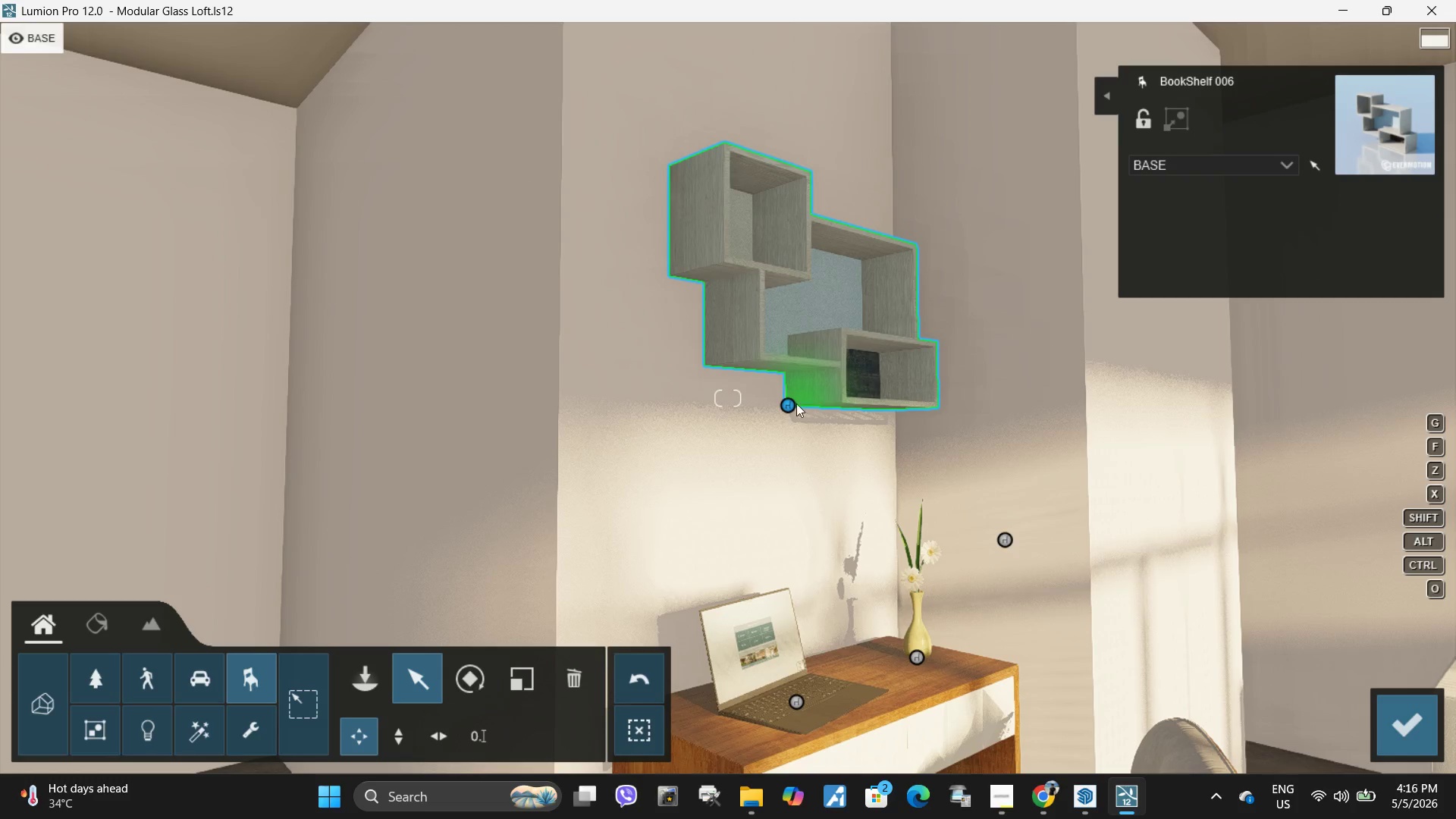 
left_click_drag(start_coordinate=[789, 406], to_coordinate=[748, 372])
 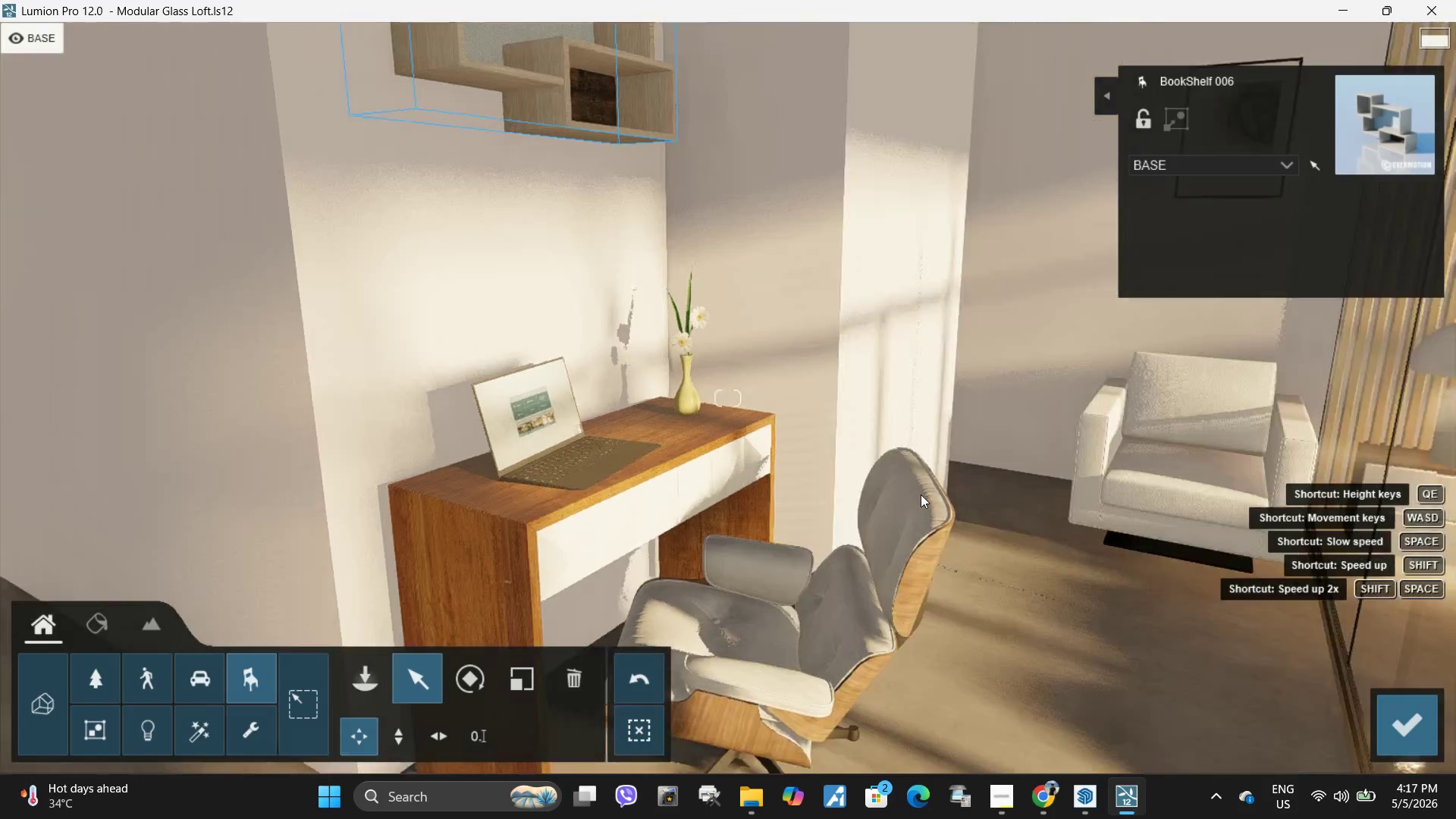 
type(swddddddwa)
 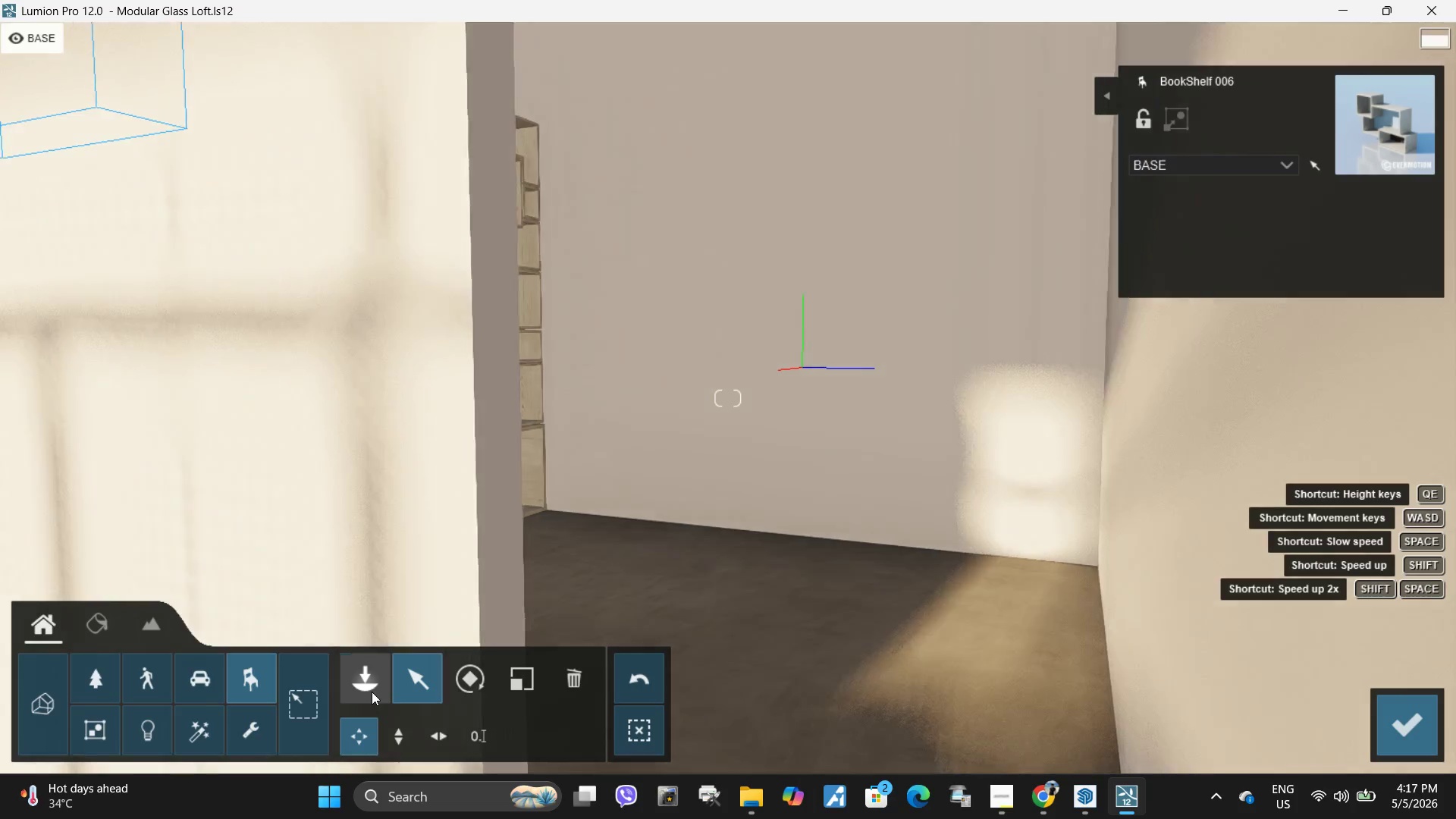 
left_click([372, 692])
 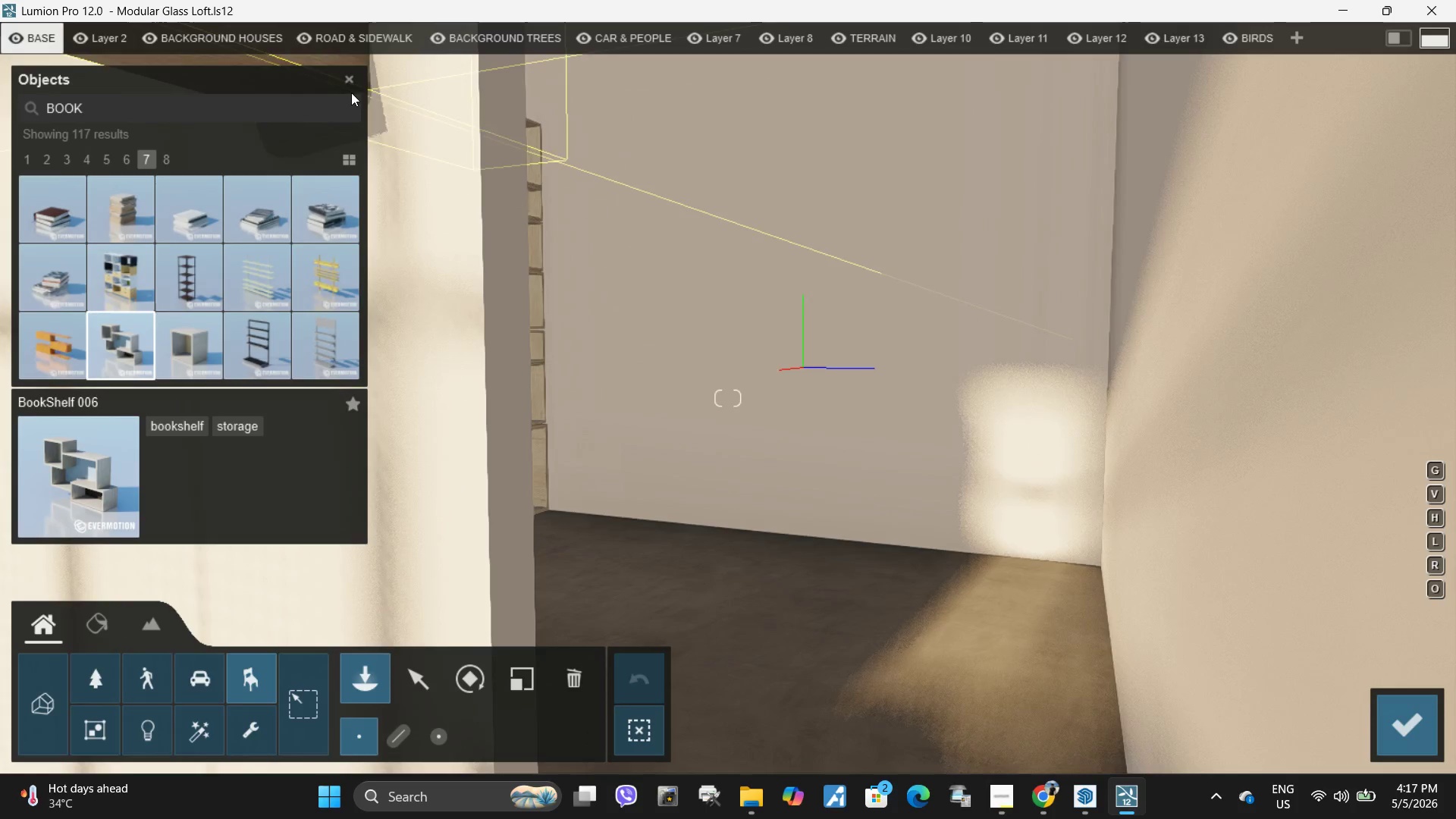 
left_click([173, 112])
 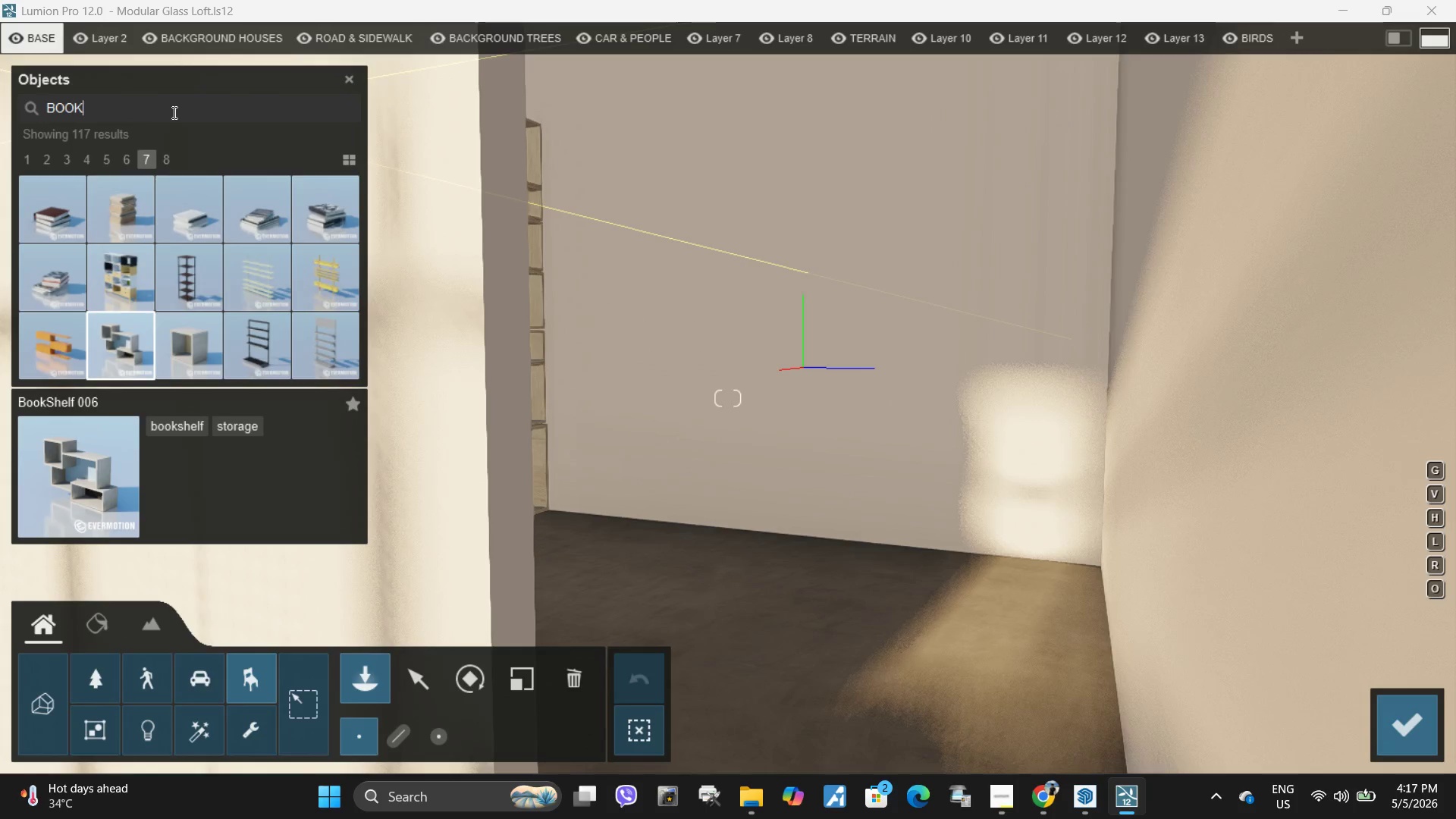 
key(Backspace)
key(Backspace)
key(Backspace)
key(Backspace)
key(Backspace)
key(Backspace)
key(Backspace)
type(shelevs)
 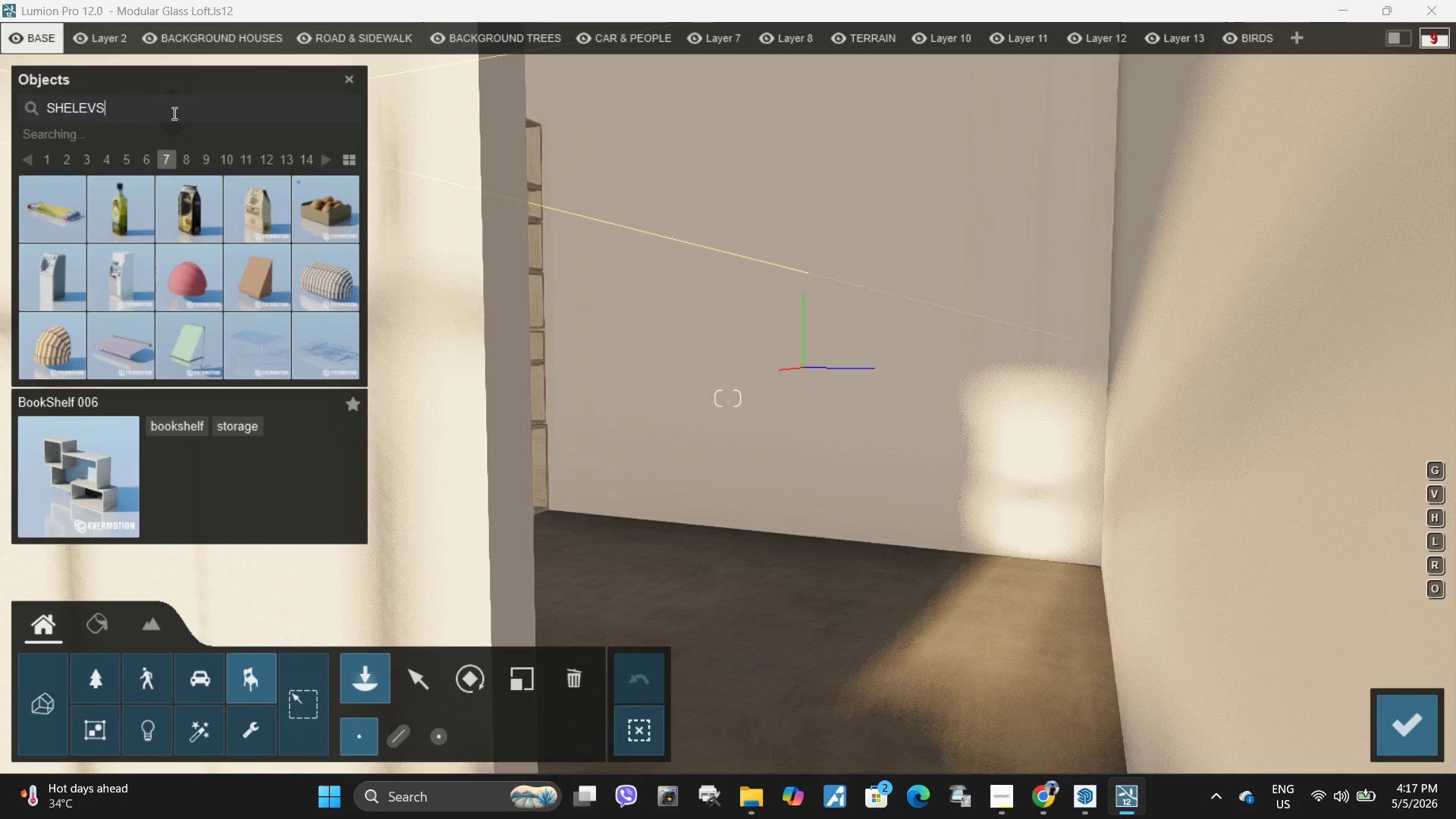 
key(Enter)
 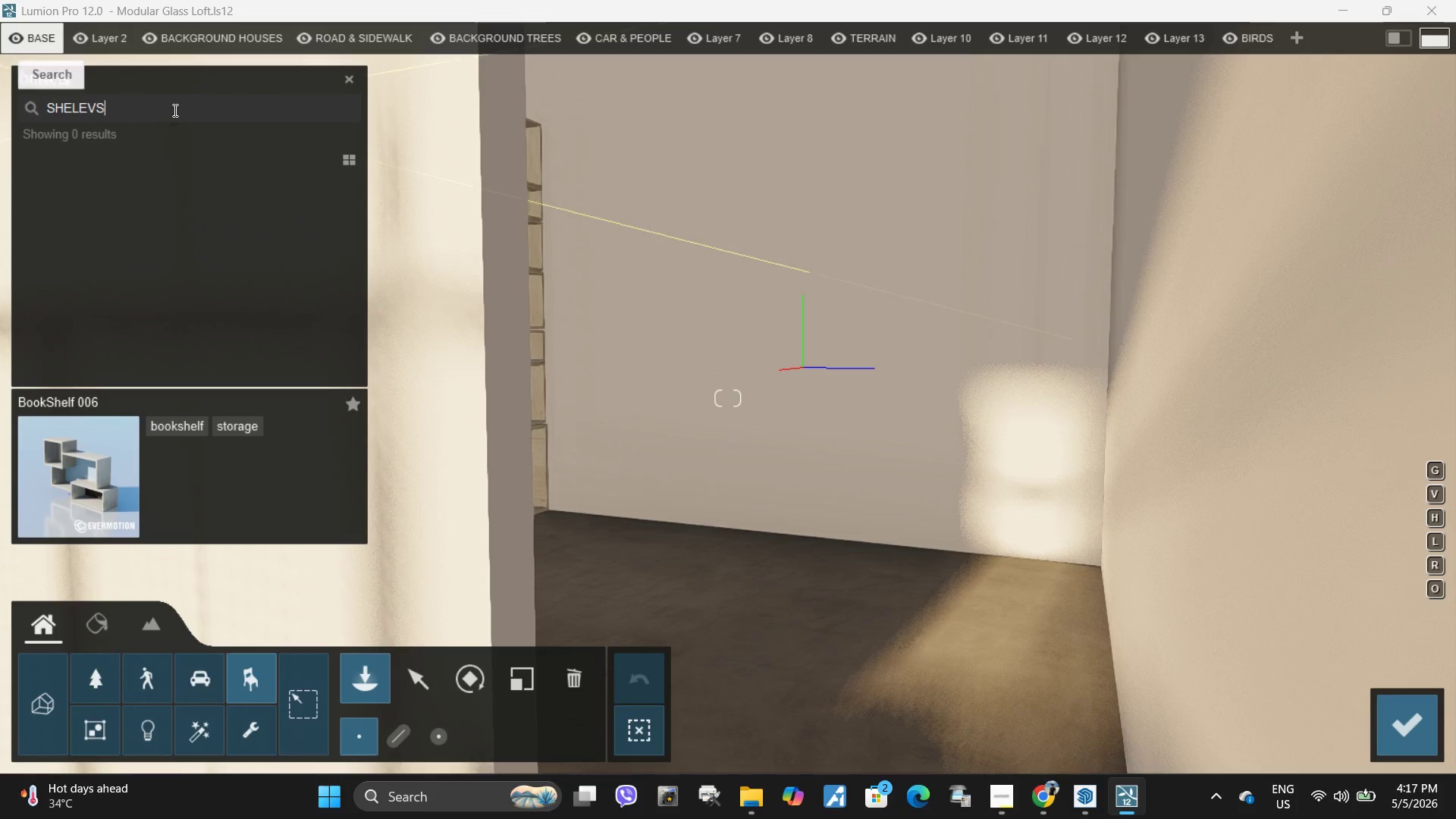 
key(Backspace)
key(Backspace)
key(Backspace)
type(ves)
 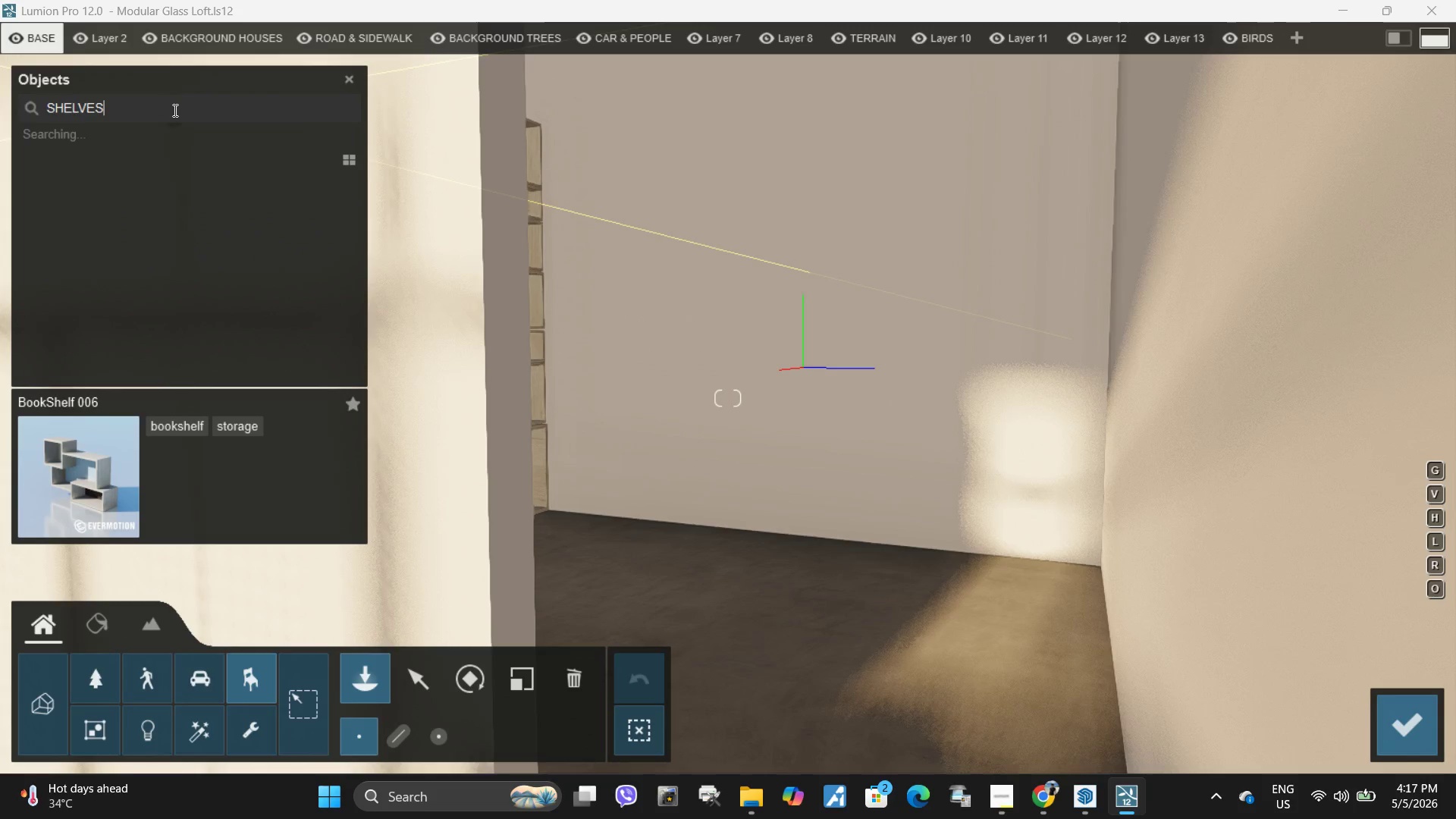 
key(Enter)
 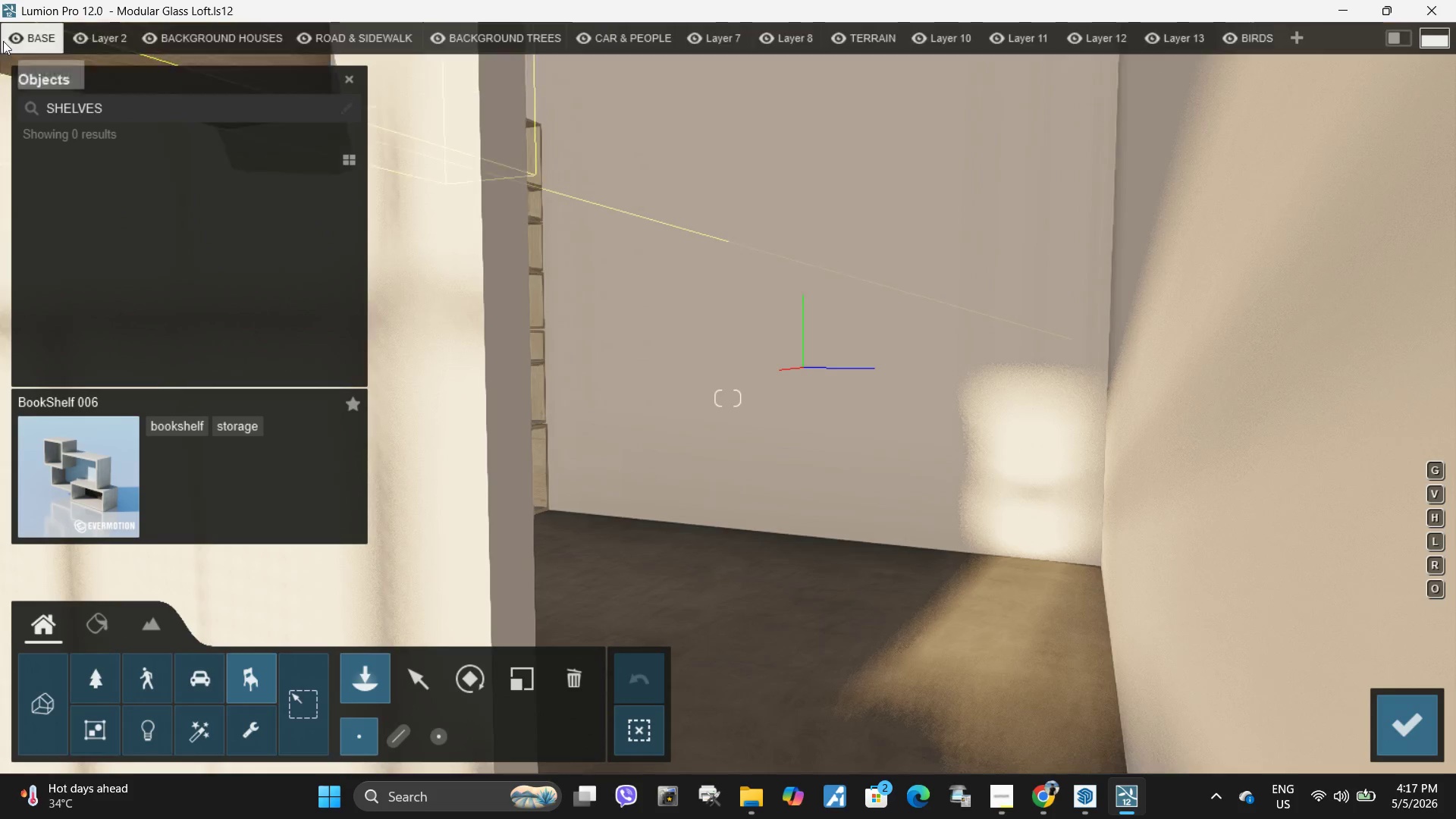 
left_click([137, 101])
 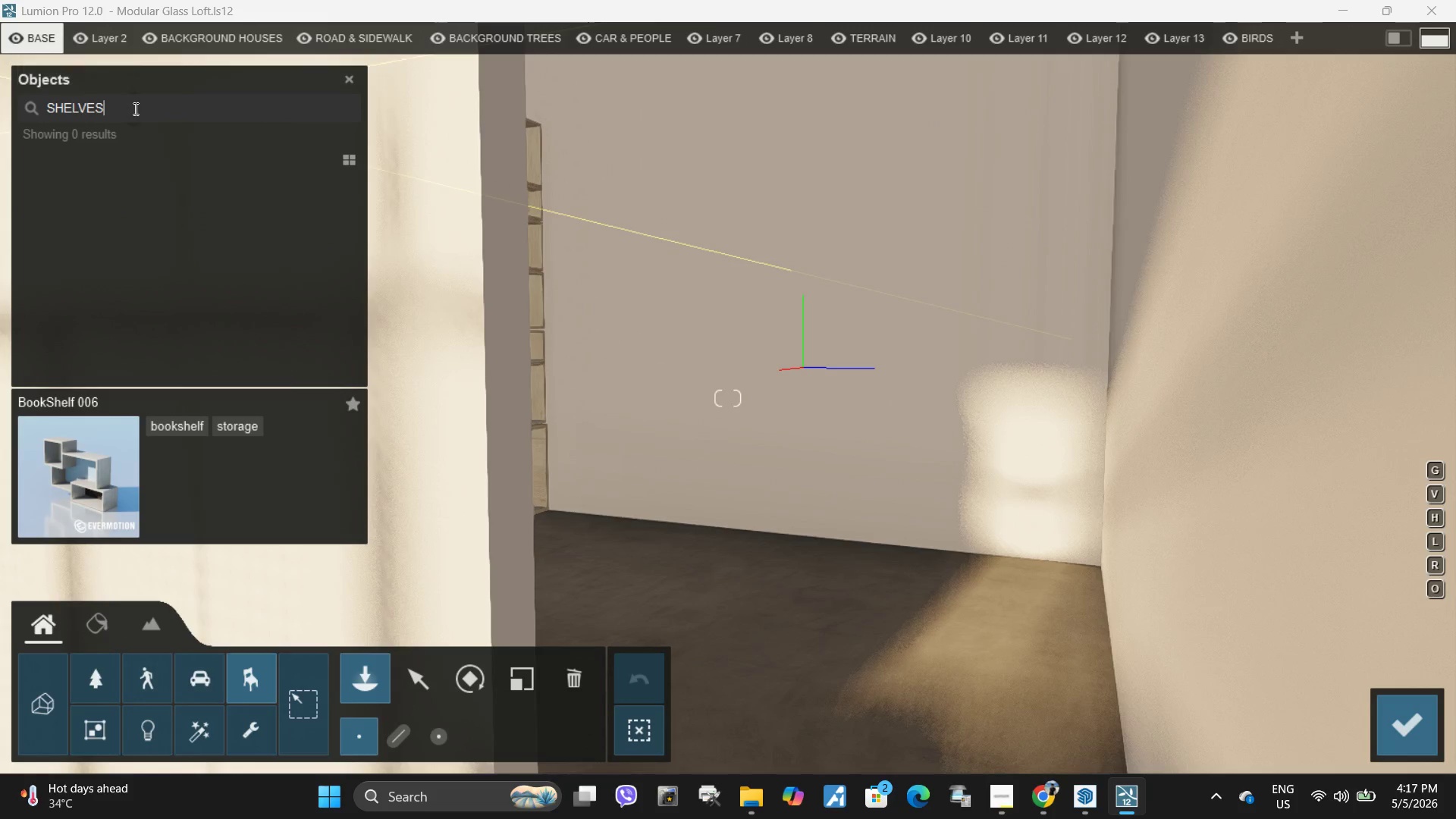 
key(Backspace)
 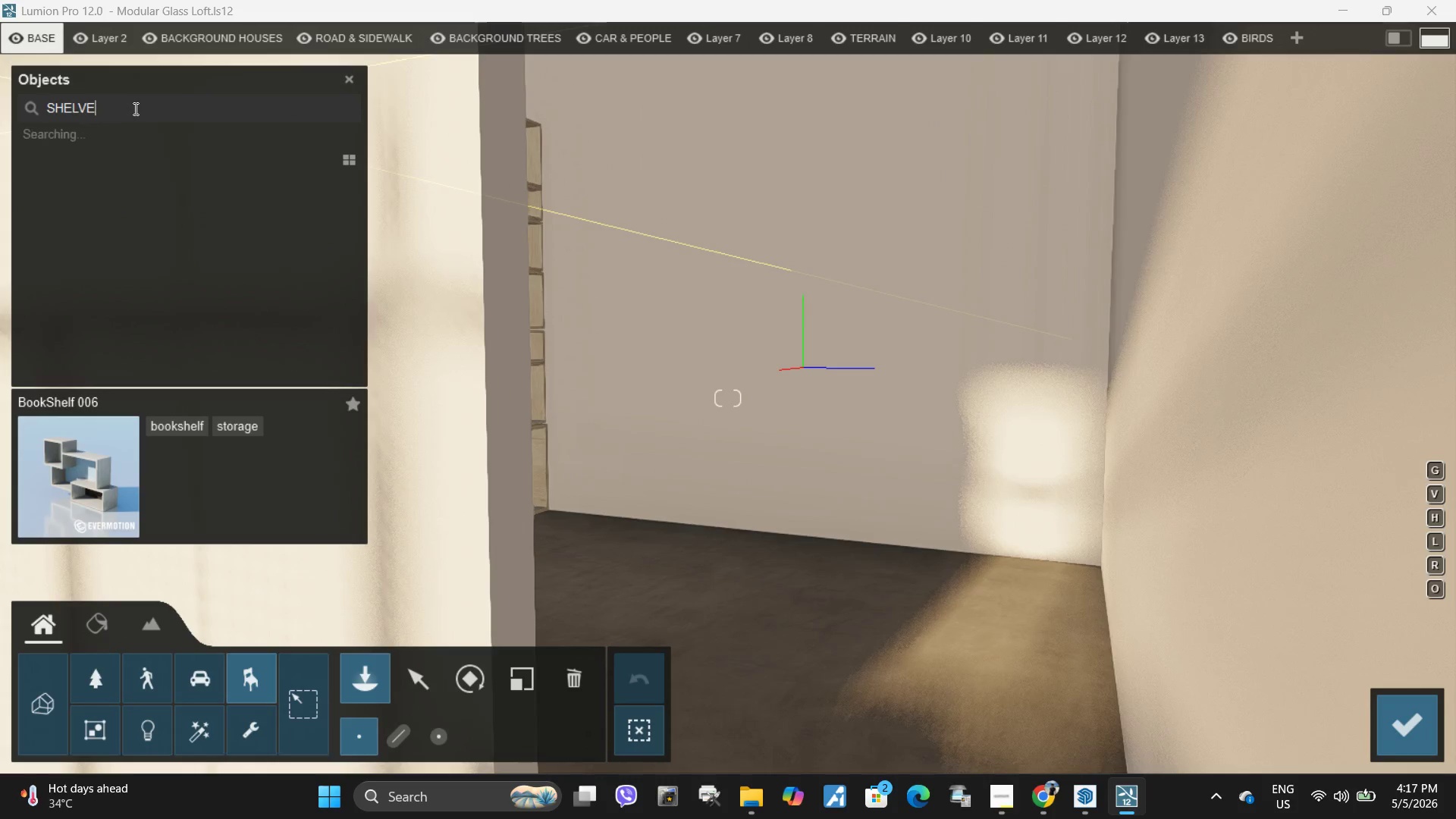 
key(Enter)
 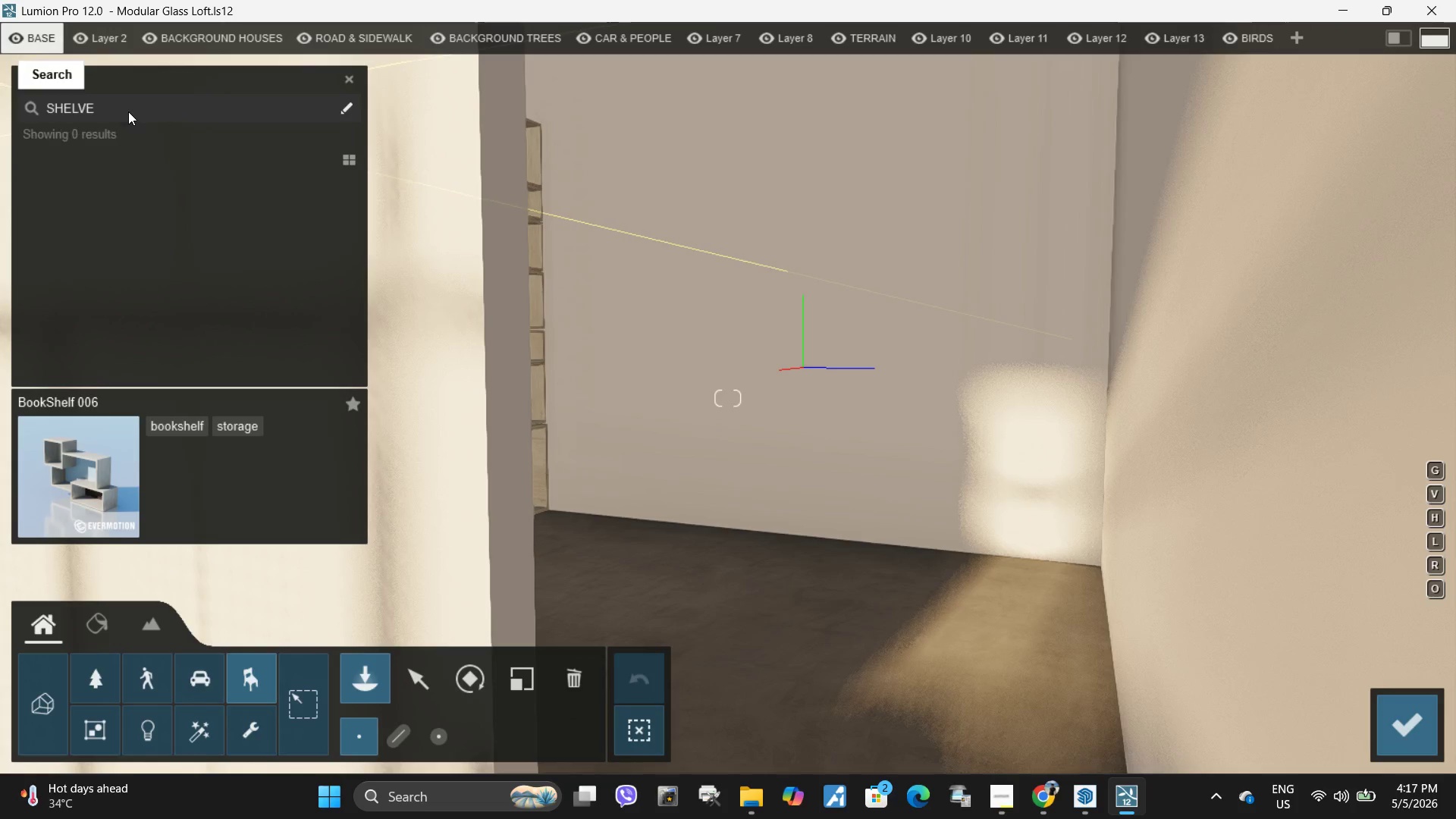 
left_click([129, 111])
 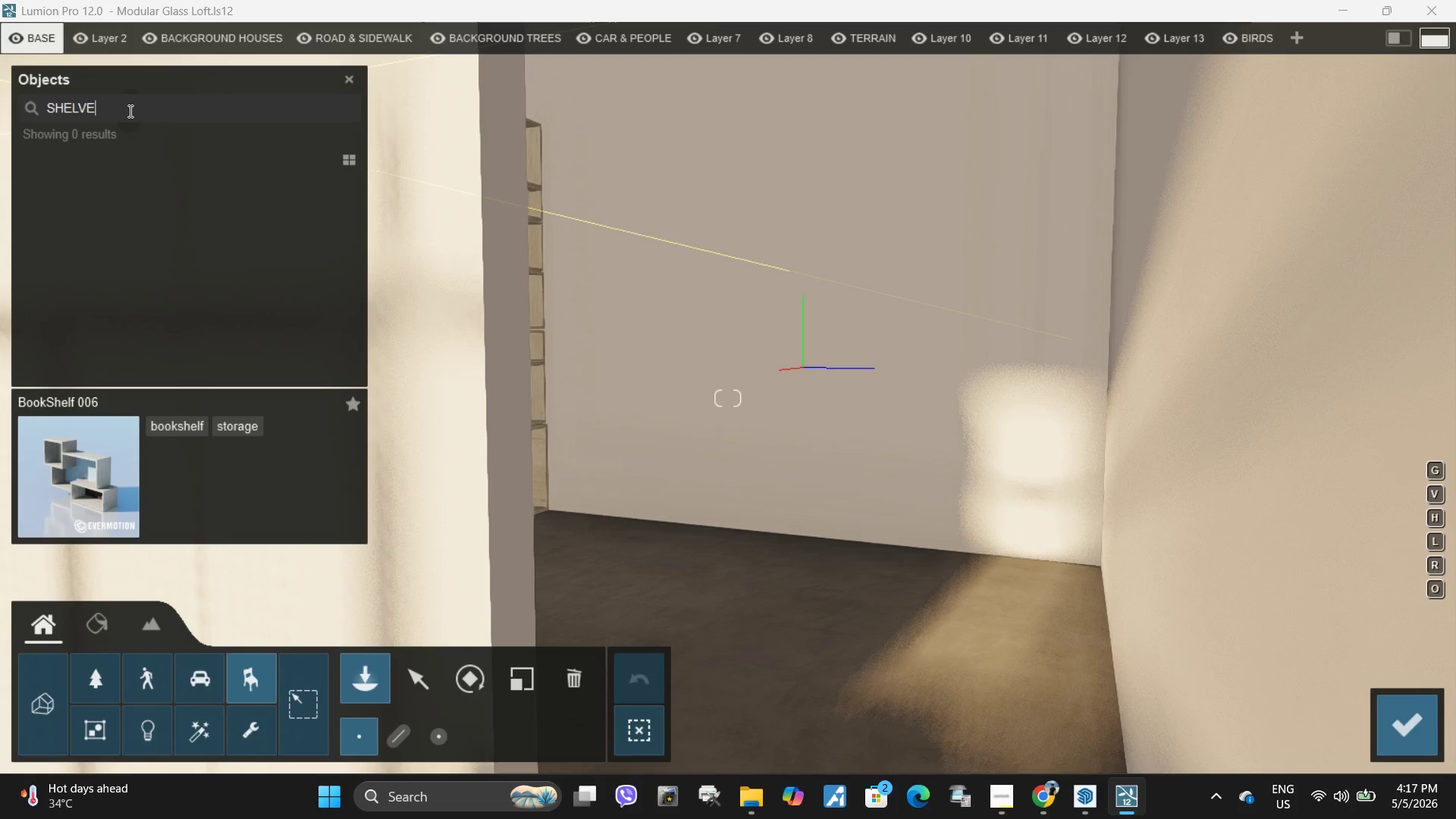 
key(Backspace)
key(Backspace)
key(Backspace)
key(Backspace)
key(Backspace)
key(Backspace)
key(Backspace)
key(Backspace)
key(Backspace)
type(drawer)
 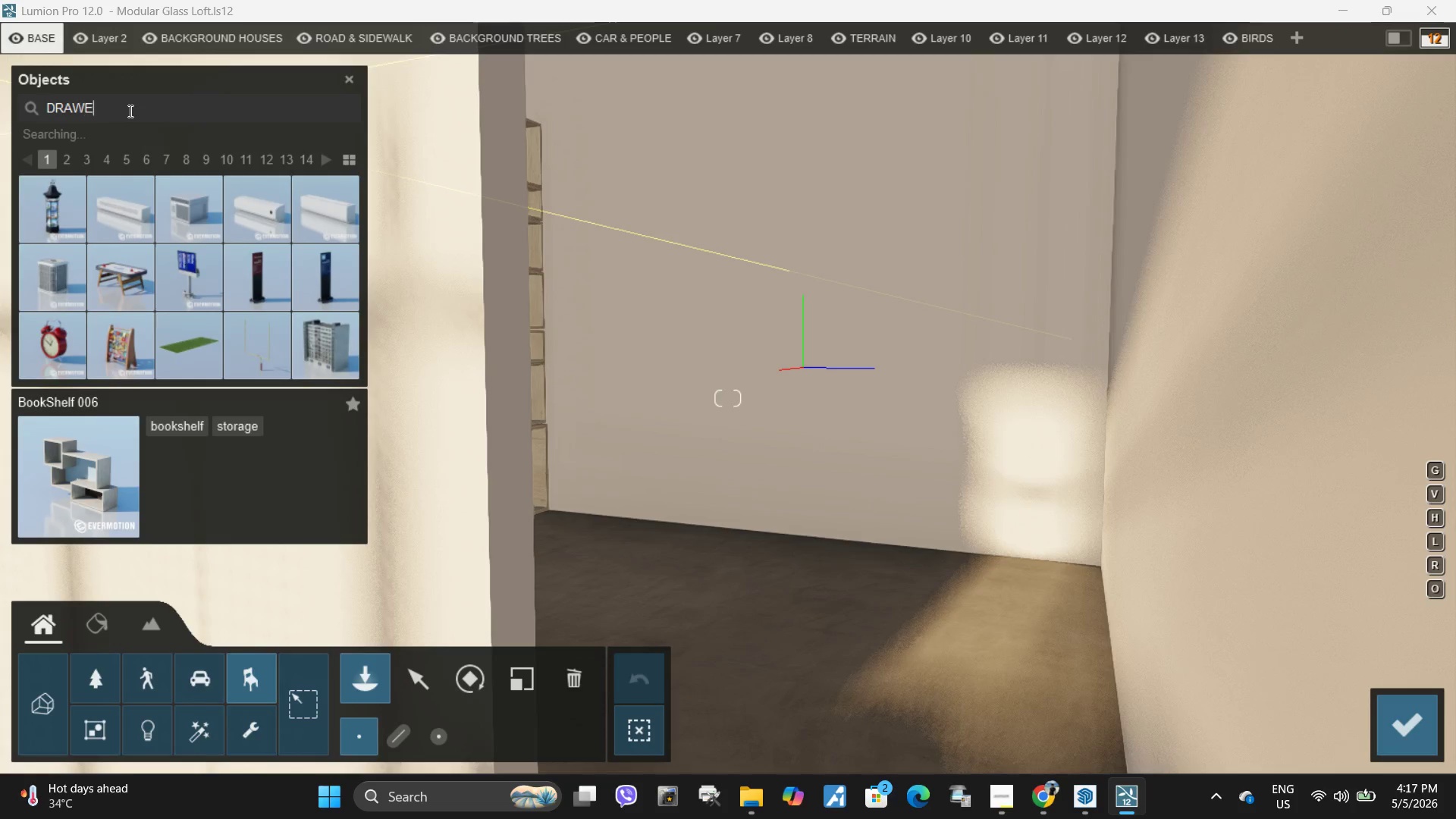 
key(Enter)
 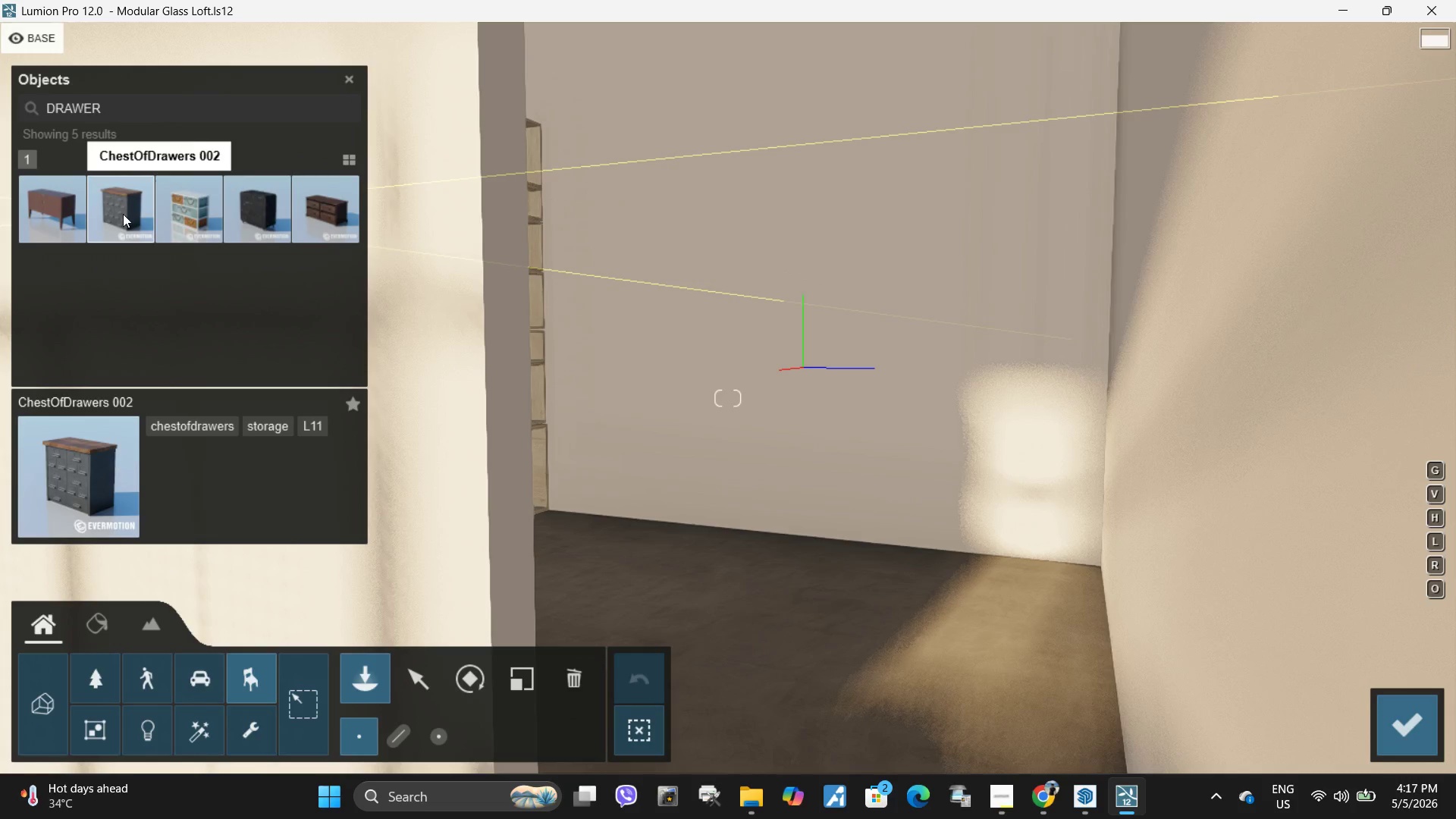 
left_click([136, 106])
 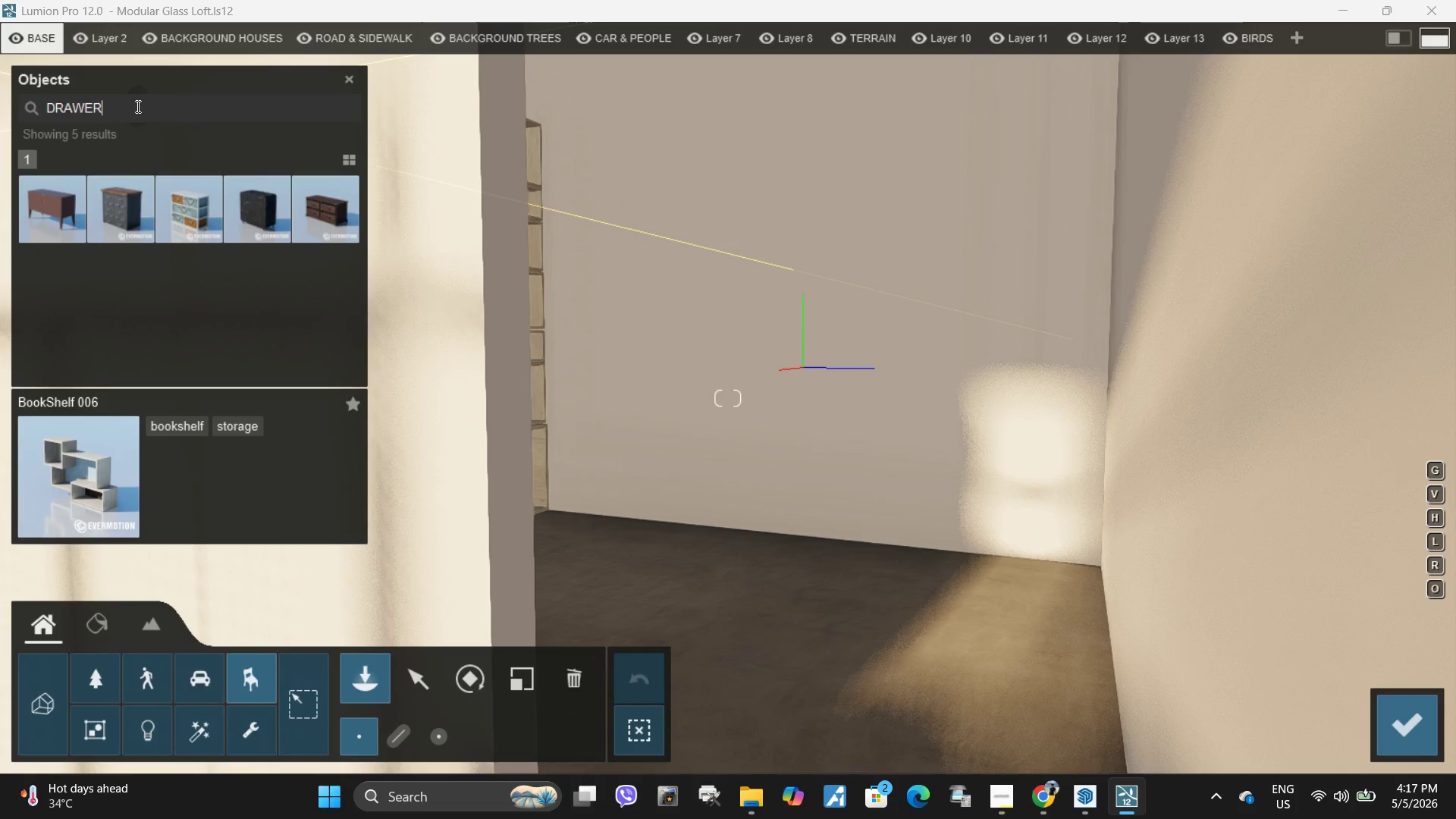 
key(Backspace)
key(Backspace)
key(Backspace)
key(Backspace)
key(Backspace)
key(Backspace)
key(Backspace)
key(Backspace)
type(clothes)
 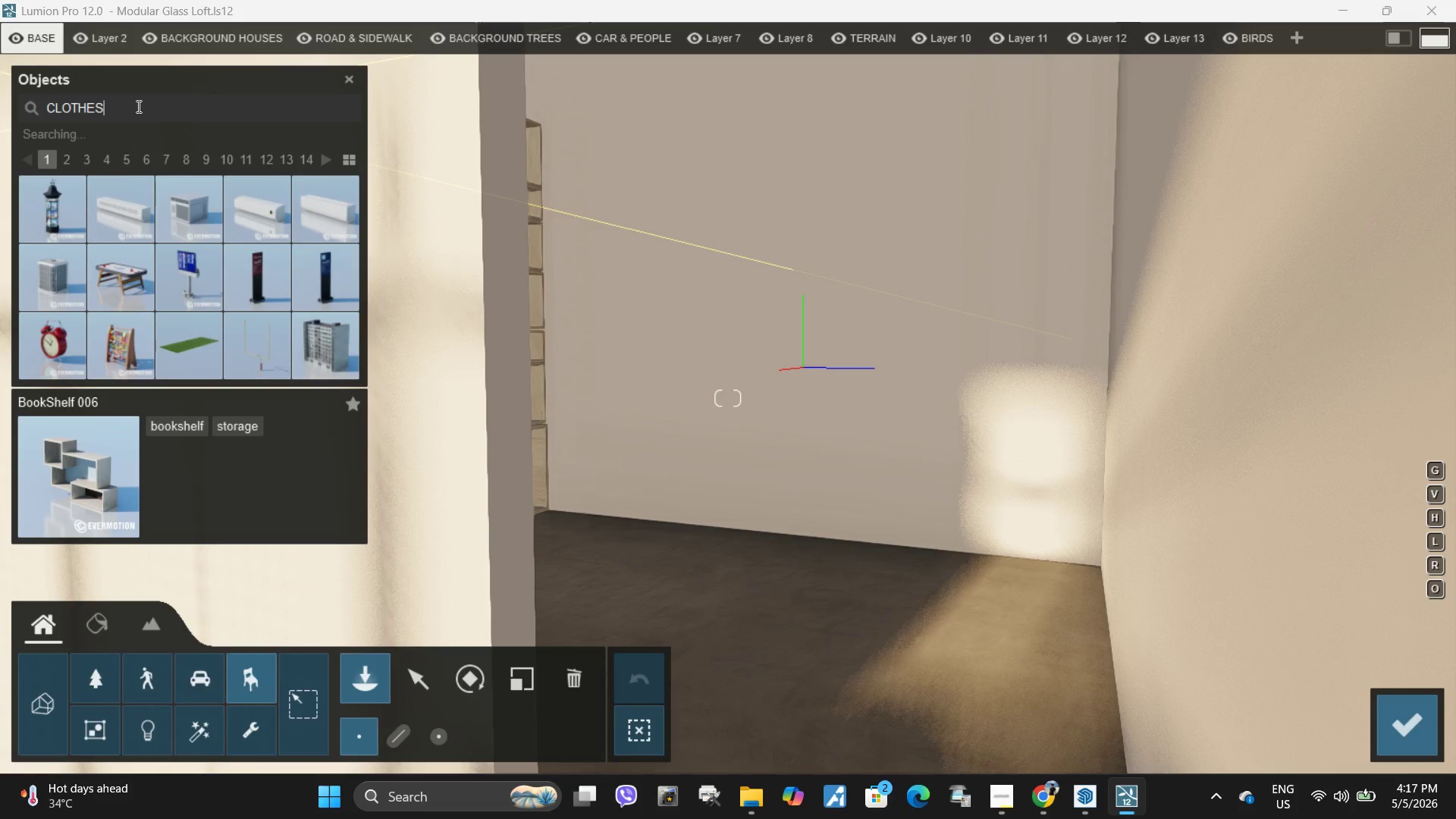 
key(Enter)
 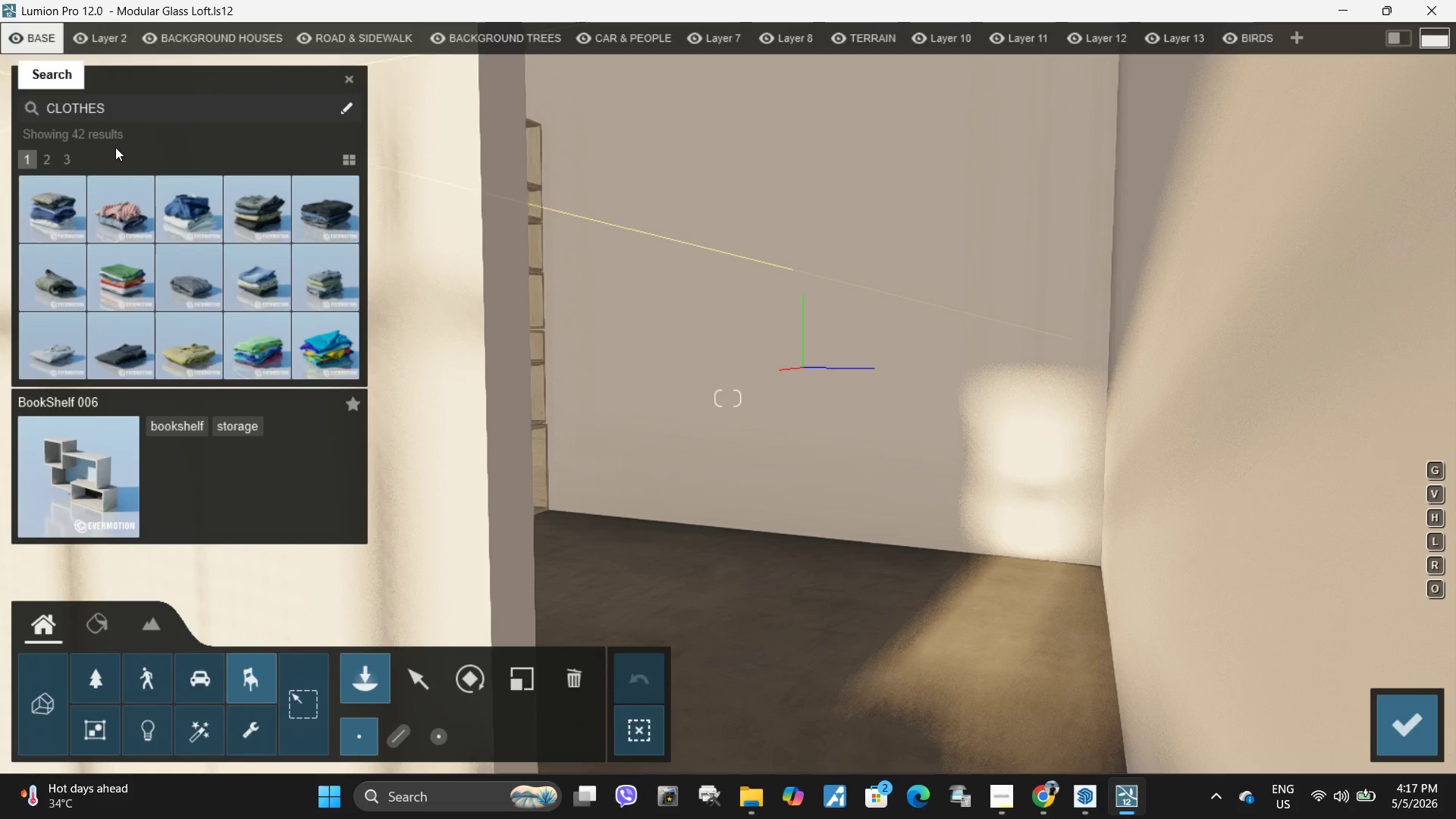 
left_click([71, 157])
 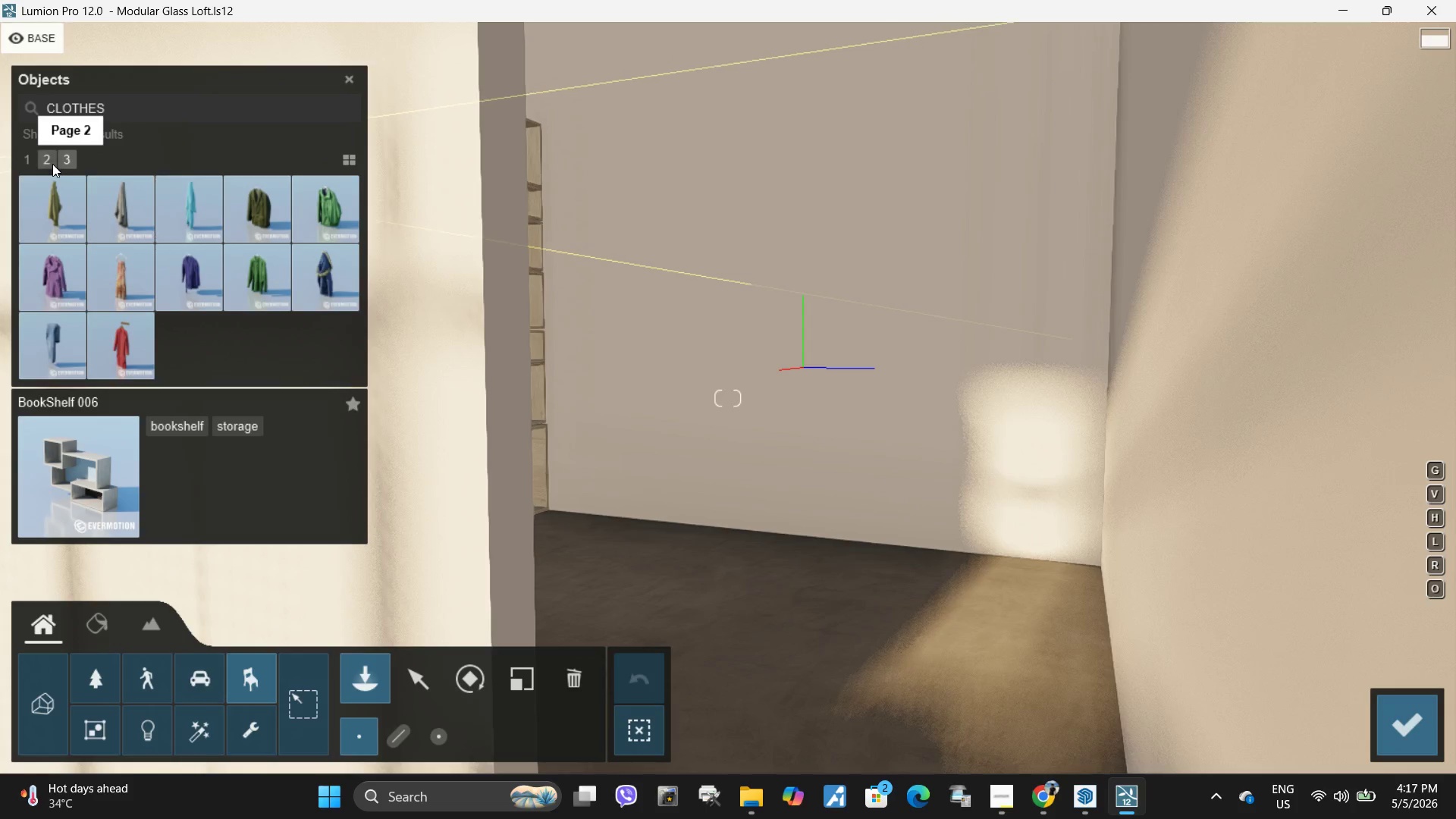 
left_click([52, 164])
 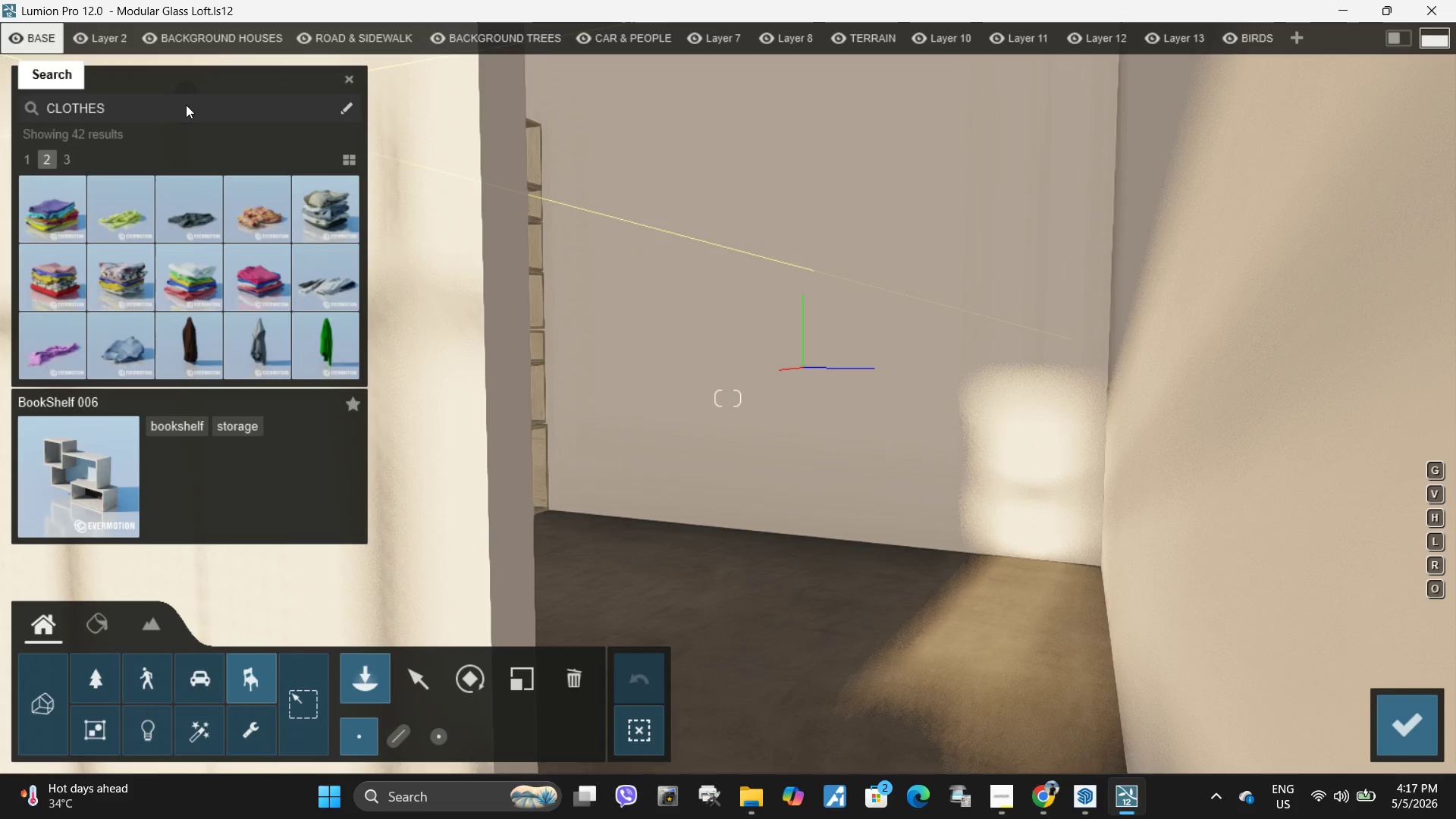 
left_click([179, 108])
 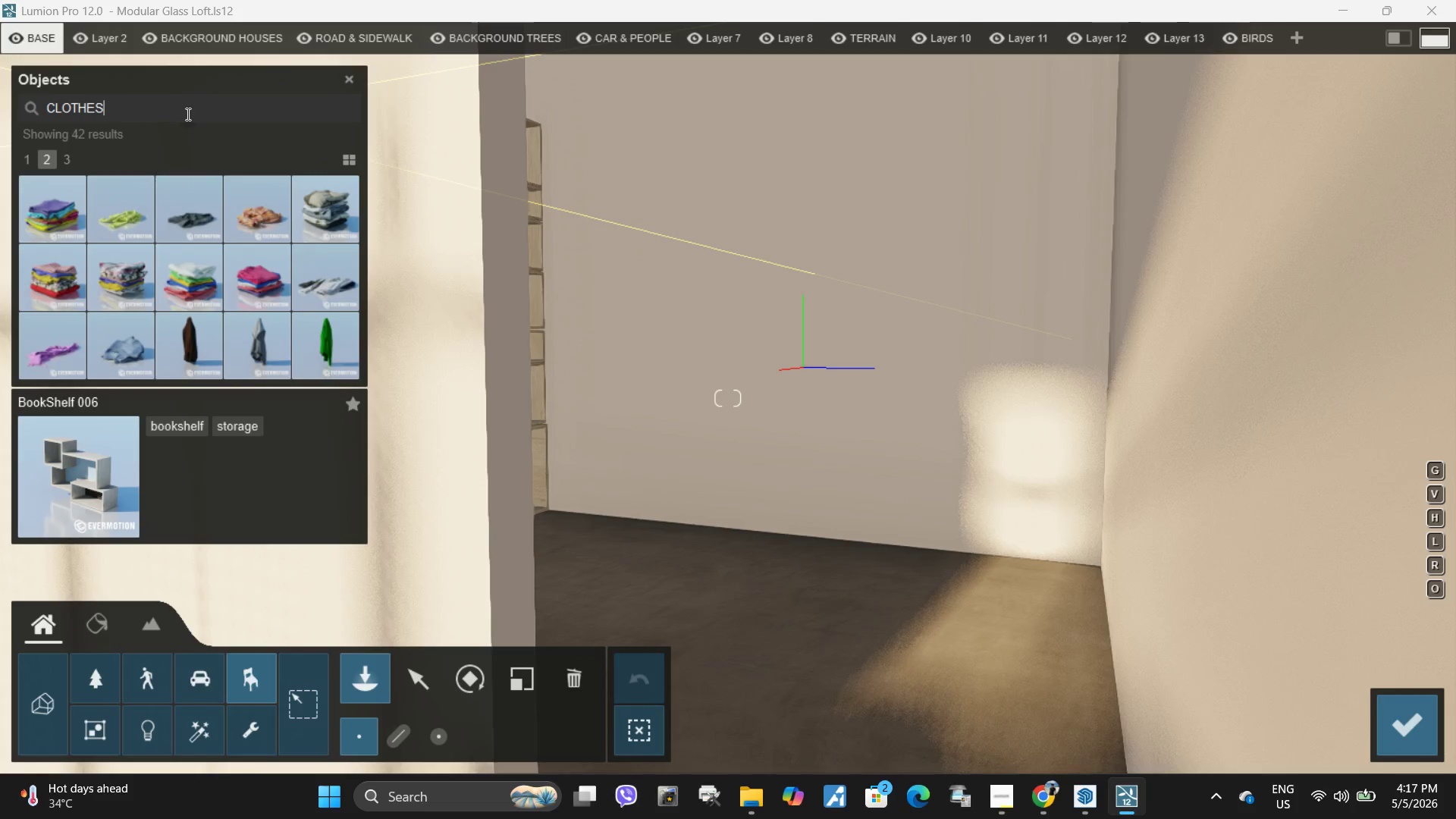 
hold_key(key=Backspace, duration=1.3)
 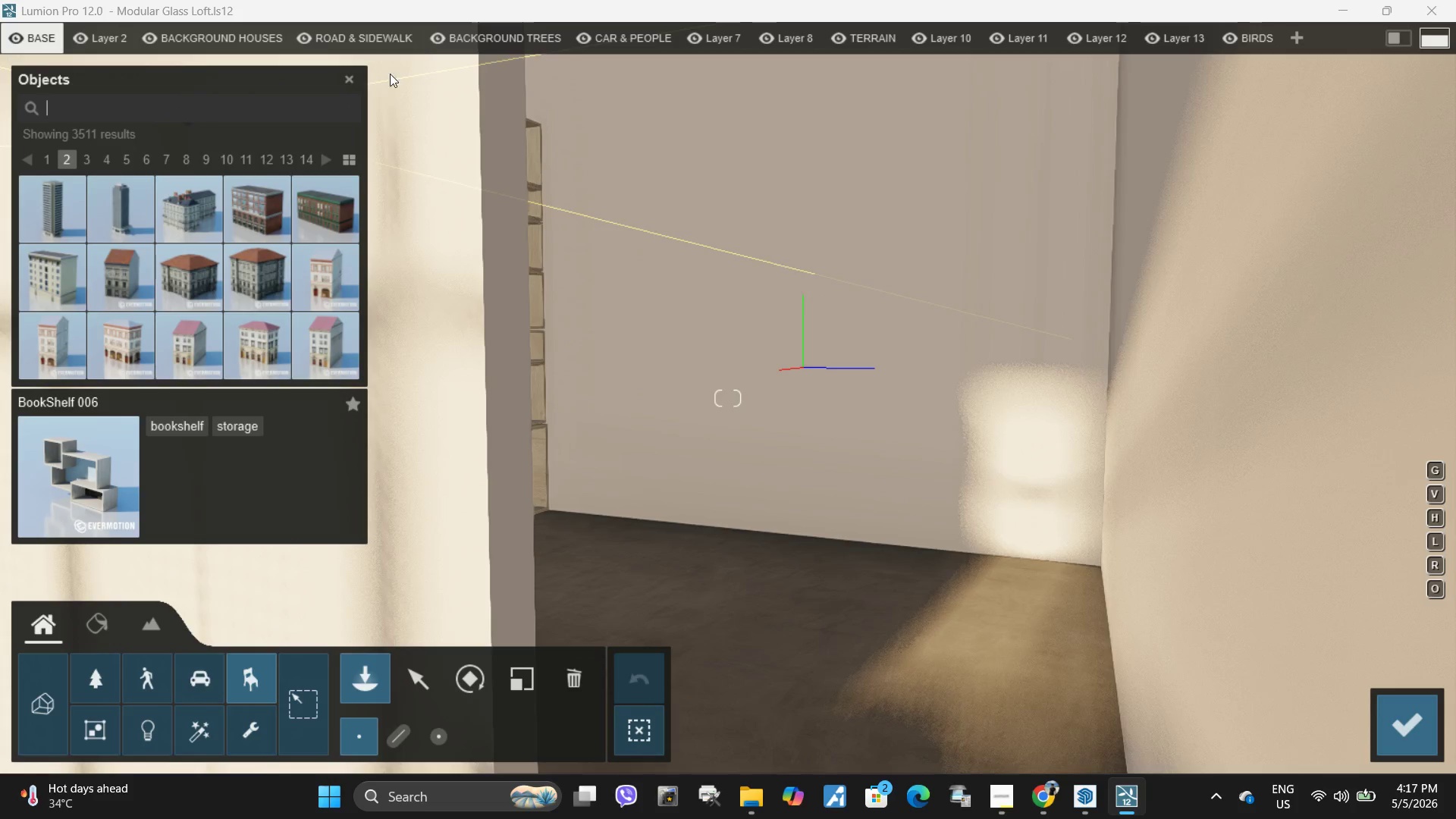 
hold_key(key=Backspace, duration=4.91)
 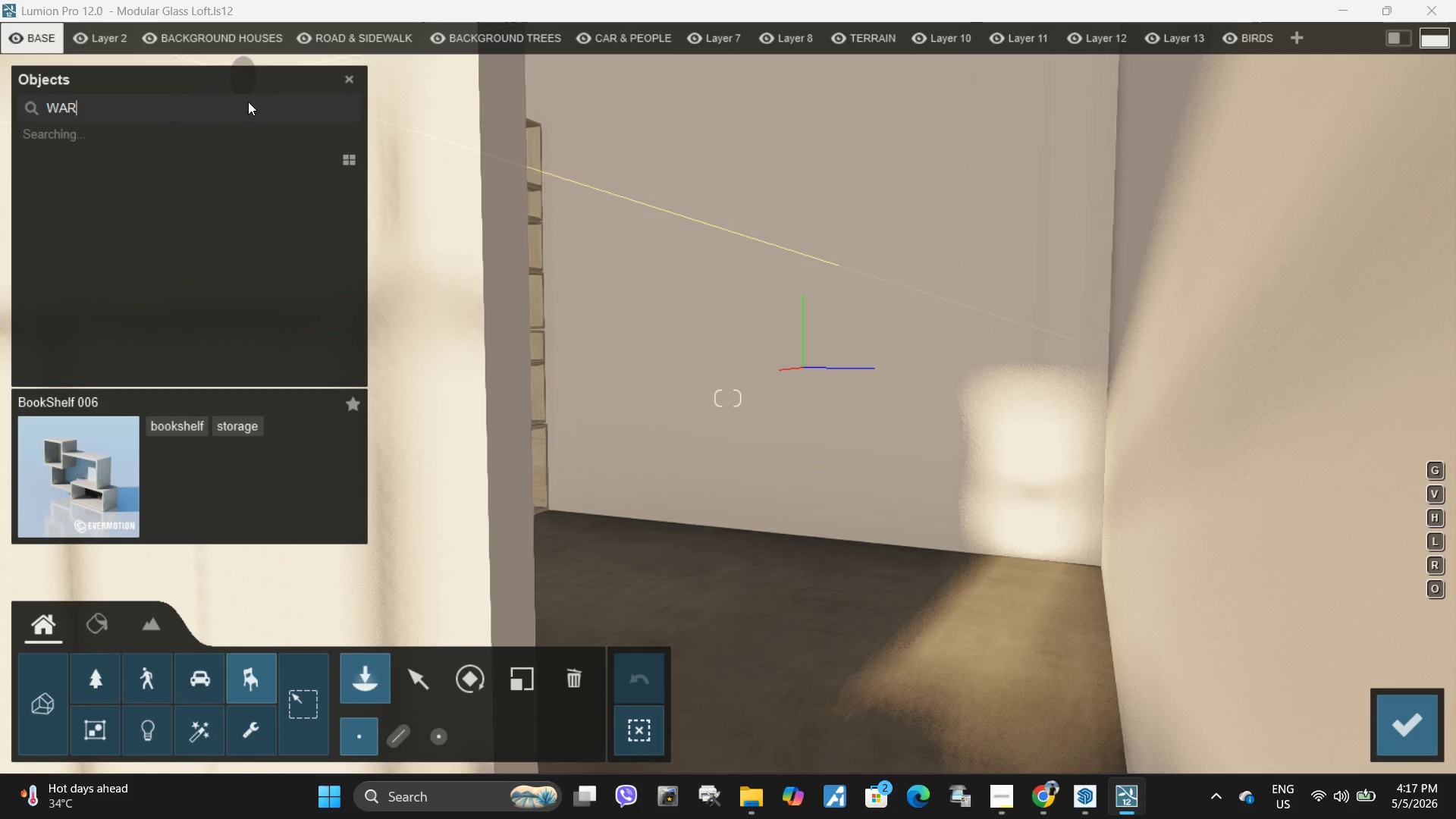 
type(ward)
 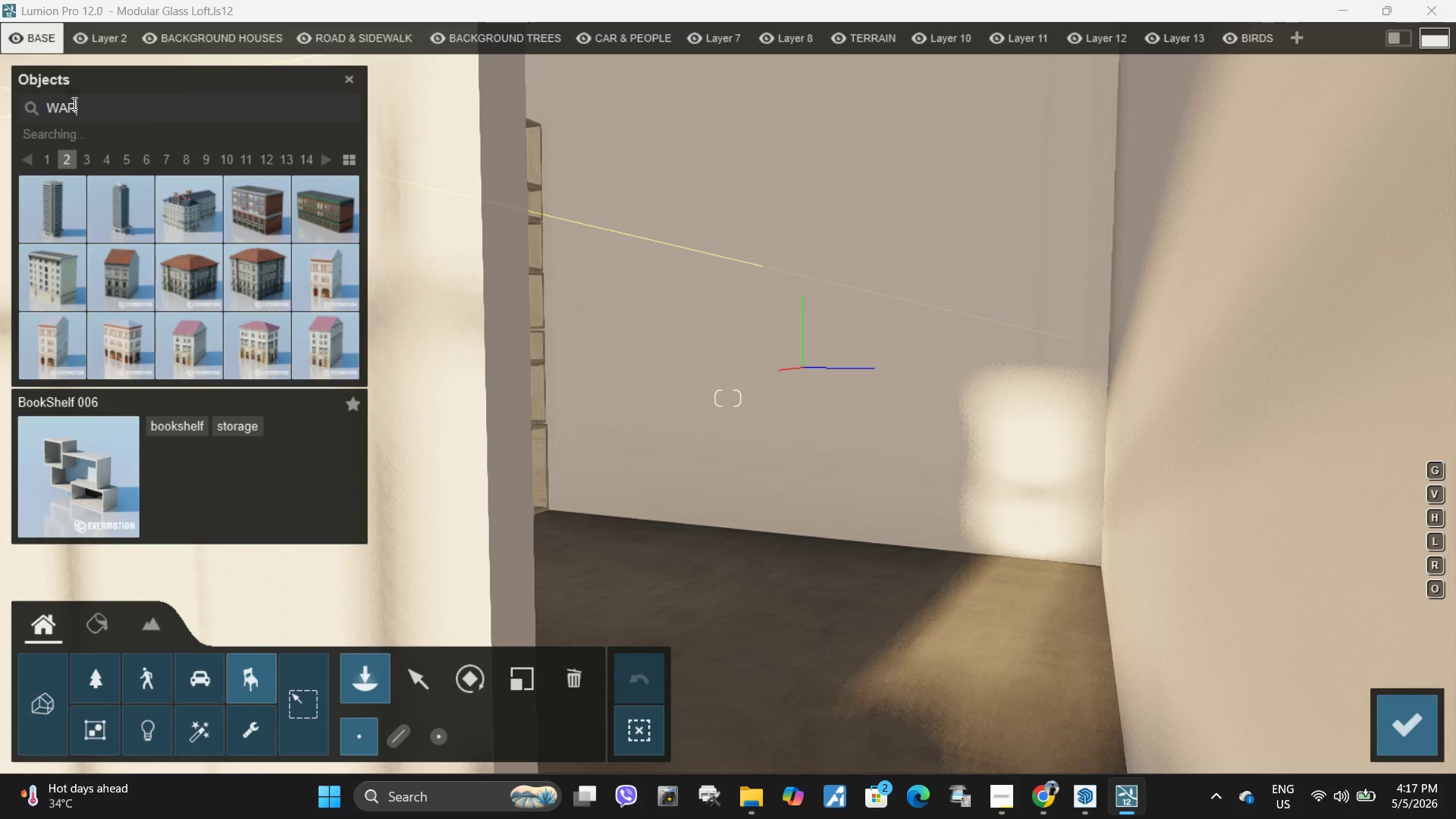 
key(Enter)
 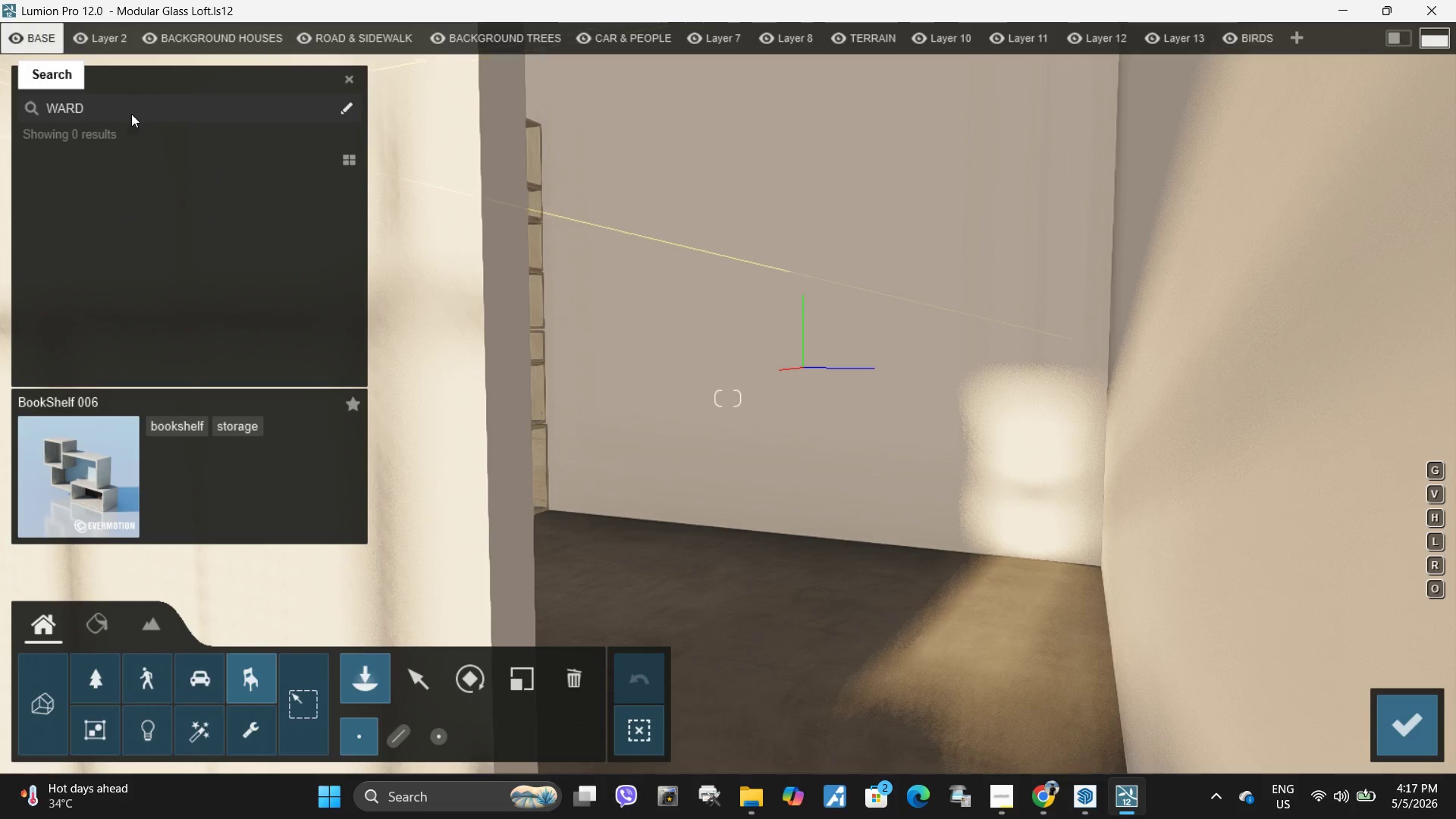 
left_click([174, 111])
 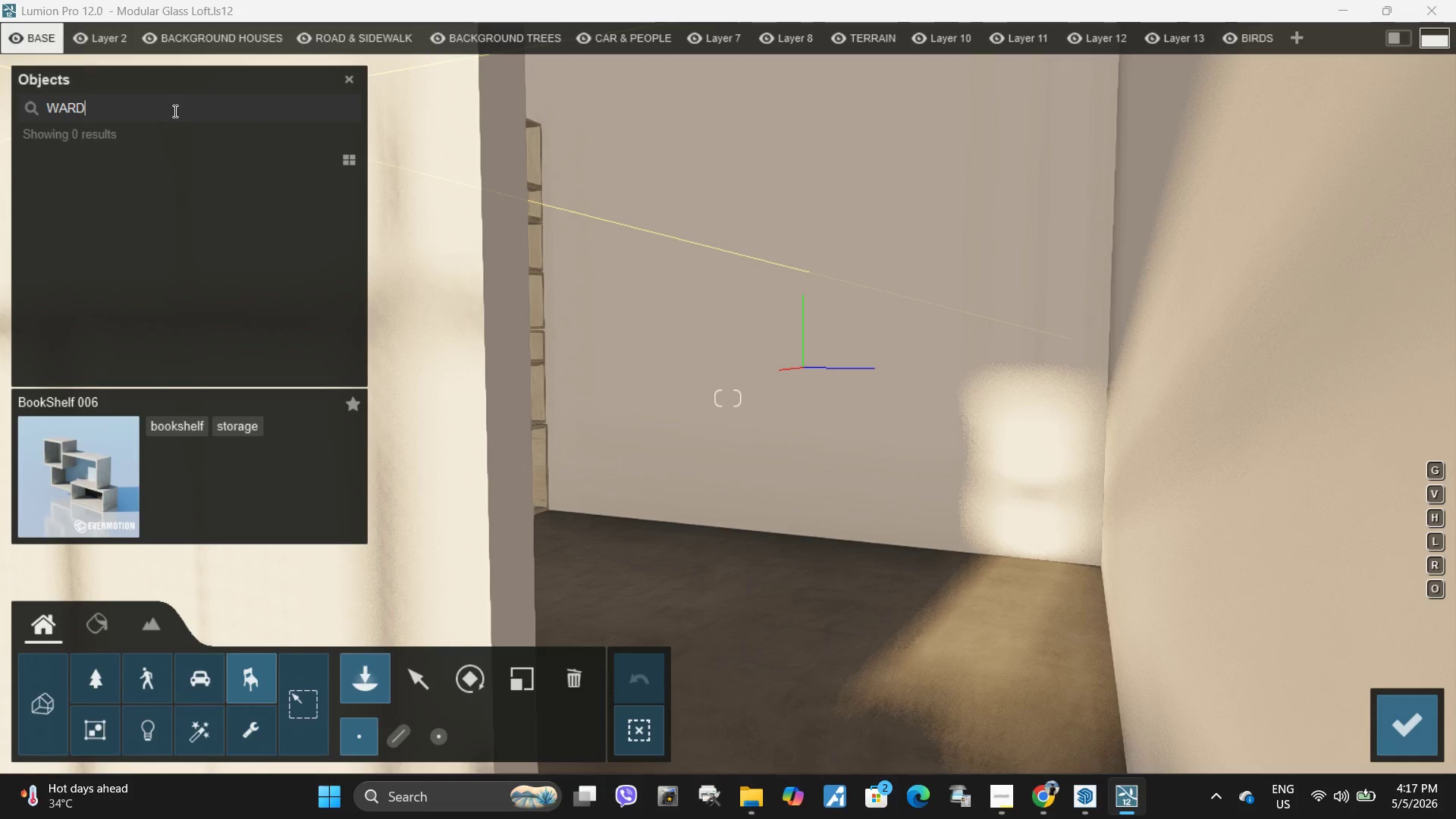 
hold_key(key=Backspace, duration=1.08)
 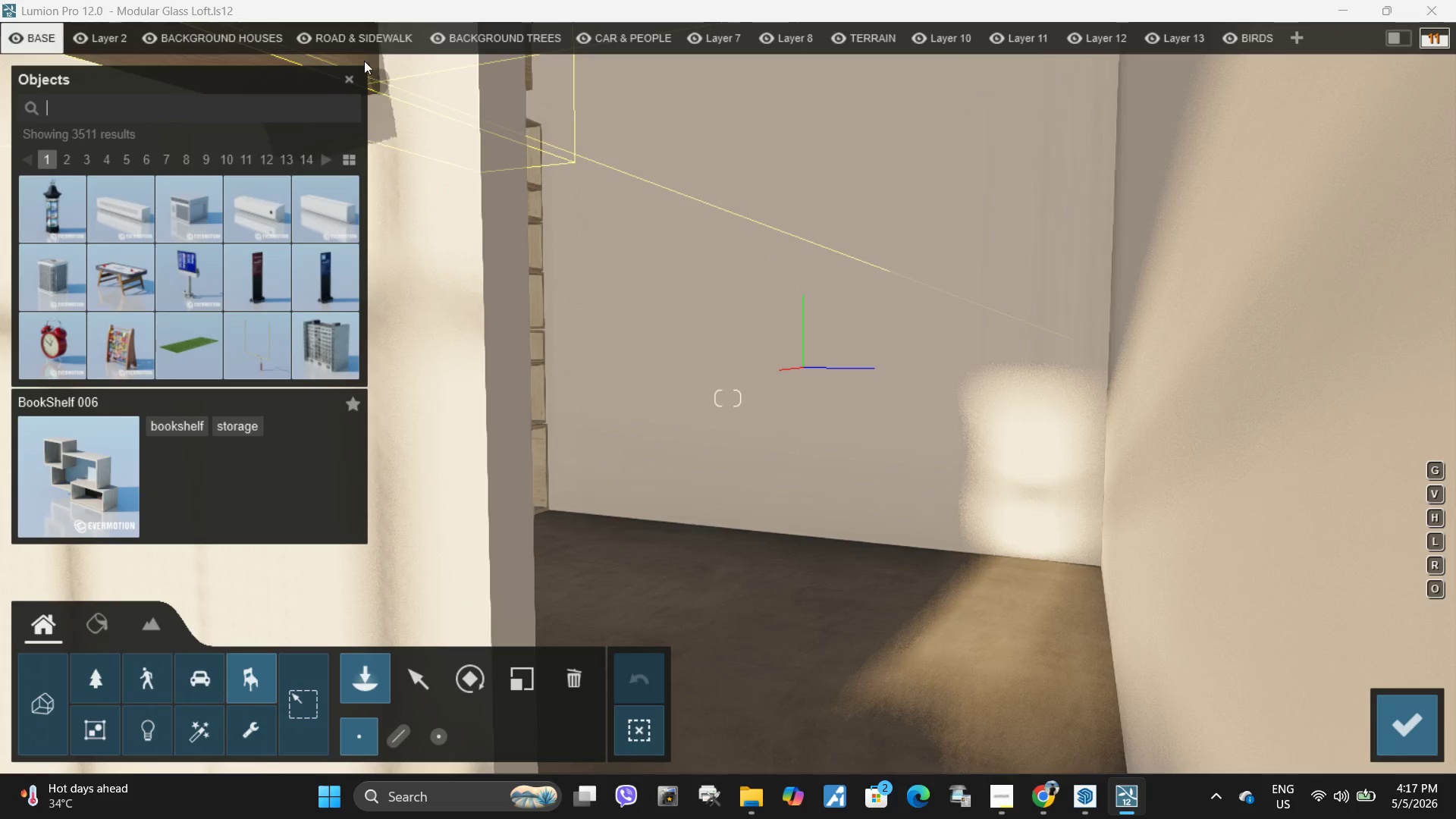 
left_click([348, 81])
 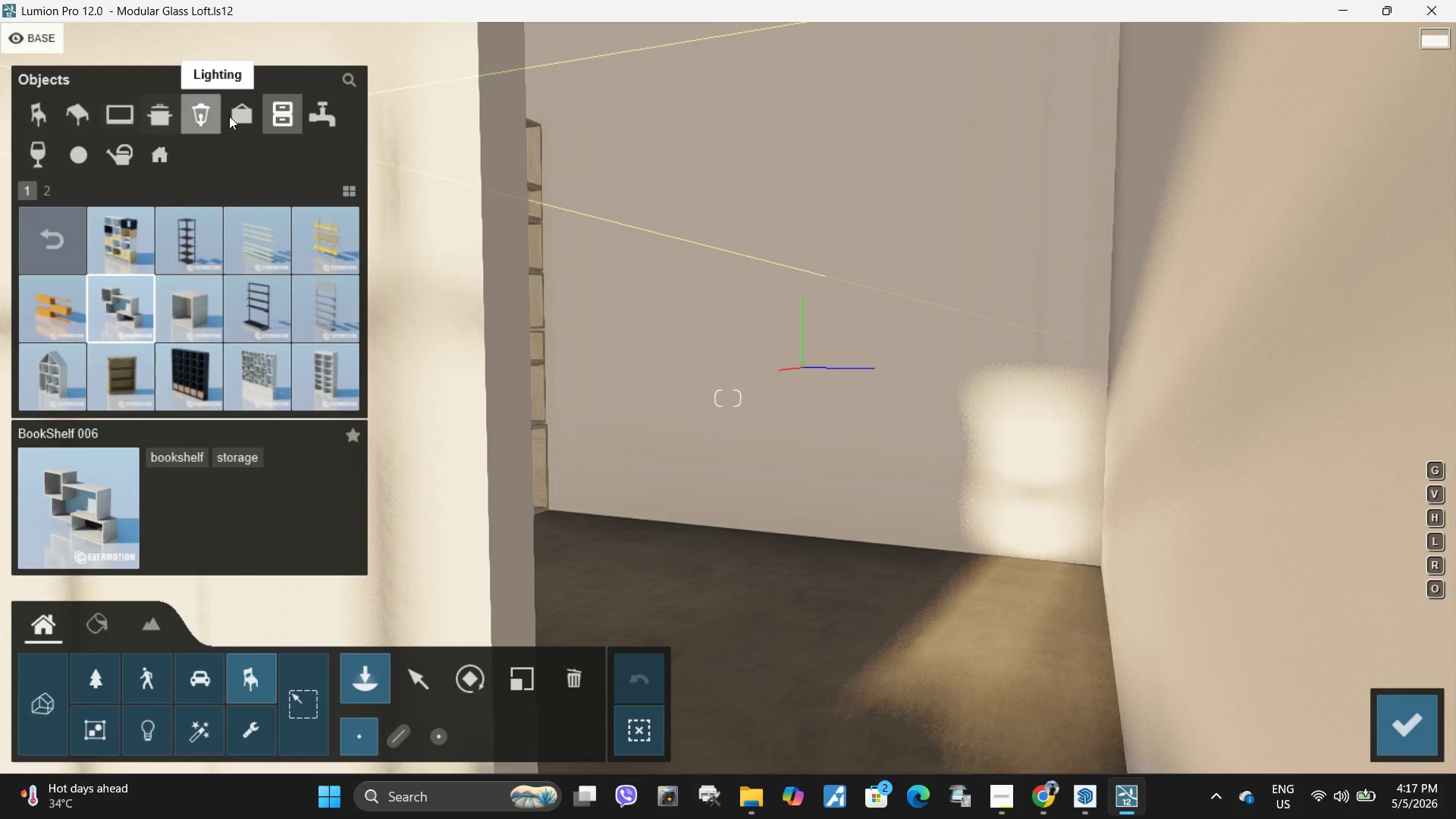 
wait(5.25)
 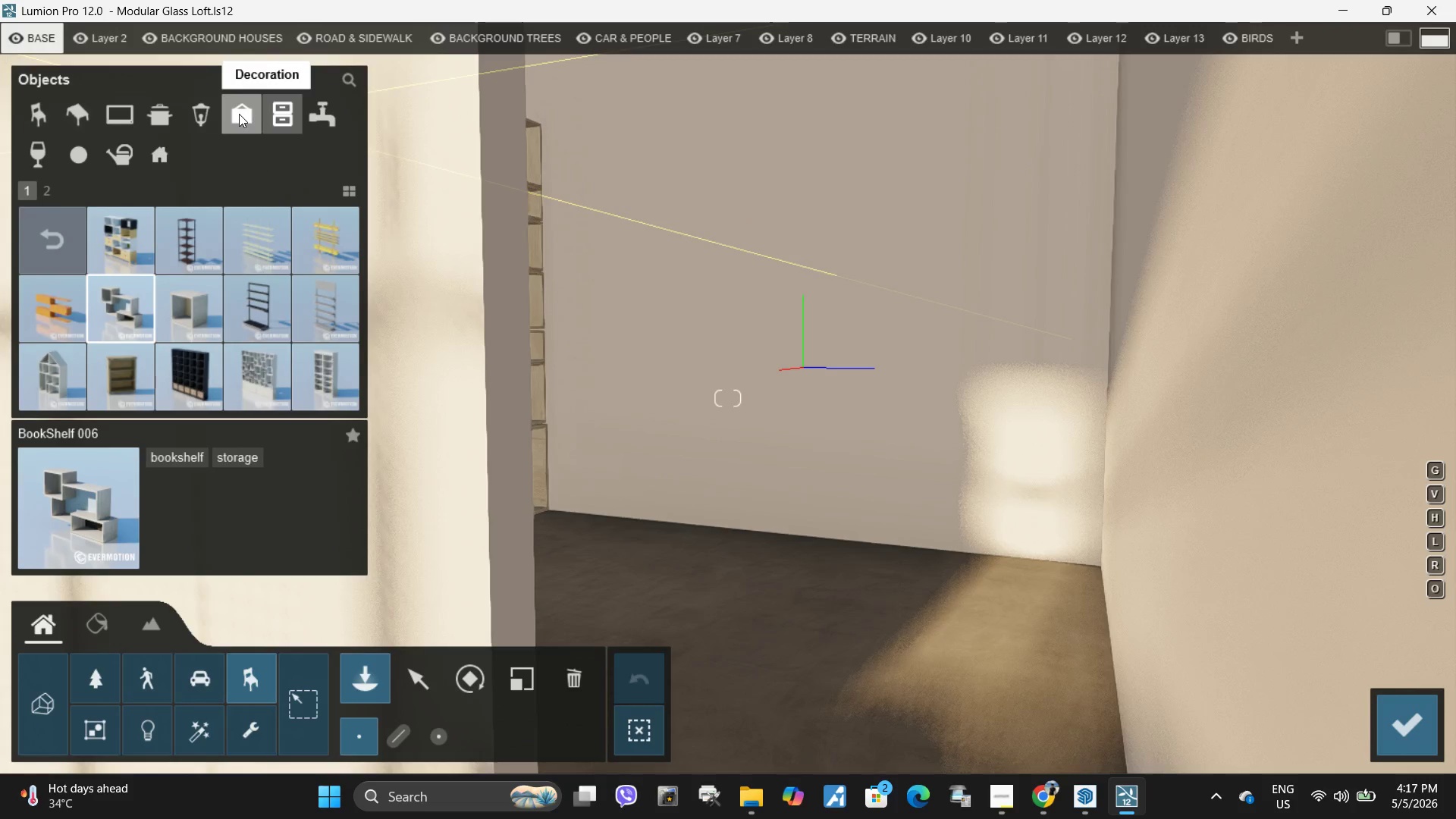 
left_click([237, 121])
 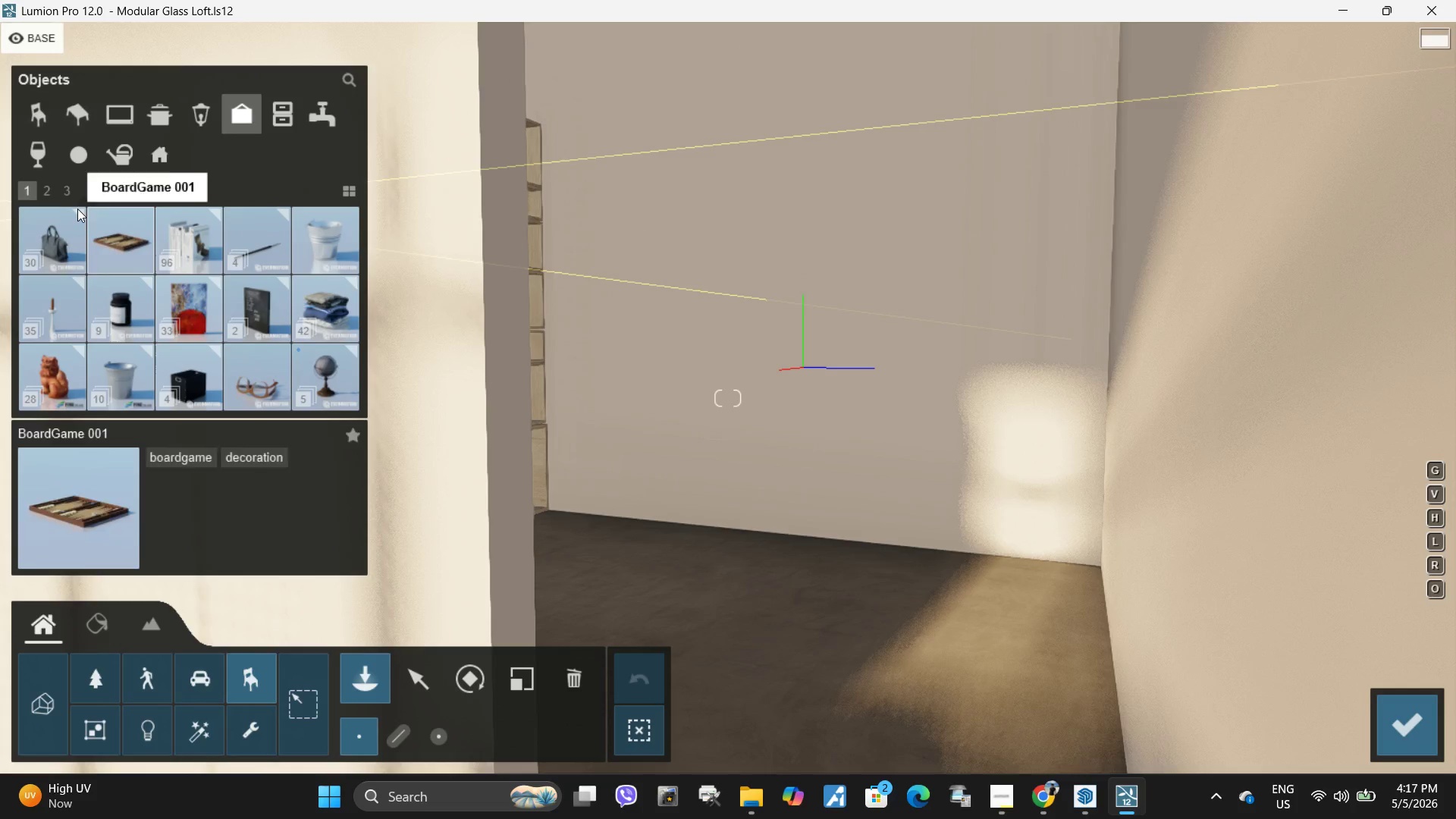 
left_click([71, 192])
 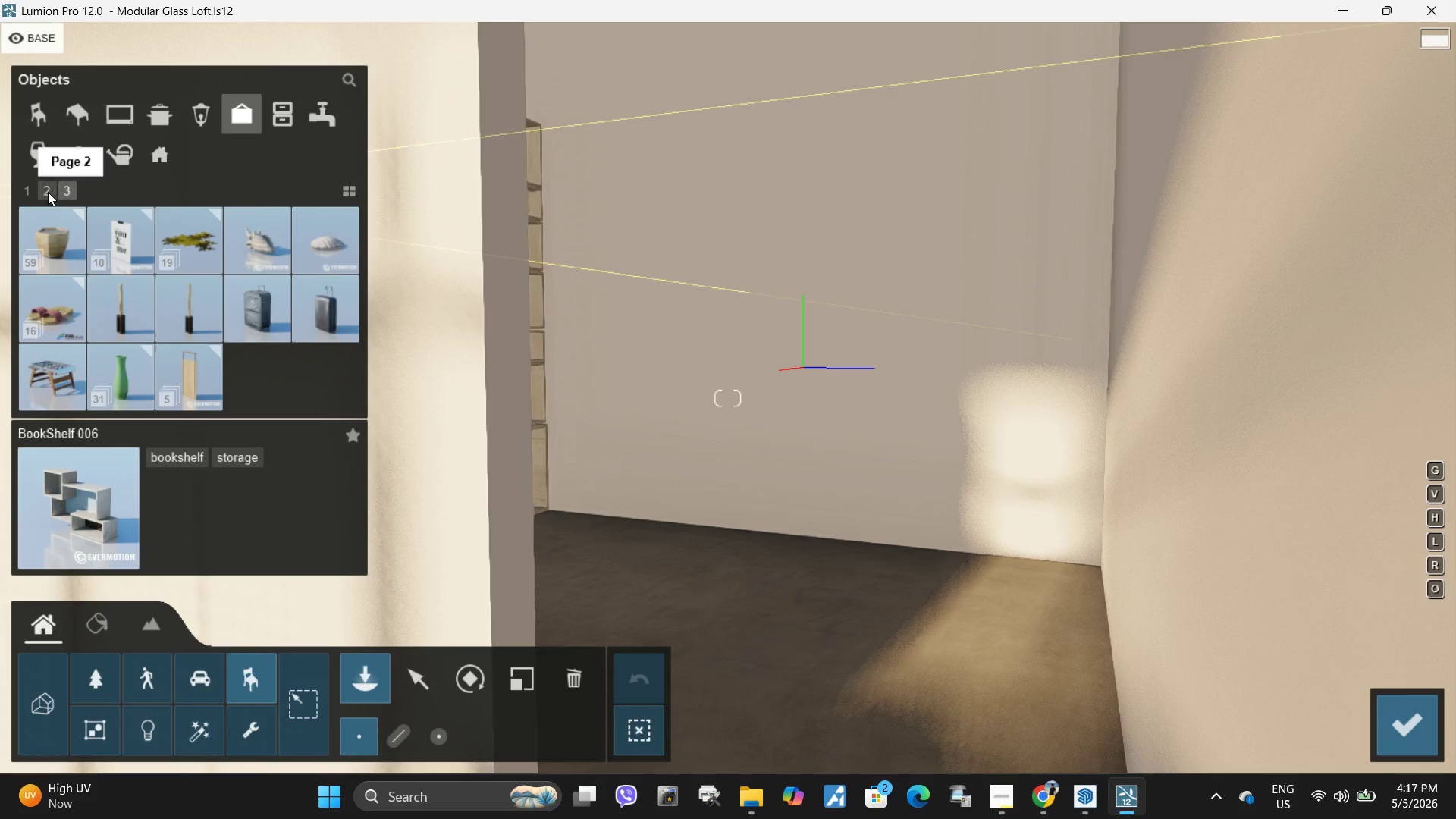 
left_click([45, 192])
 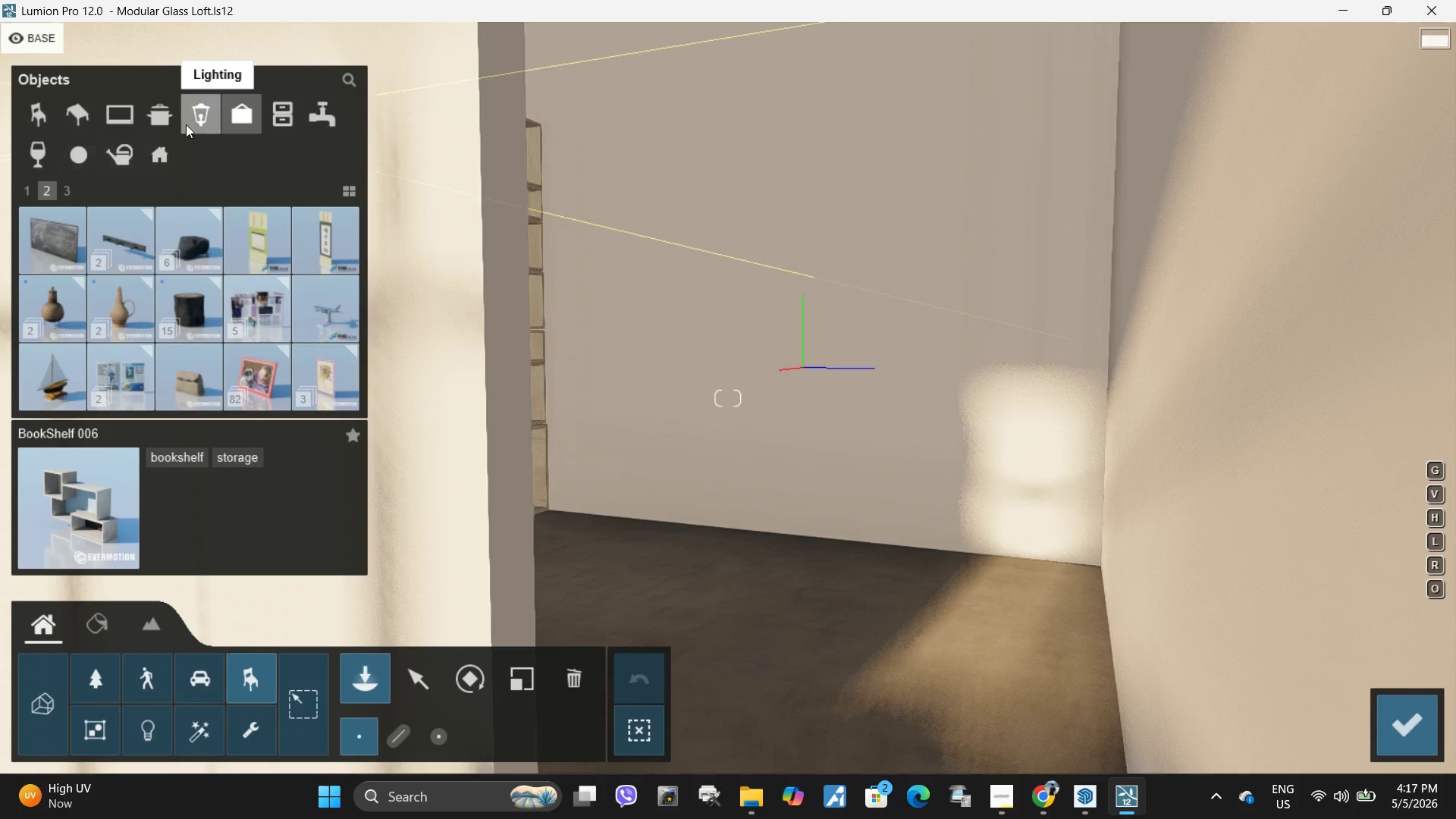 
left_click([177, 118])
 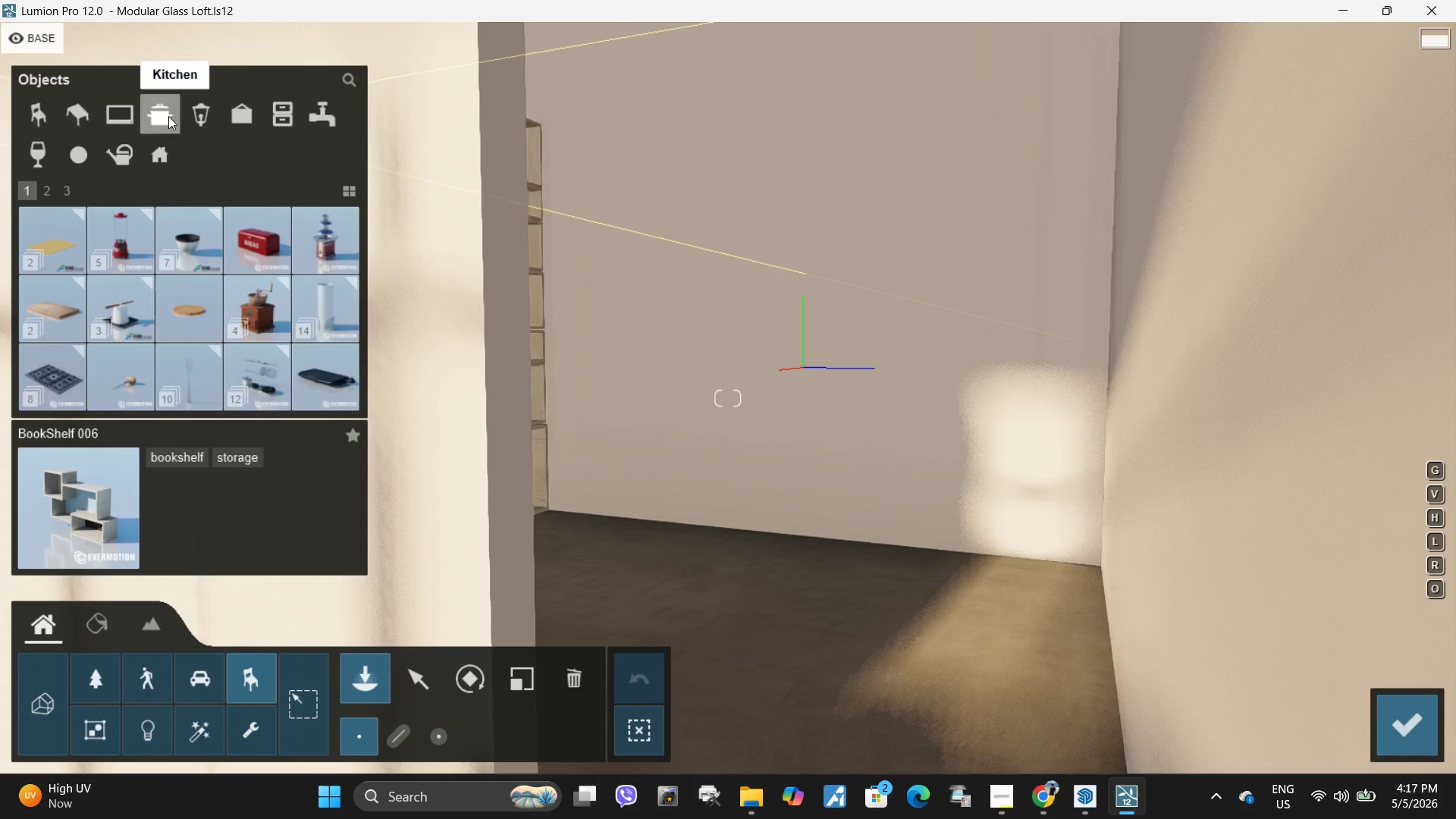 
left_click([208, 111])
 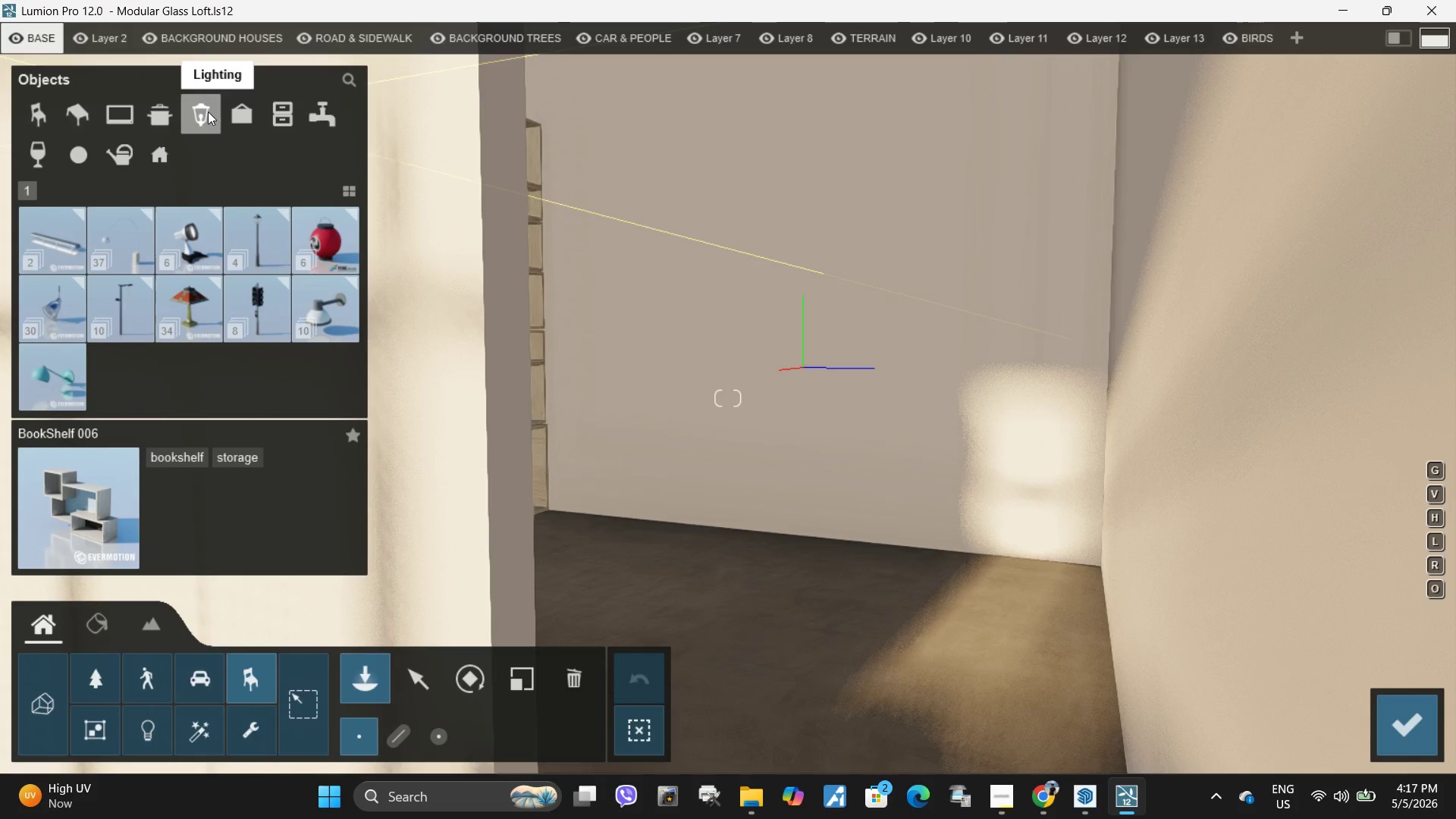 
left_click([118, 115])
 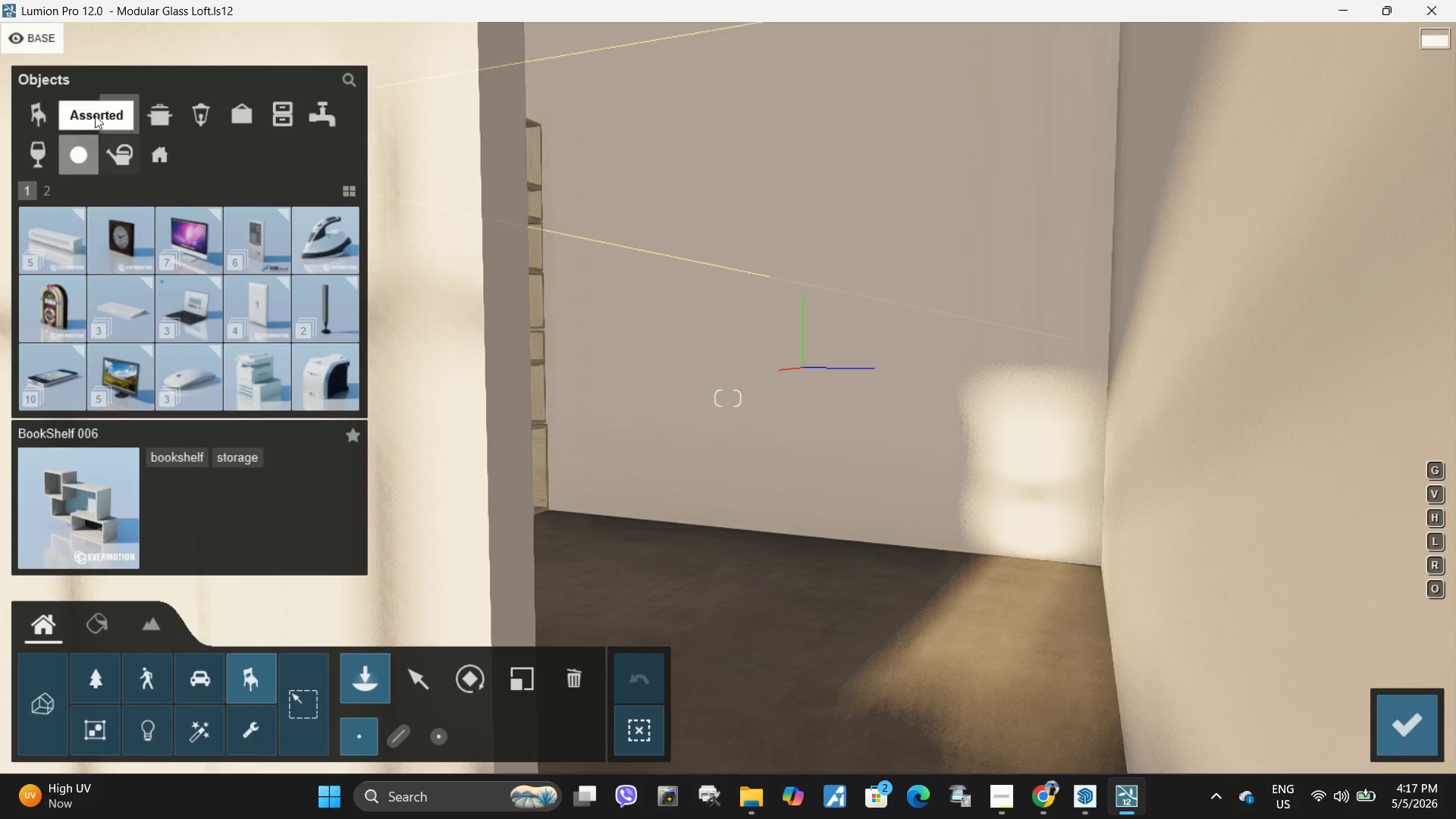 
left_click([91, 101])
 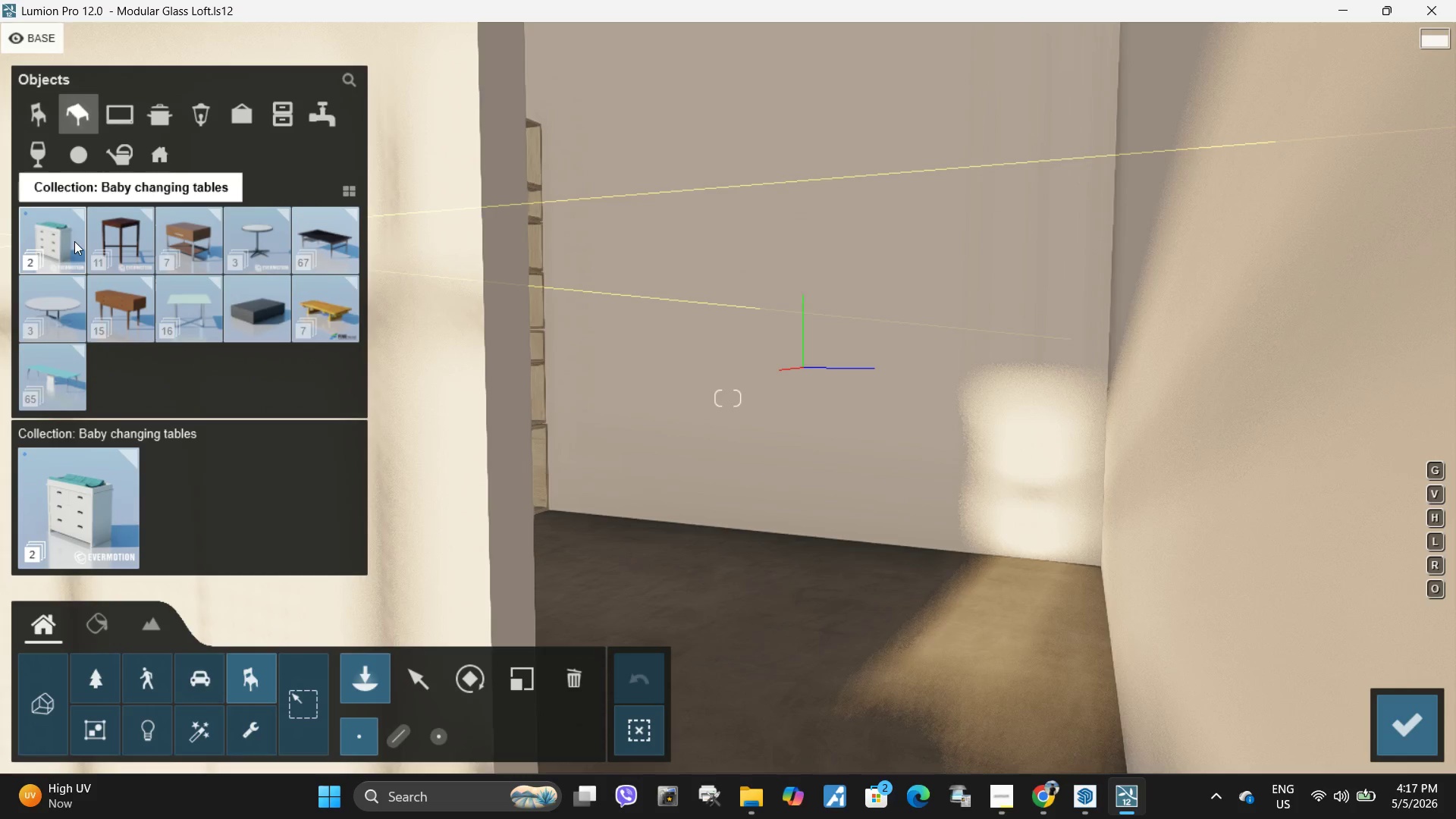 
left_click([73, 241])
 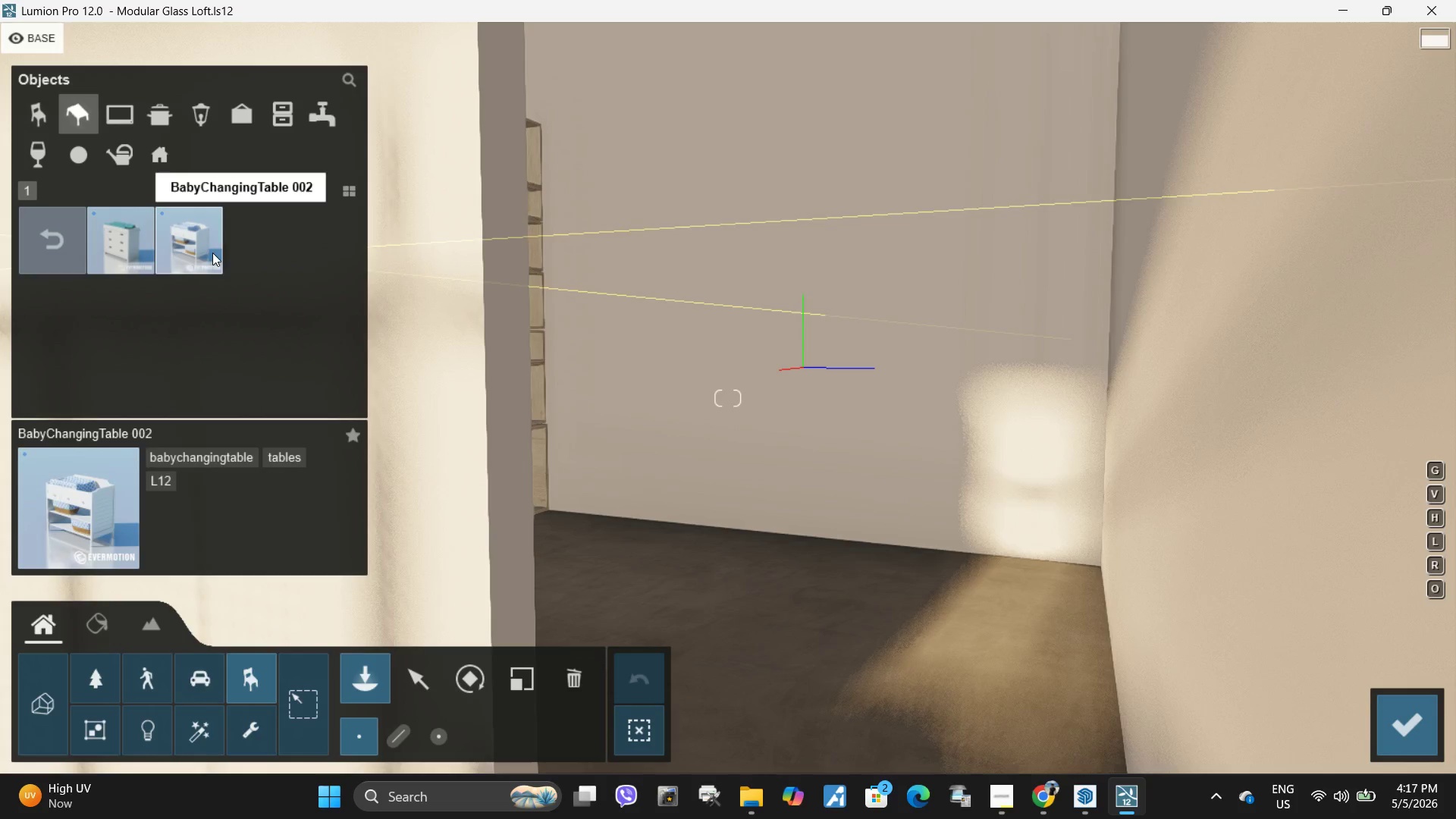 
left_click([54, 240])
 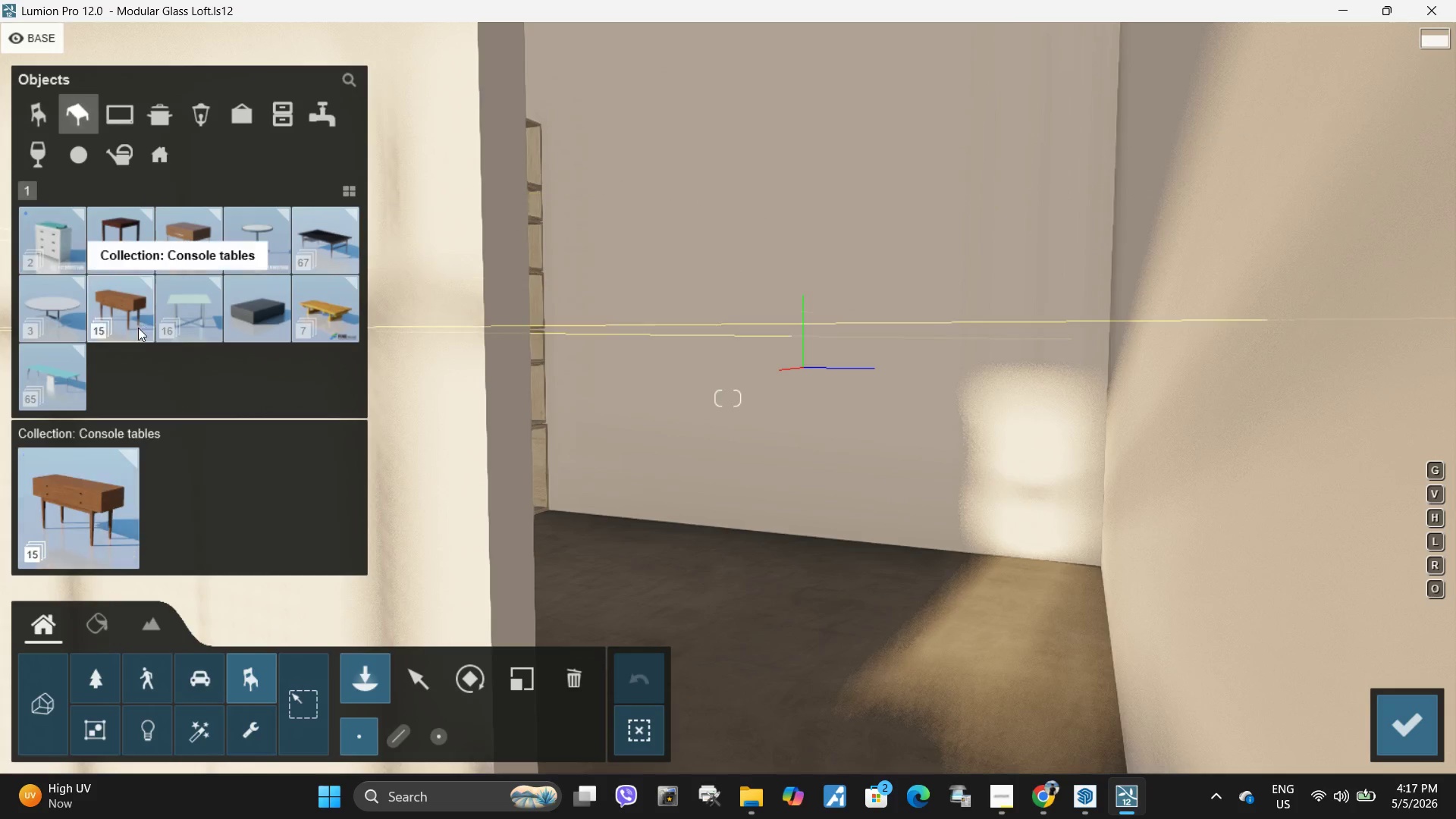 
left_click([62, 231])
 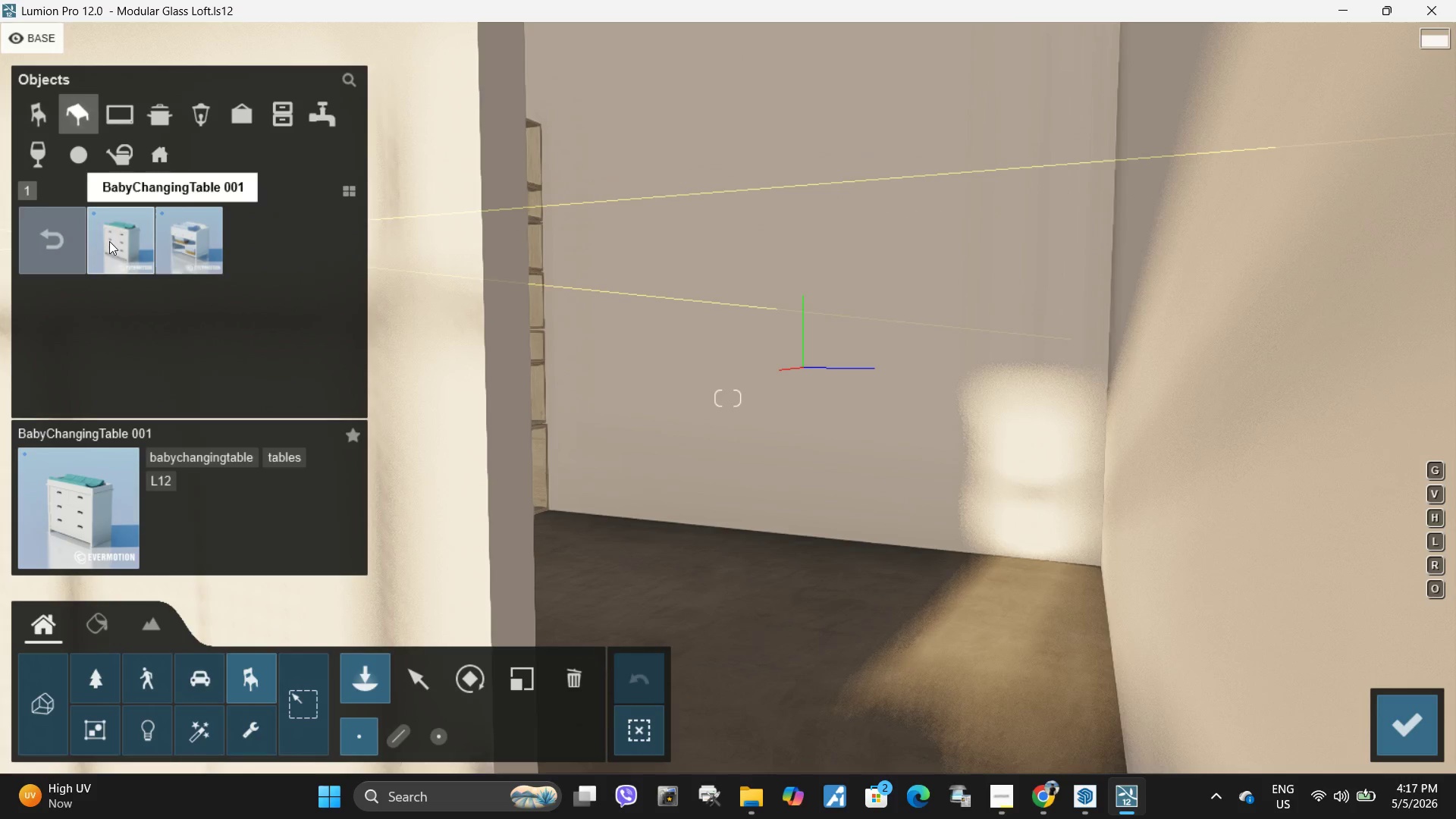 
left_click([115, 241])
 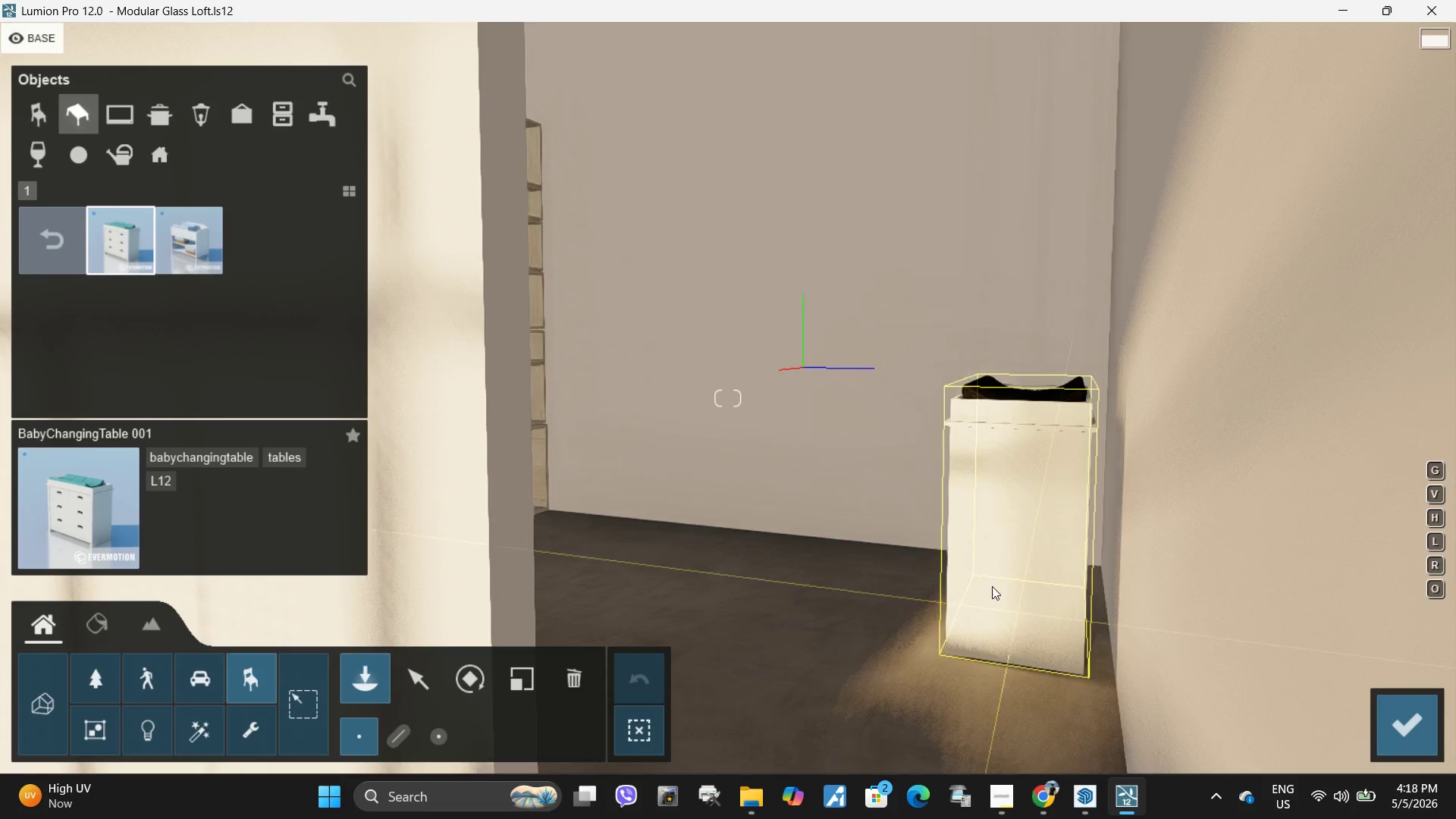 
type(qqqqawaseeewwwww)
 